 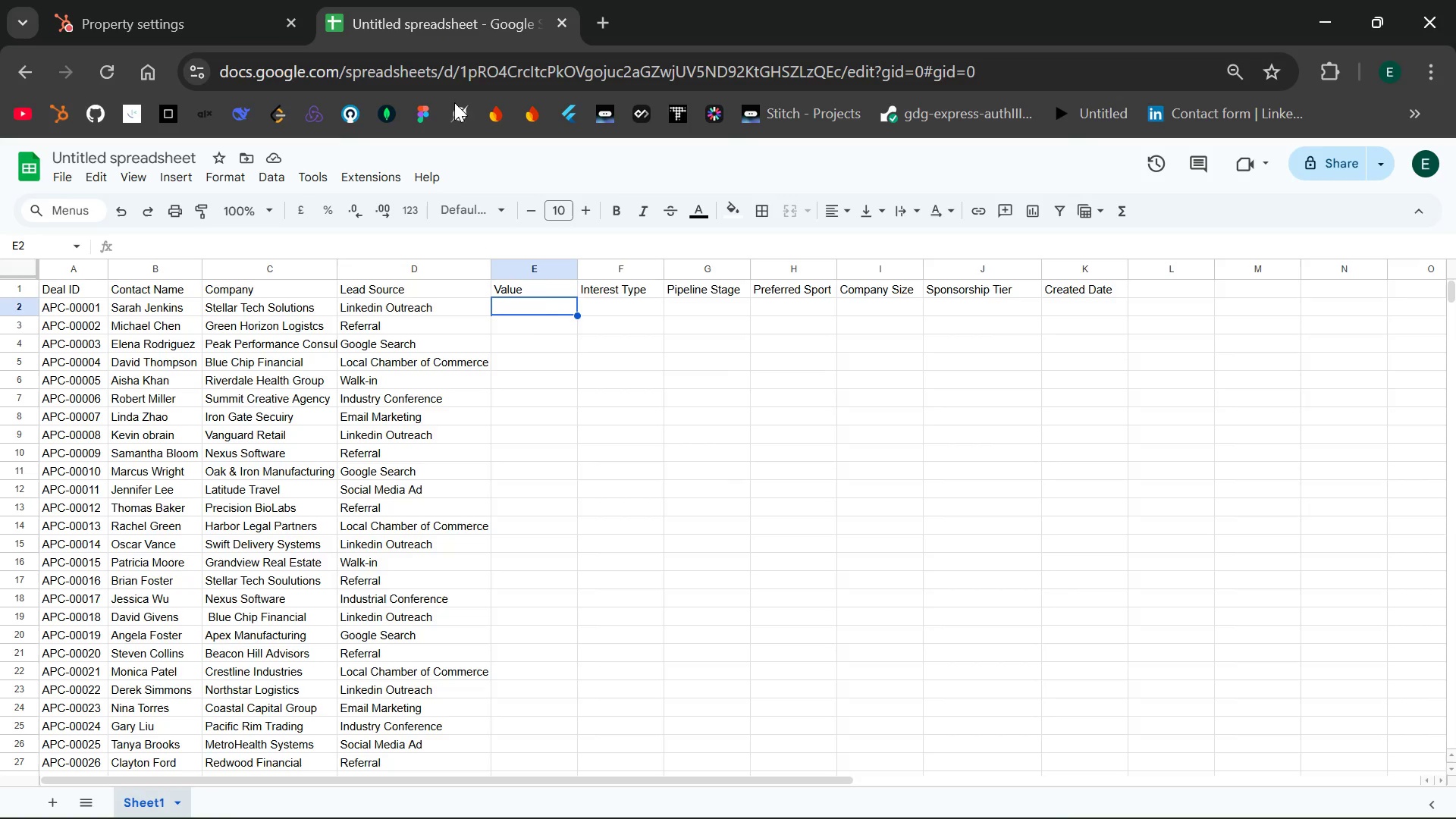 
double_click([534, 303])
 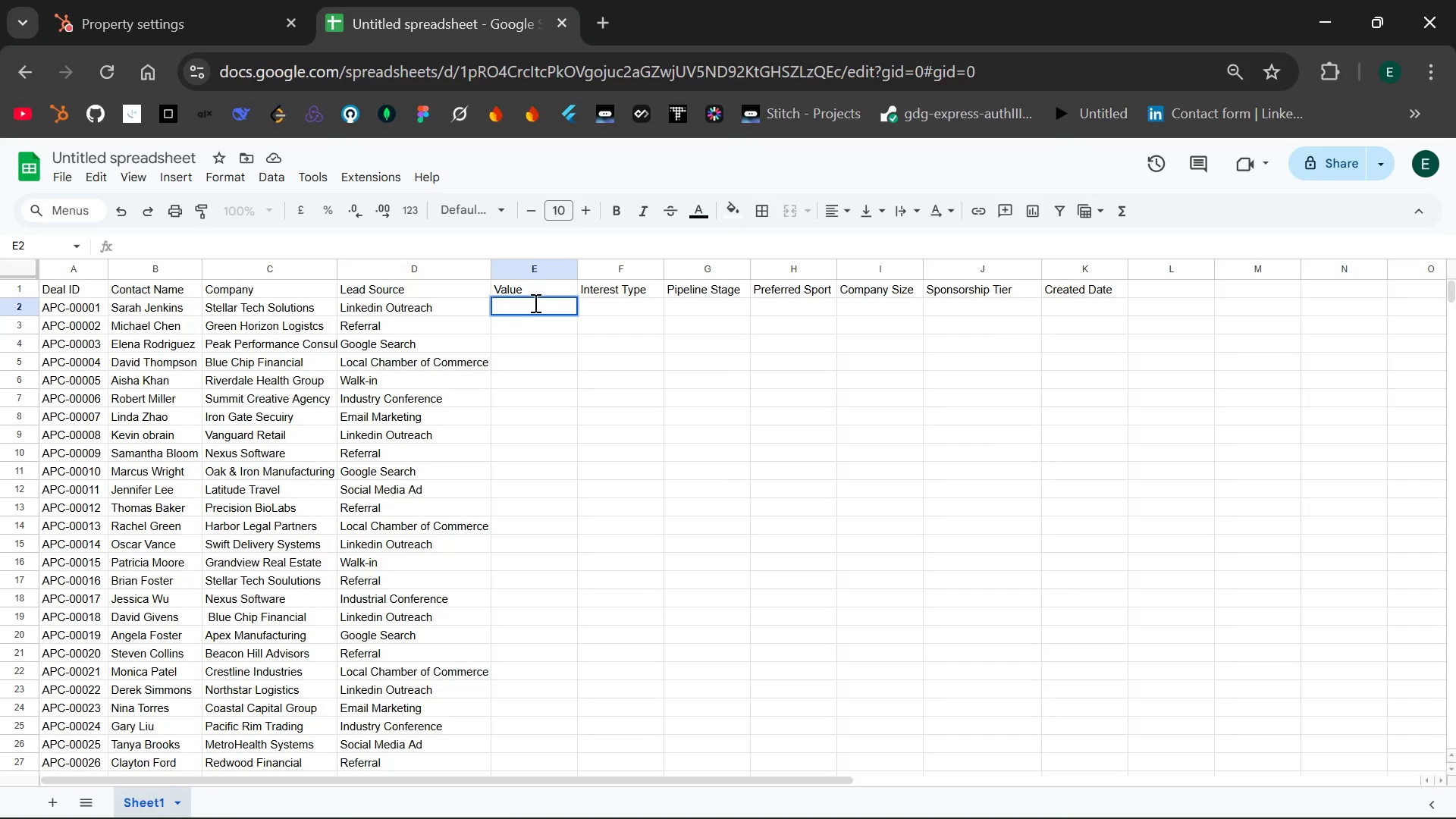 
type(12500)
 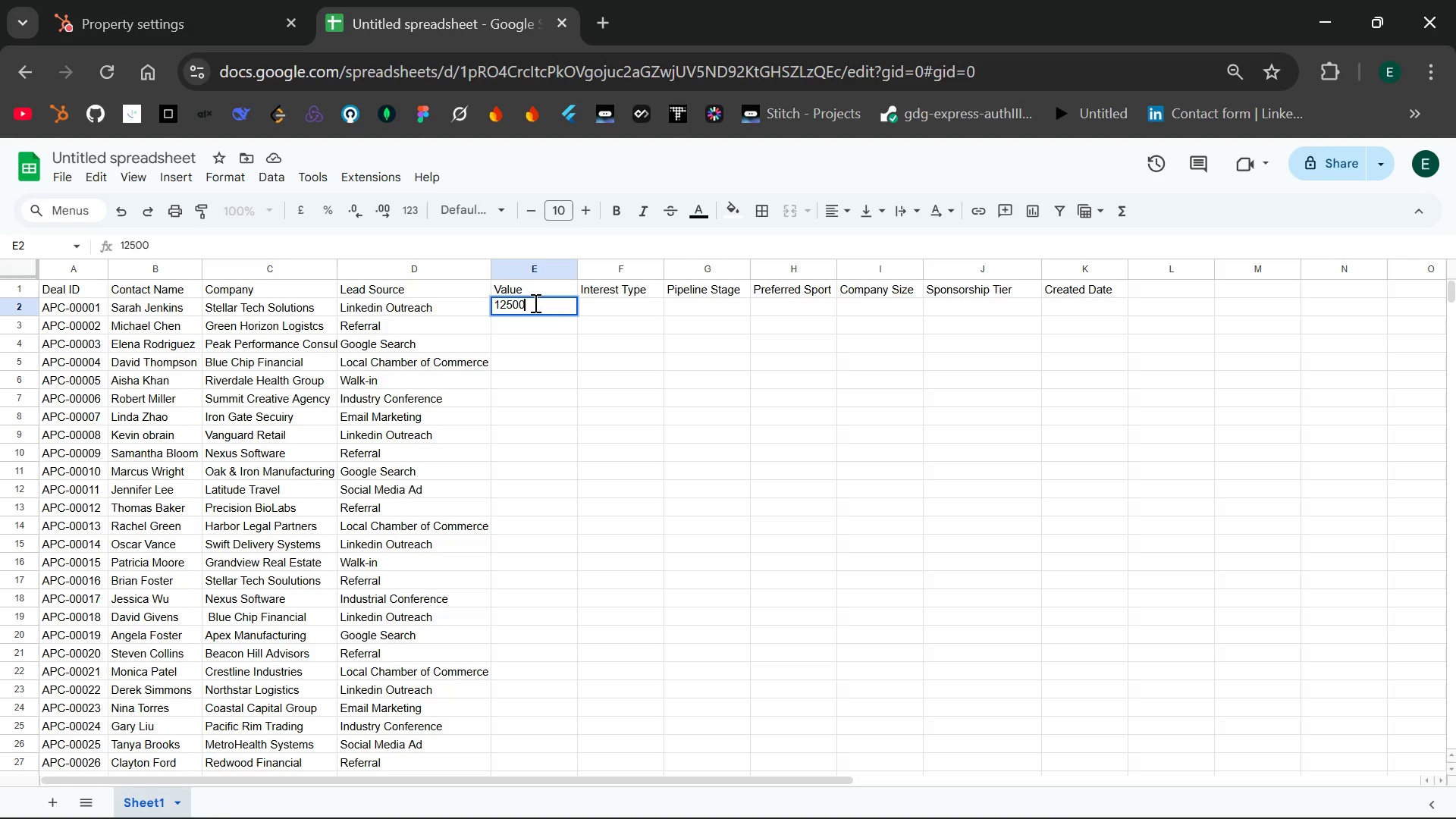 
key(Enter)
 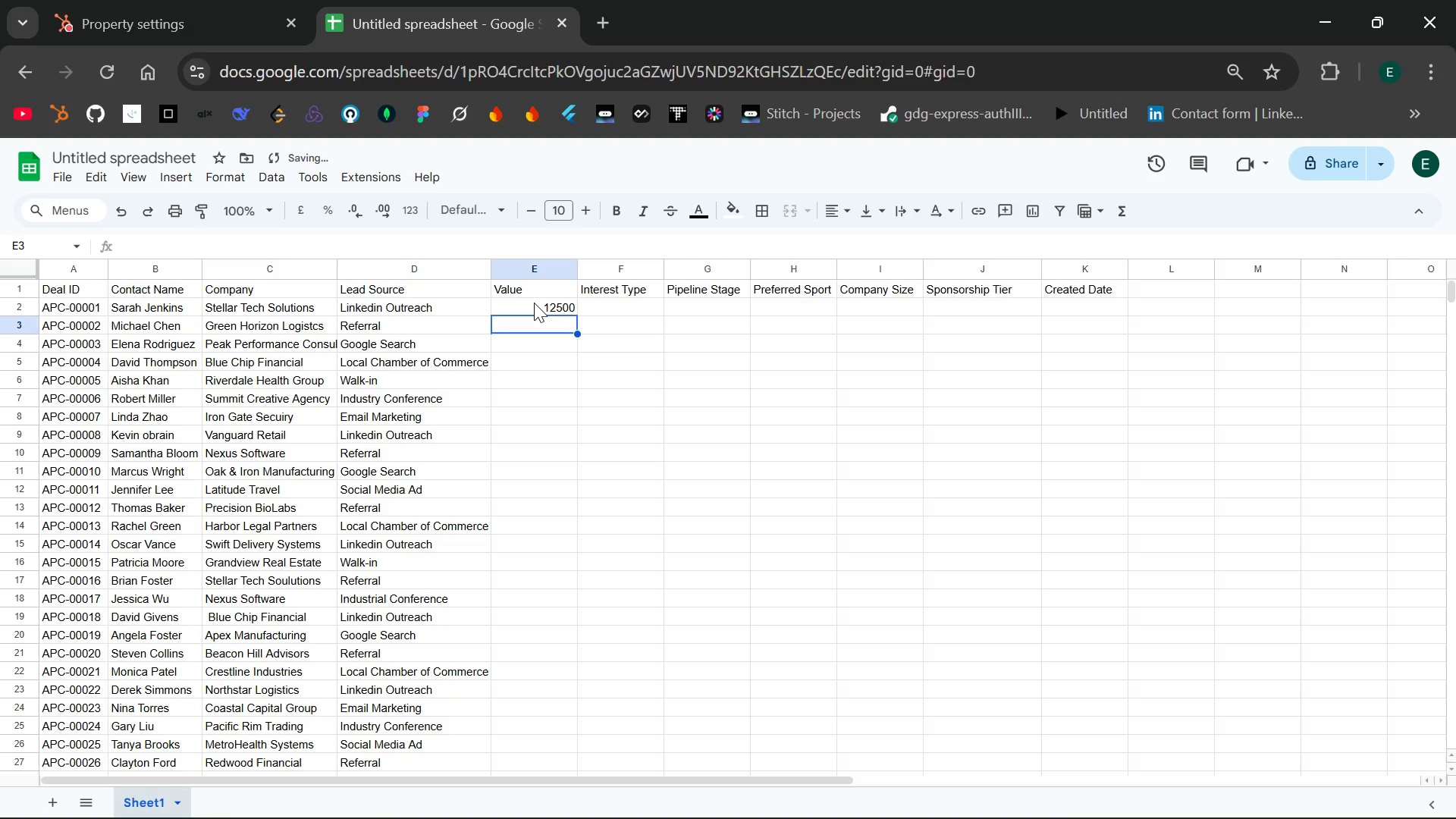 
type(4500)
 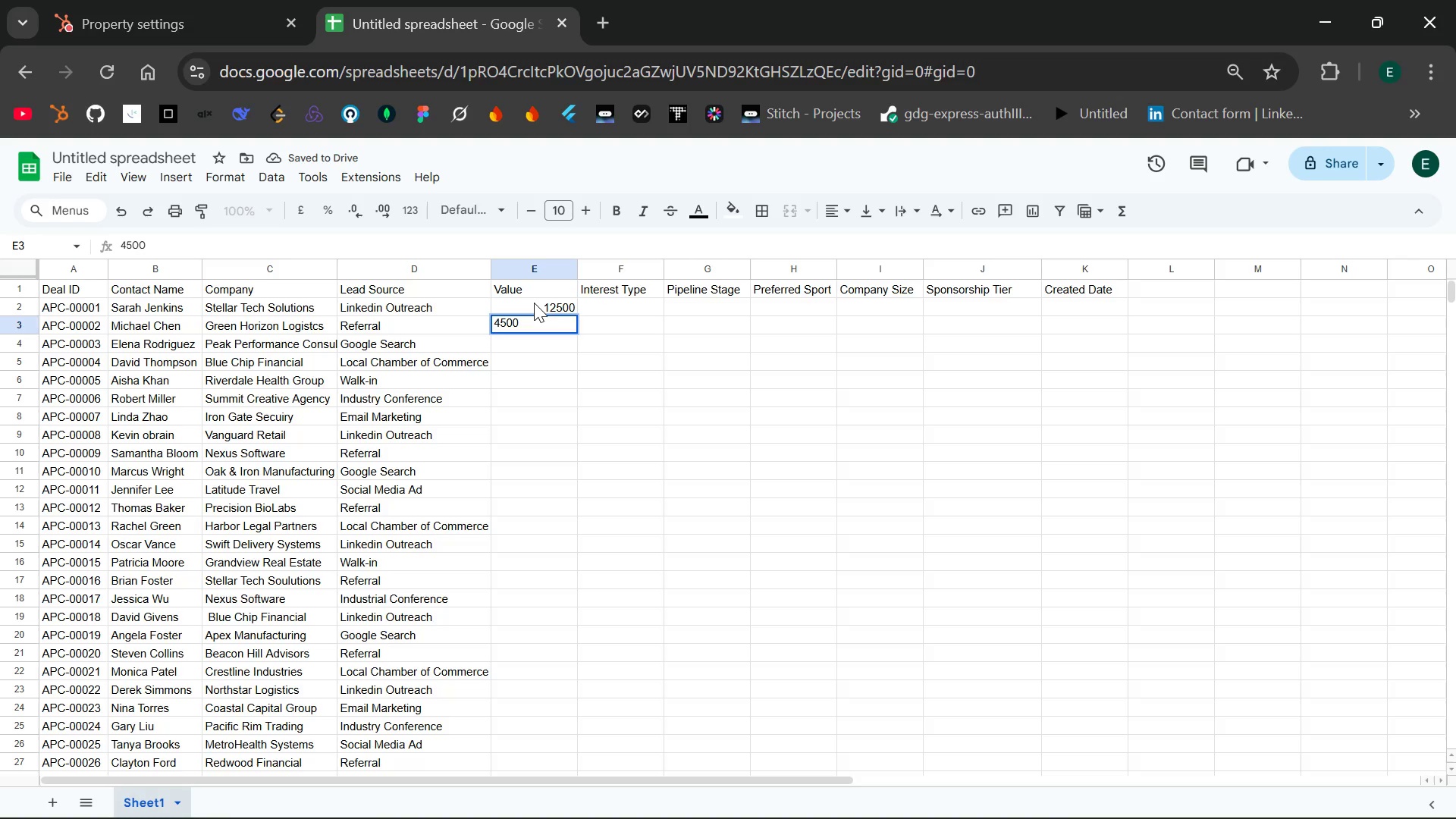 
key(Enter)
 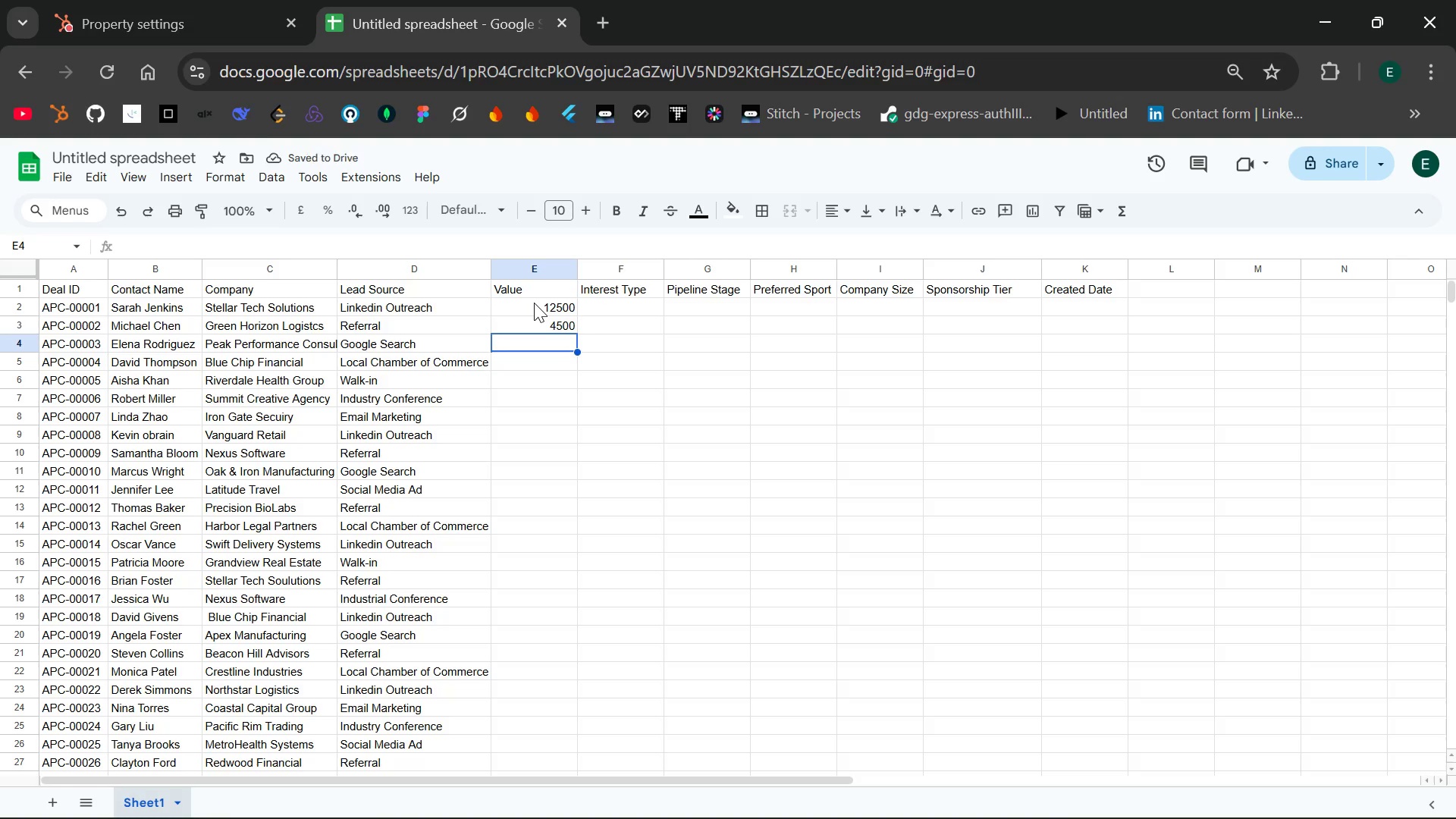 
type(8000)
 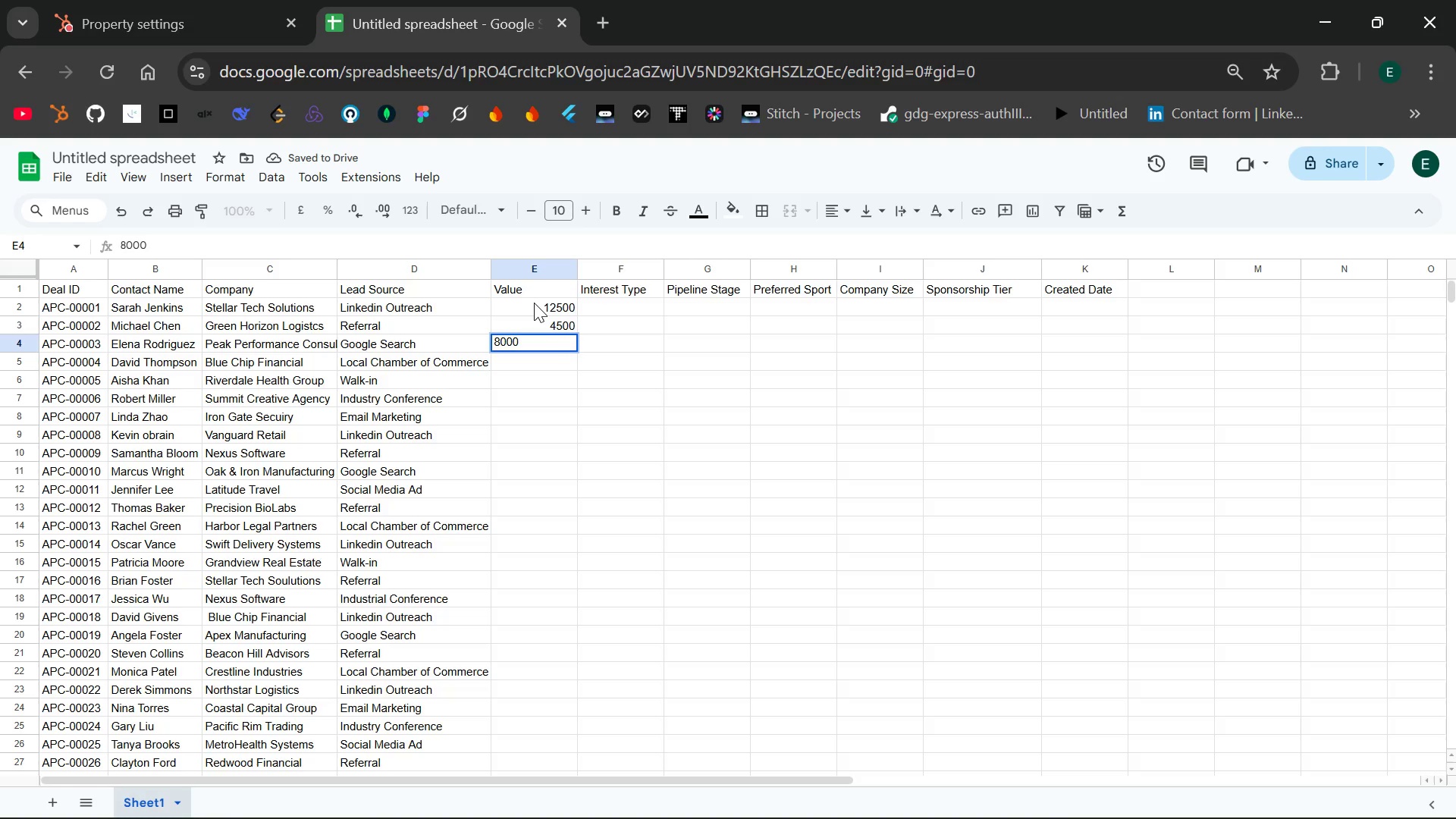 
key(Enter)
 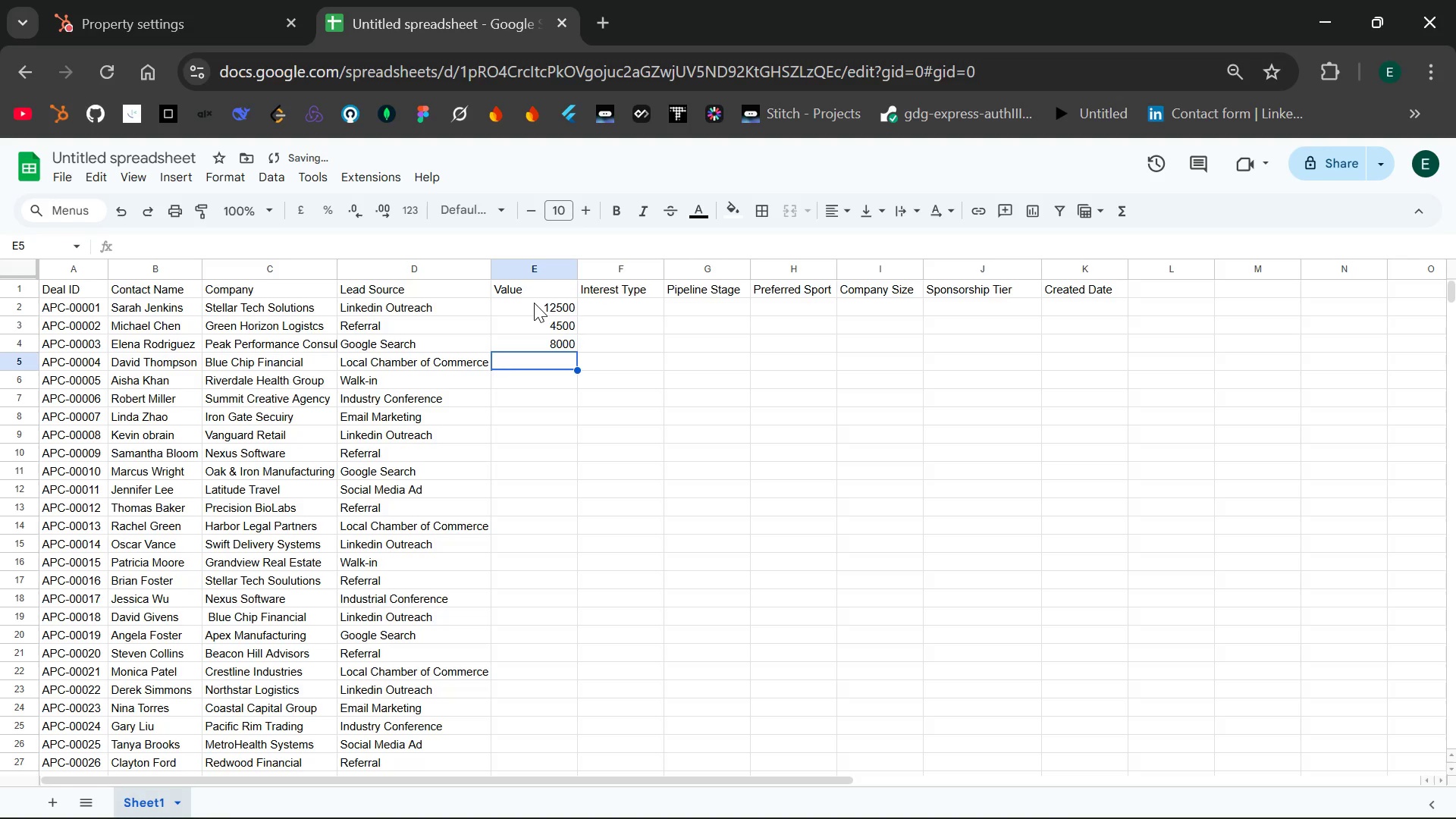 
type(22000)
 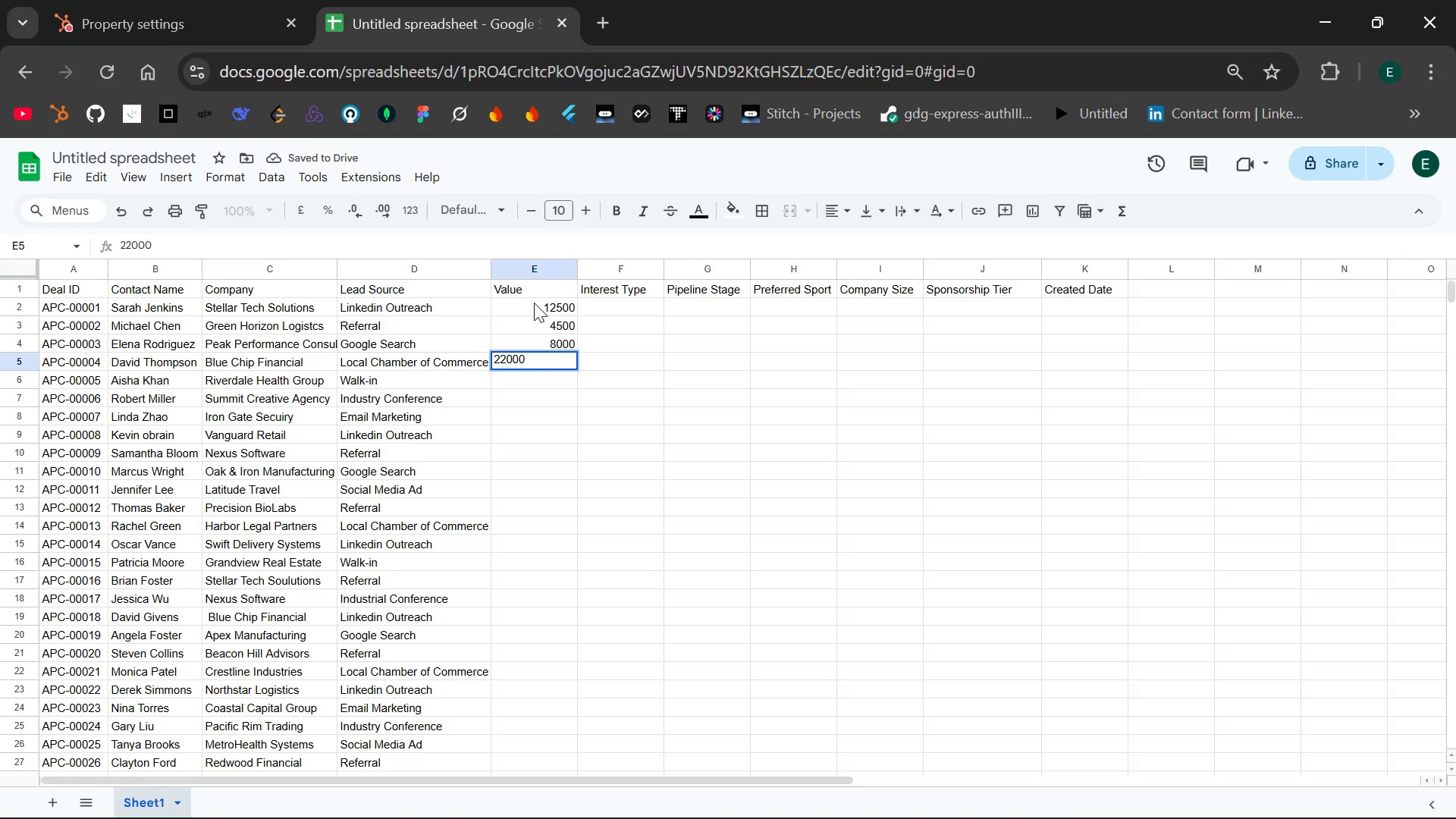 
key(Enter)
 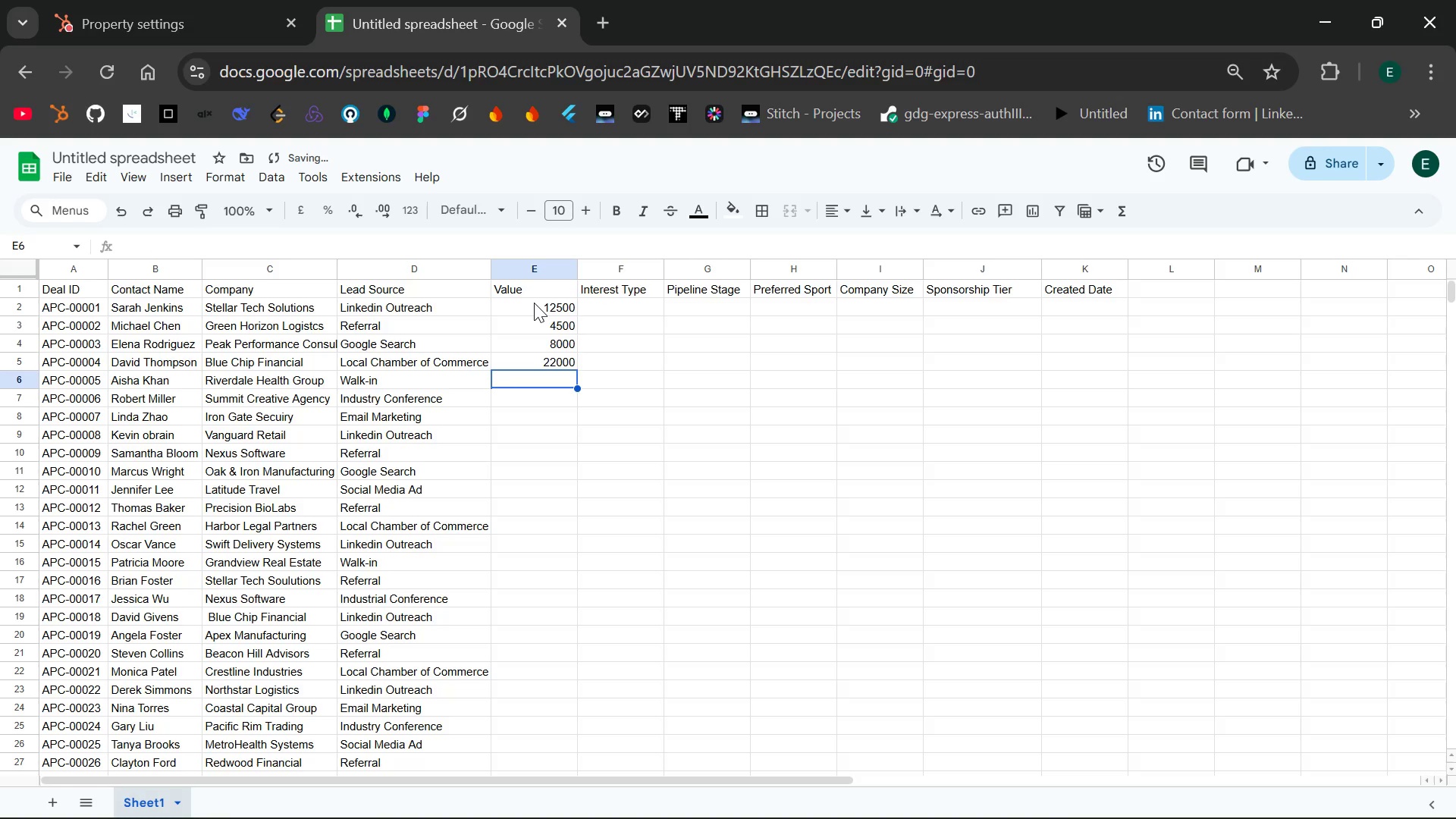 
type(3200)
 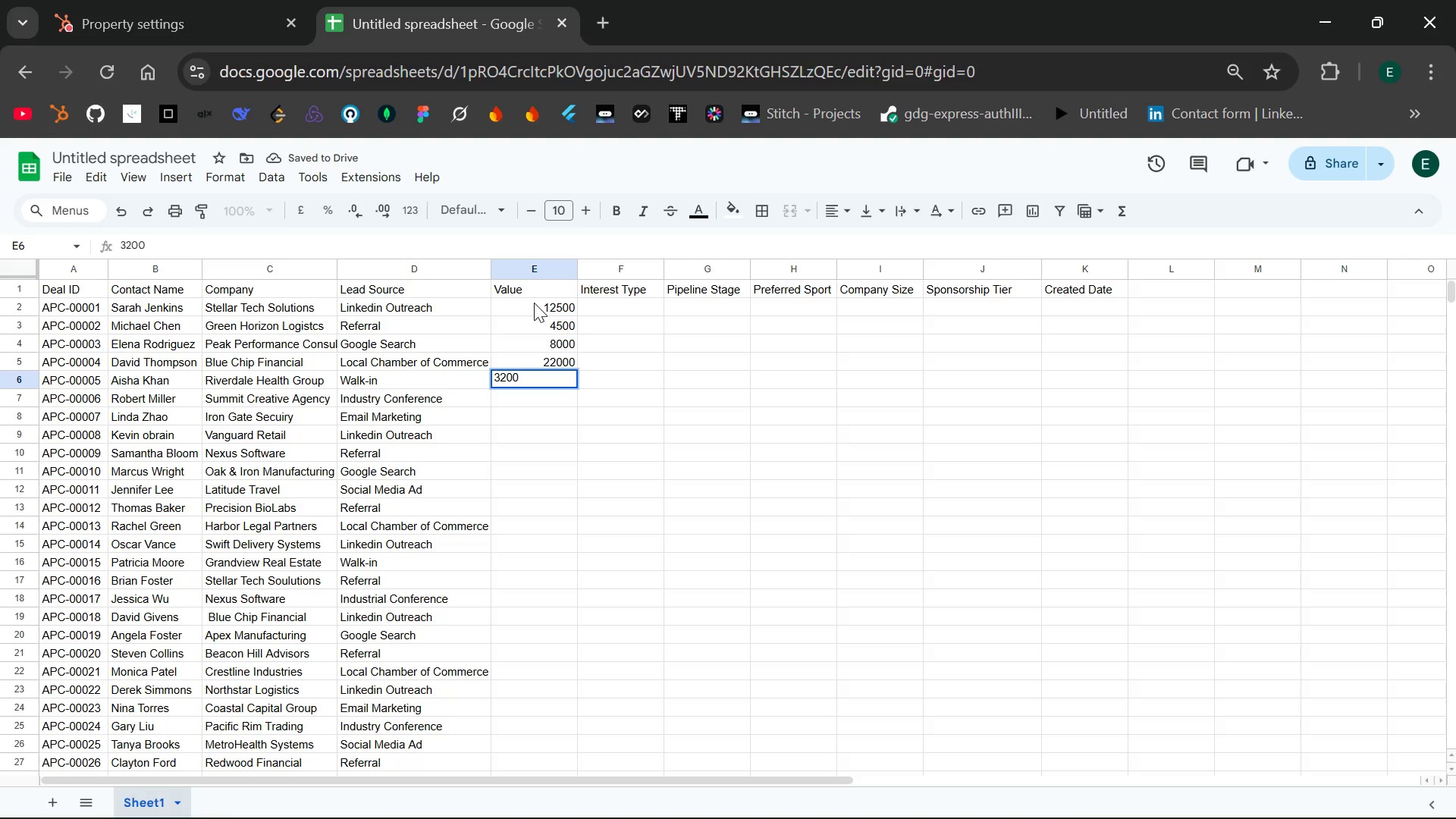 
key(Enter)
 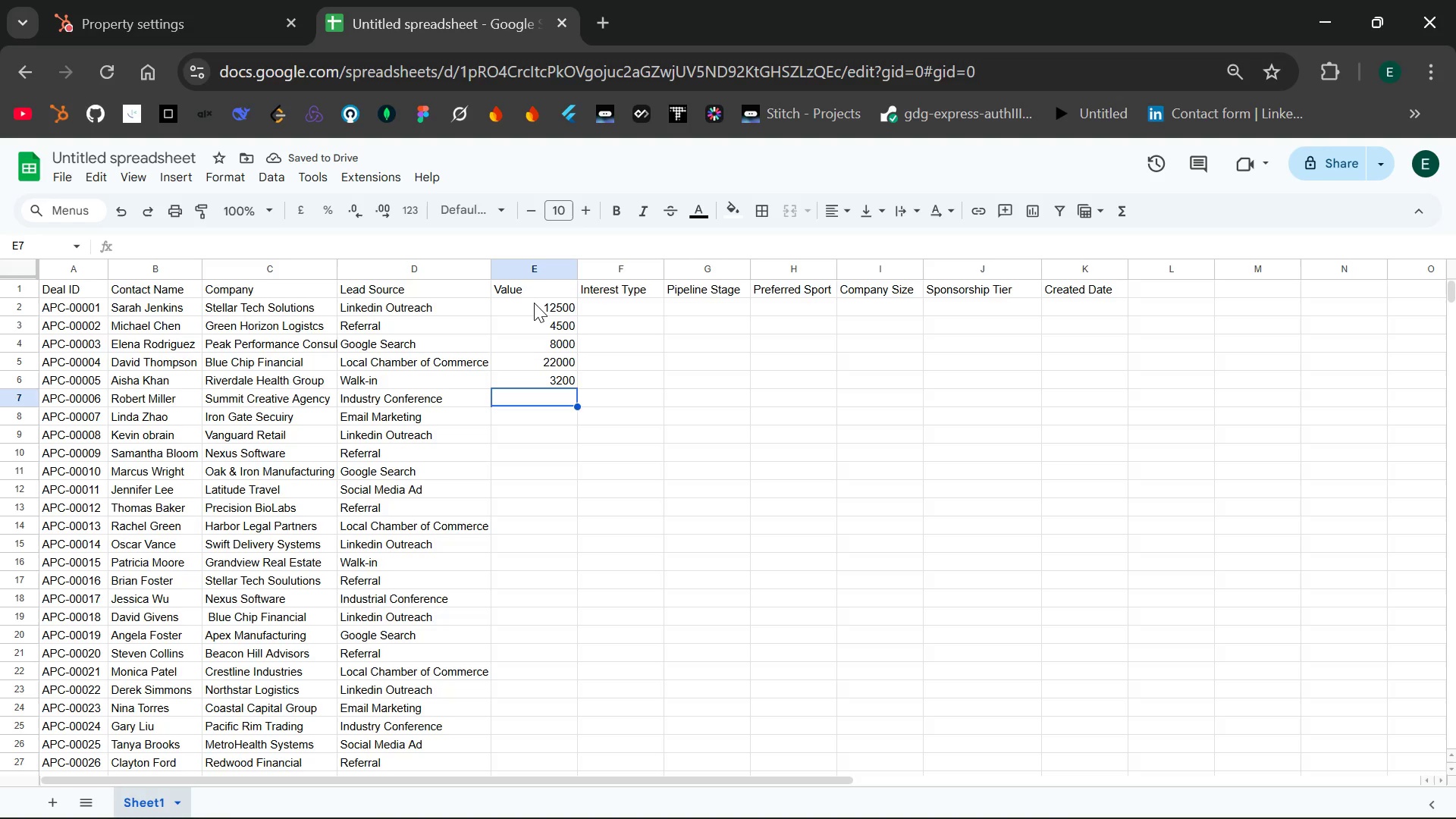 
type(6500)
 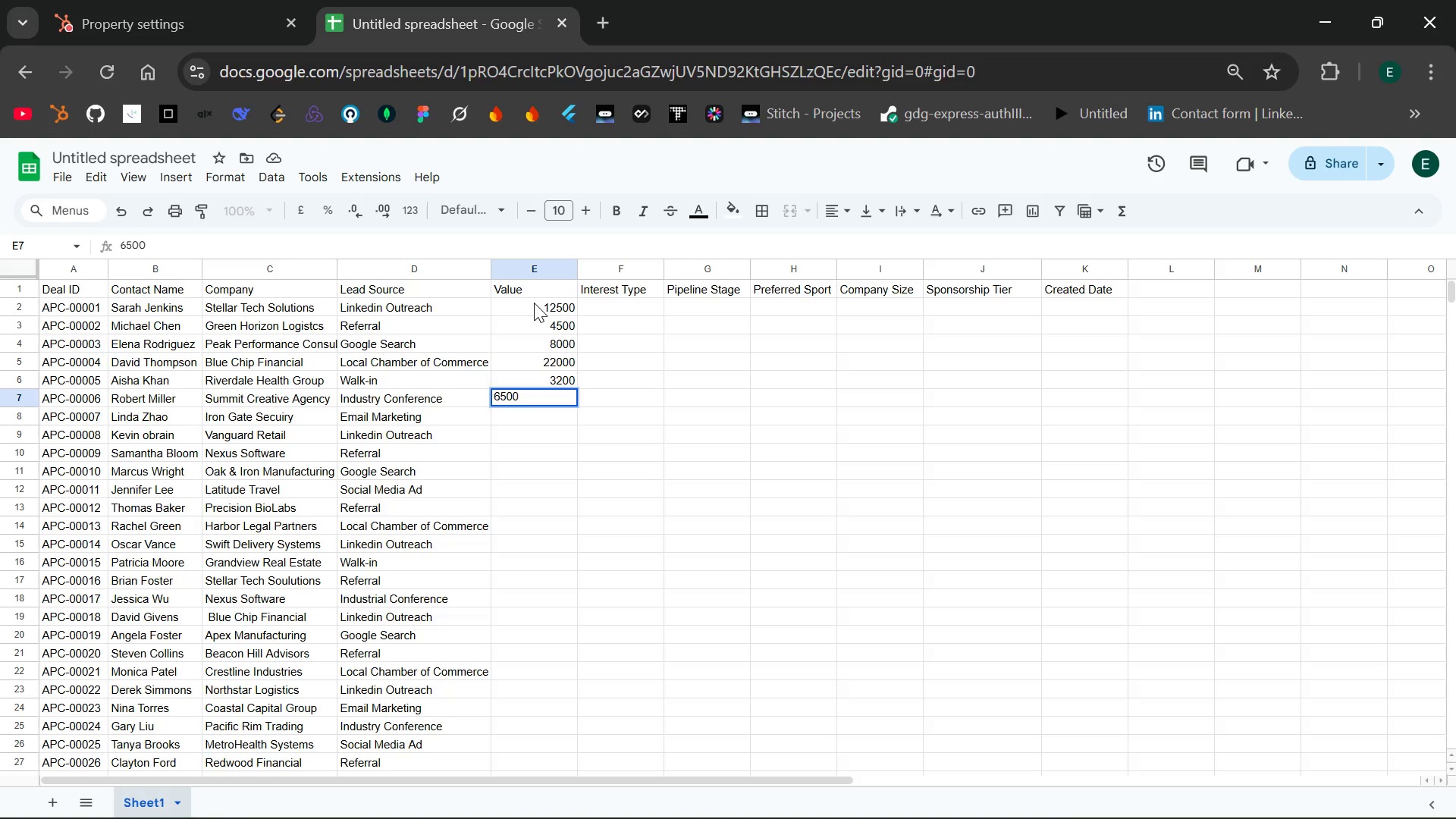 
key(Enter)
 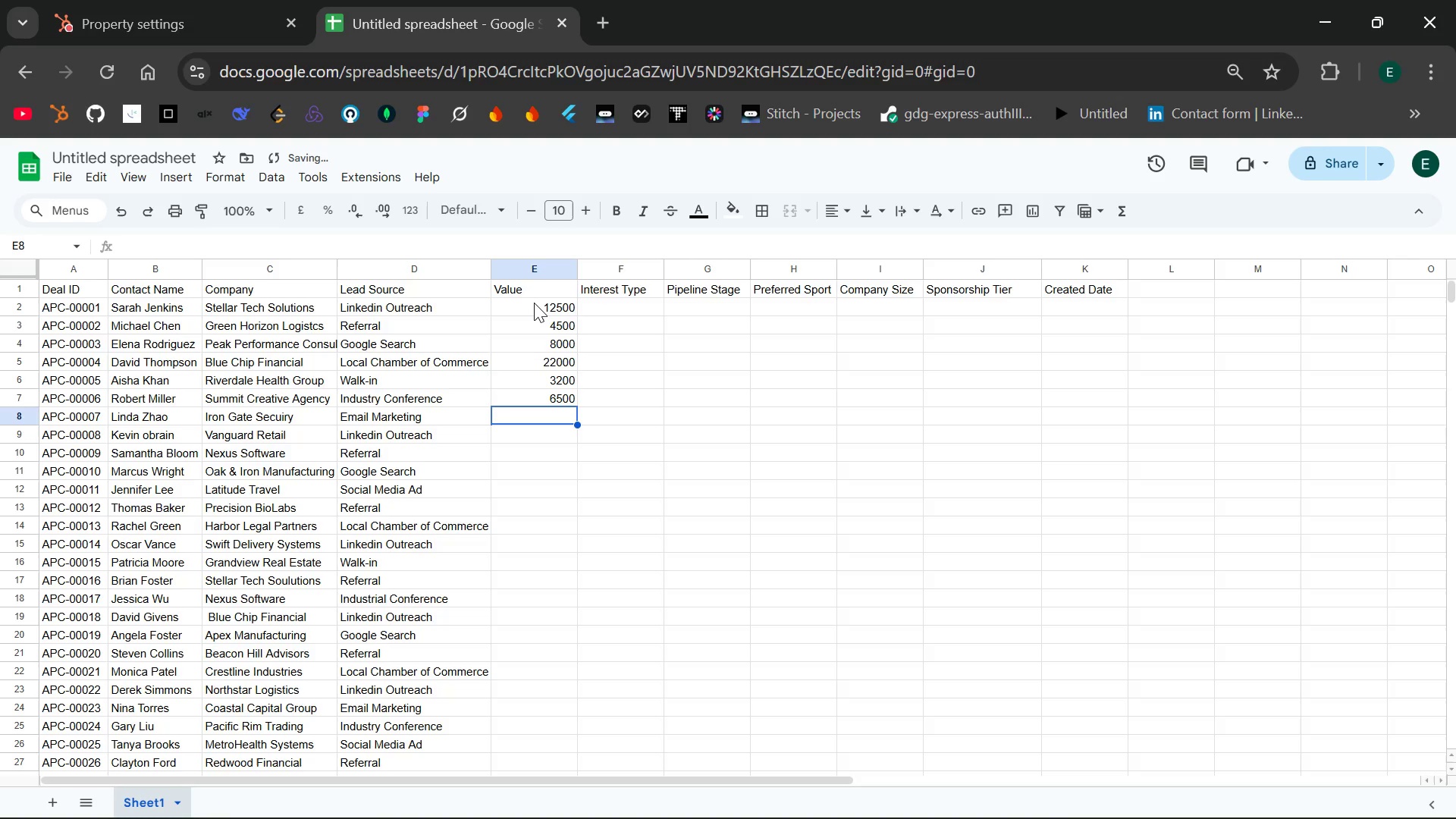 
type(1500)
 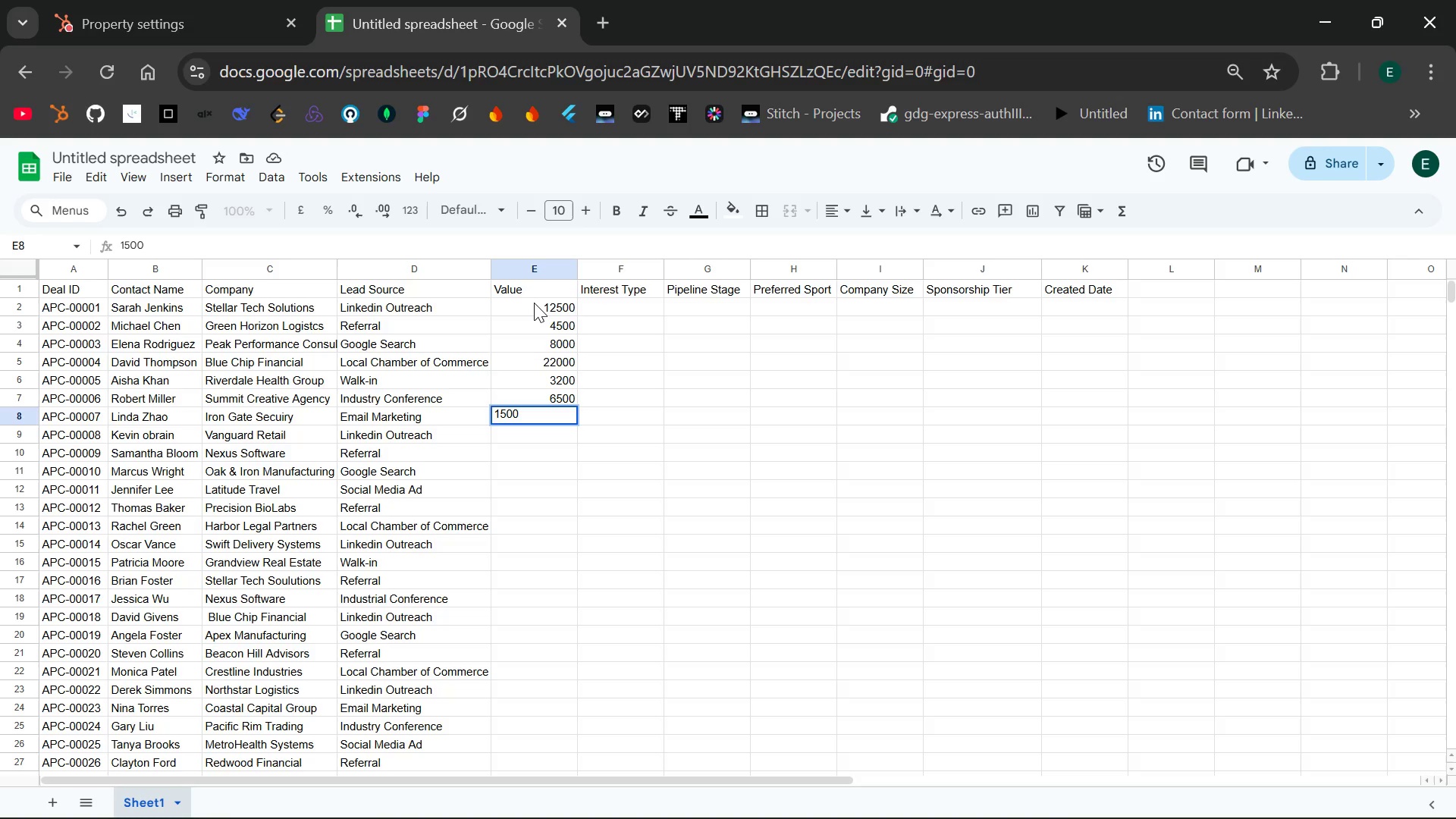 
key(Enter)
 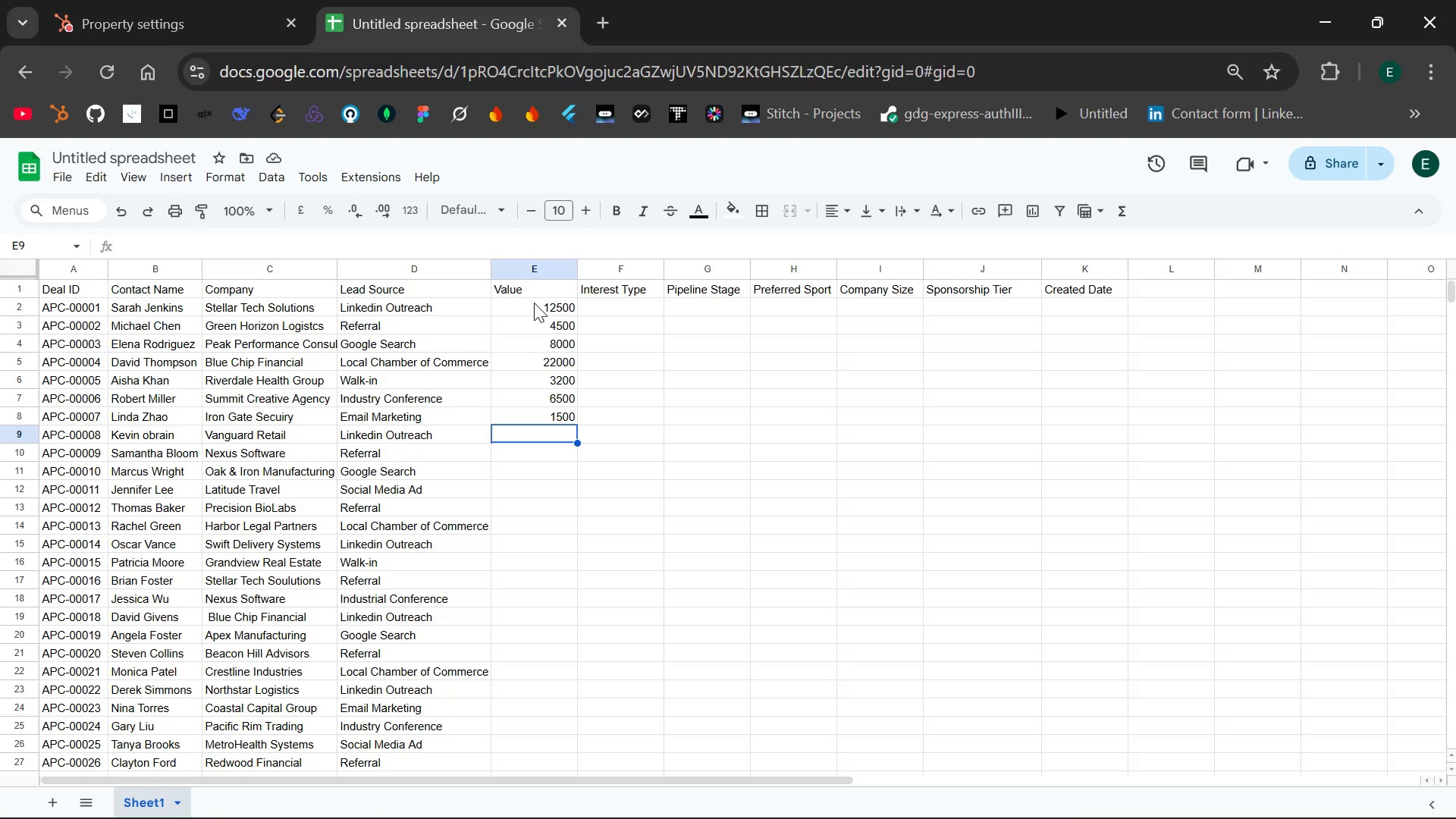 
wait(7.69)
 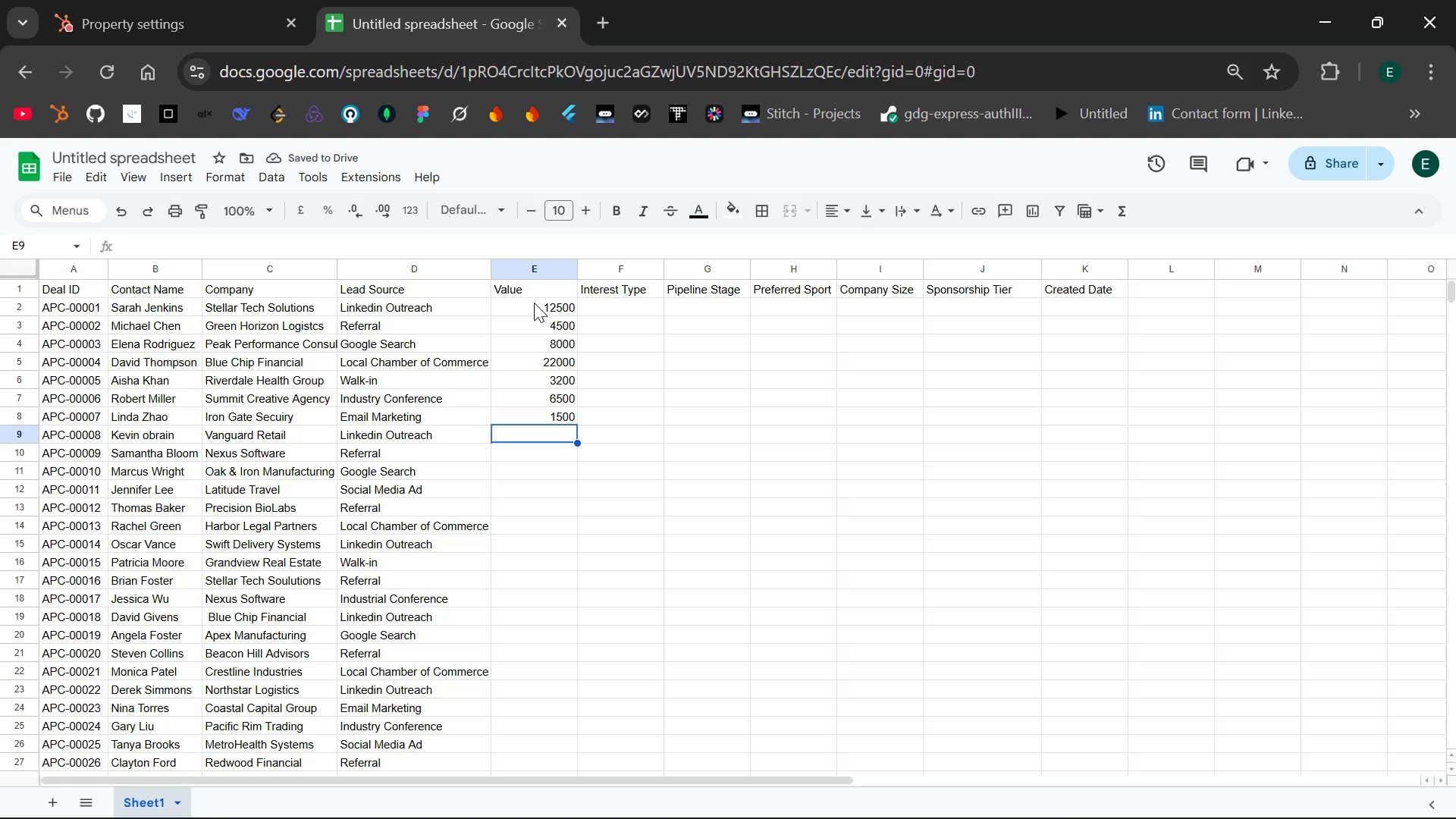 
type(180)
 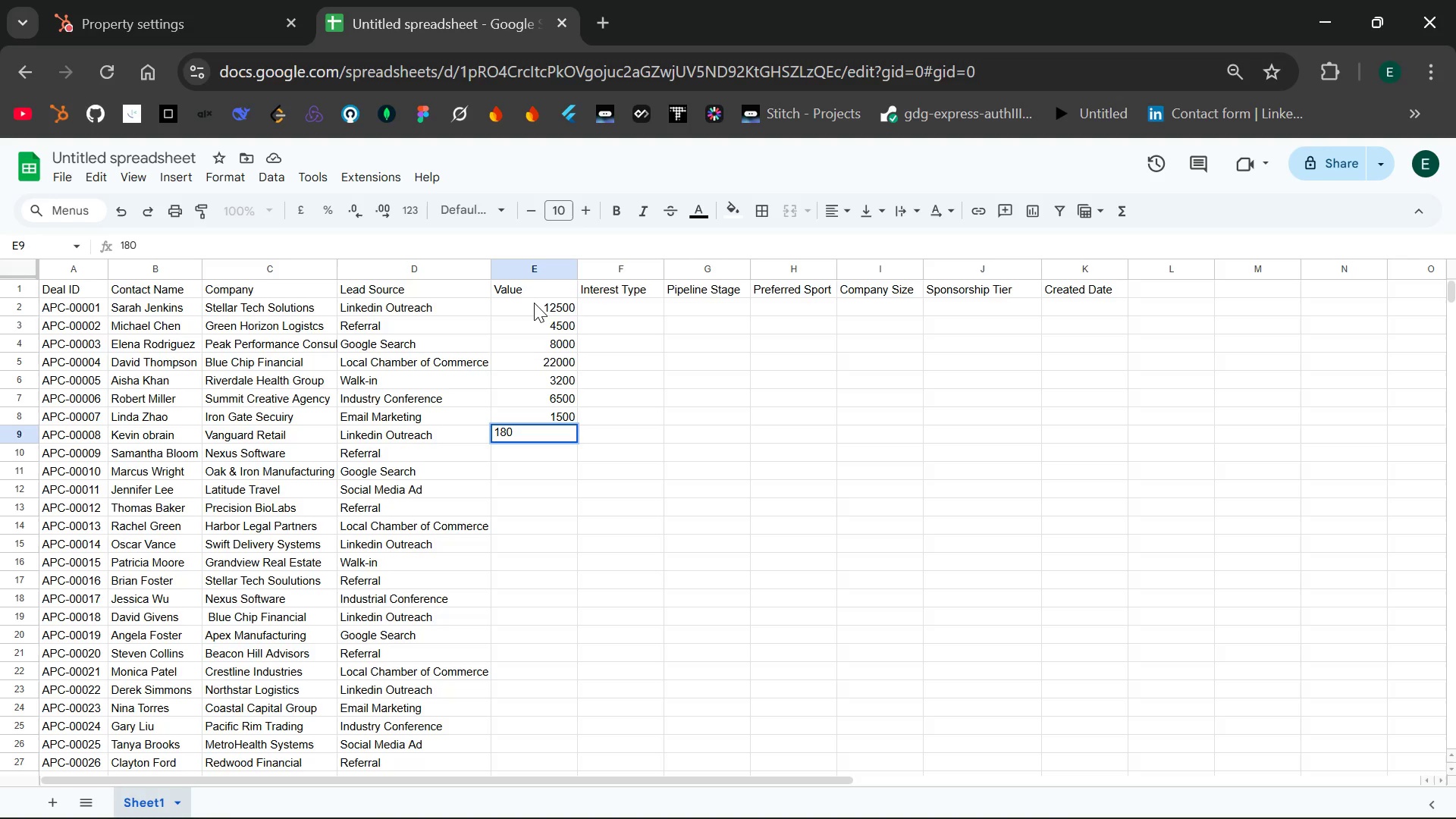 
wait(5.33)
 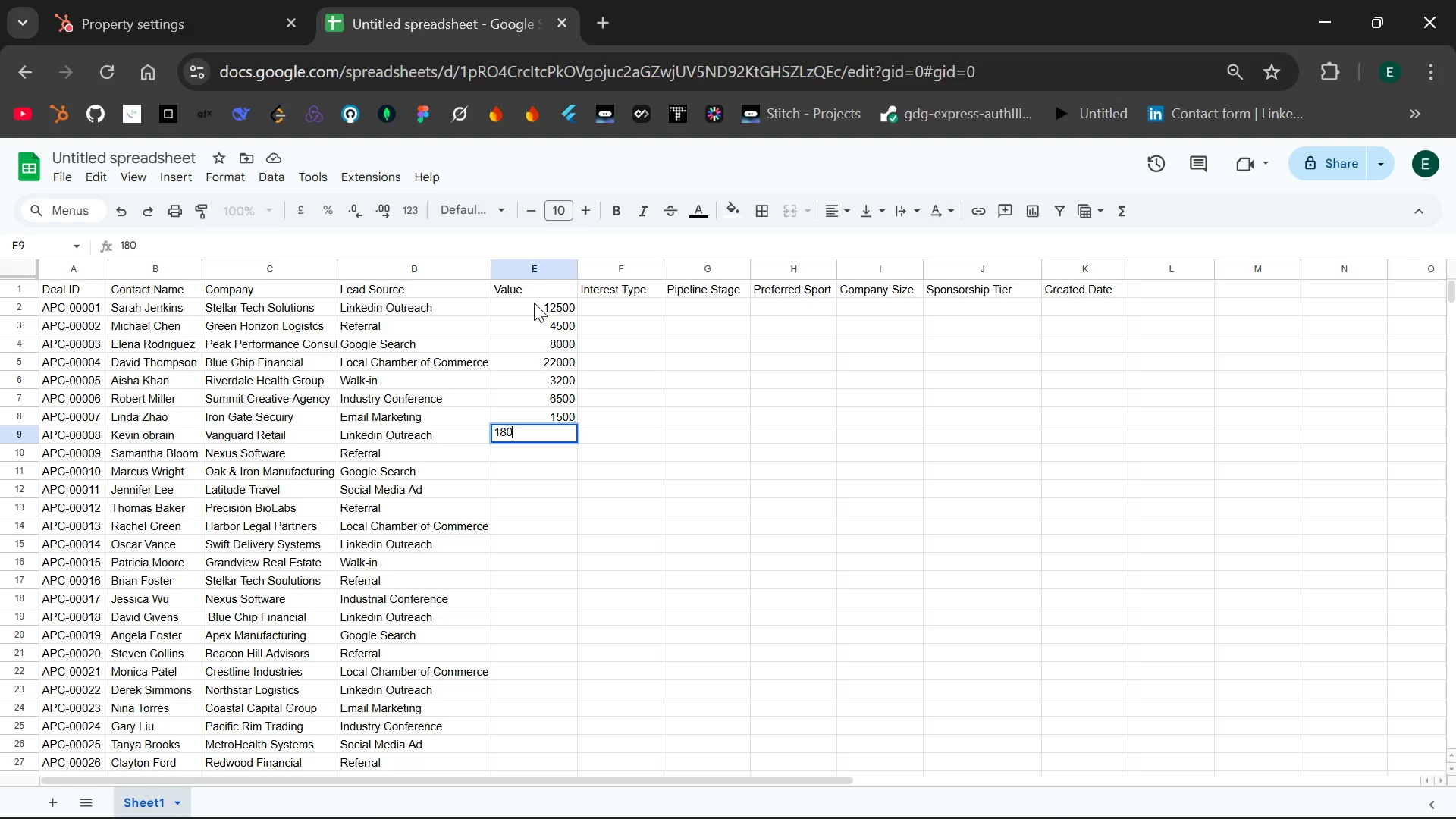 
type(00)
 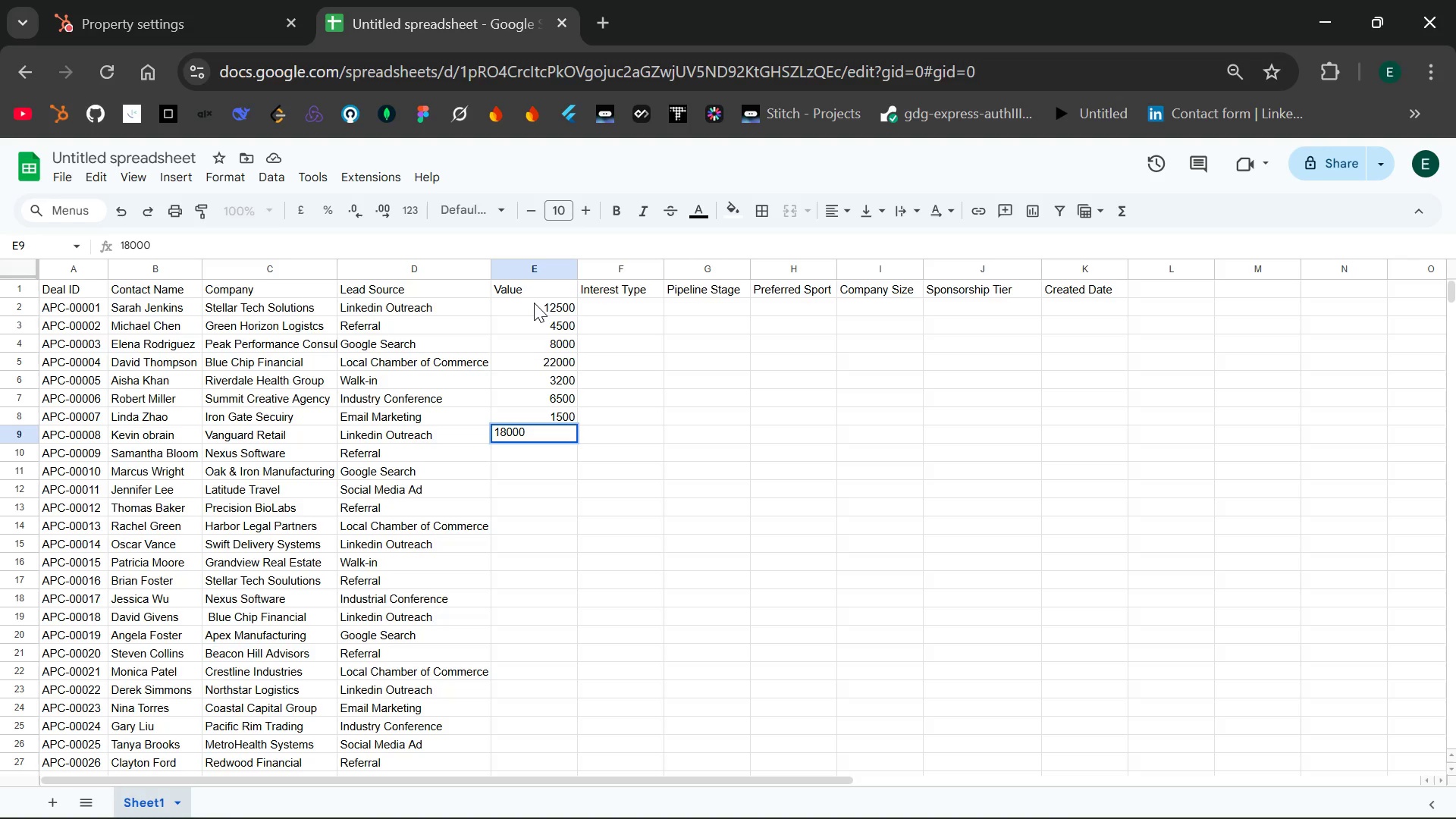 
key(Enter)
 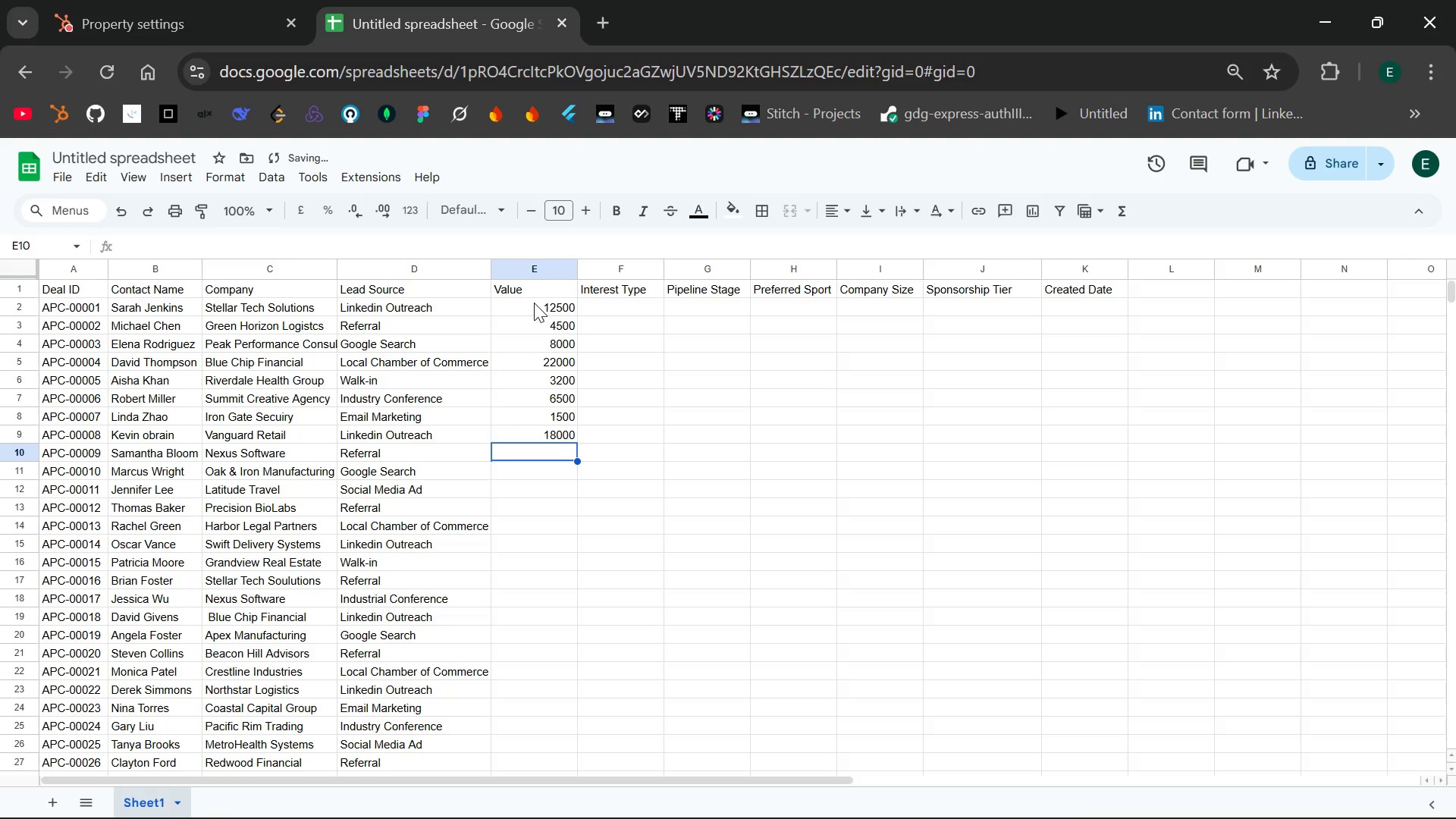 
key(9)
 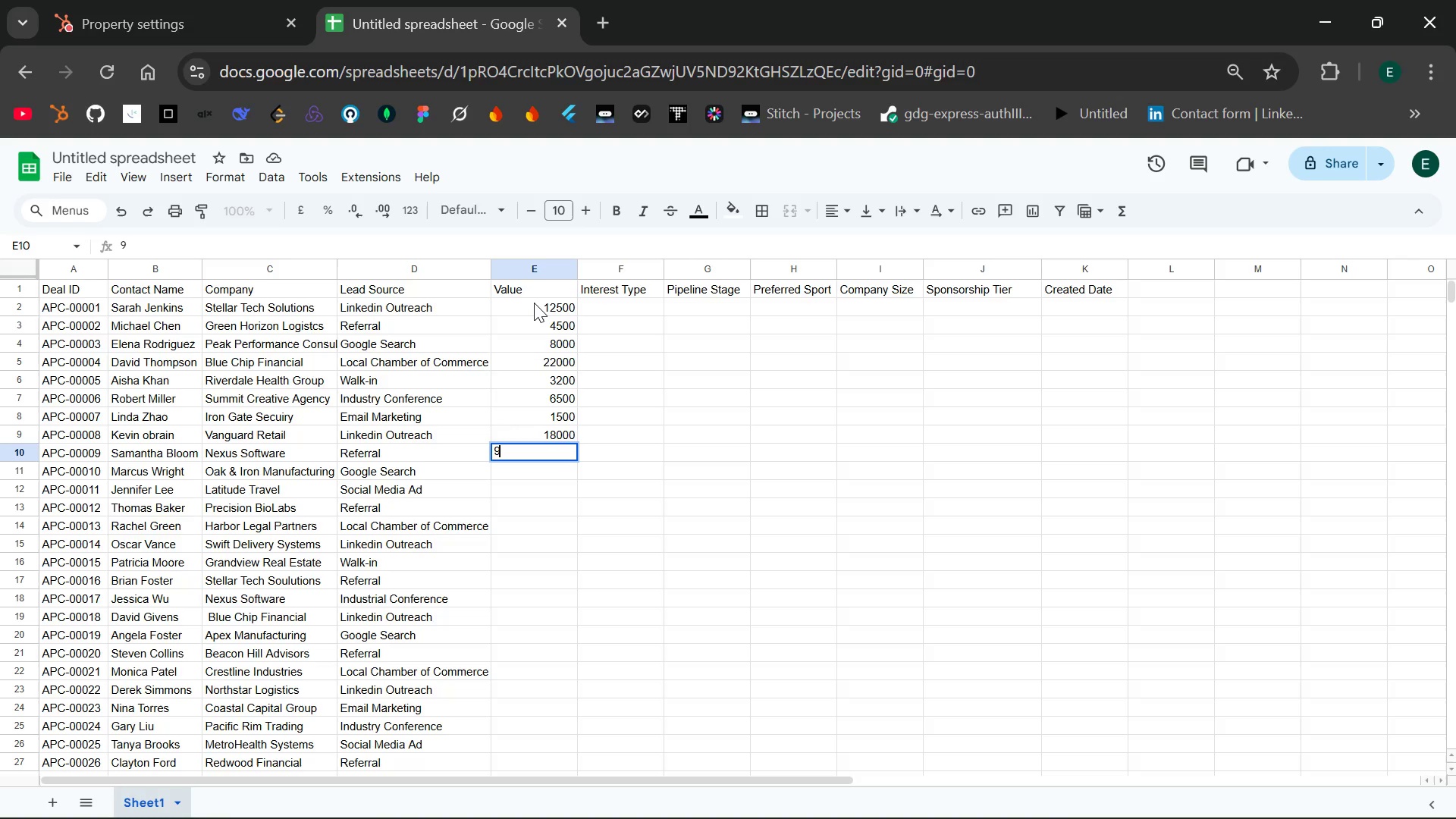 
wait(7.14)
 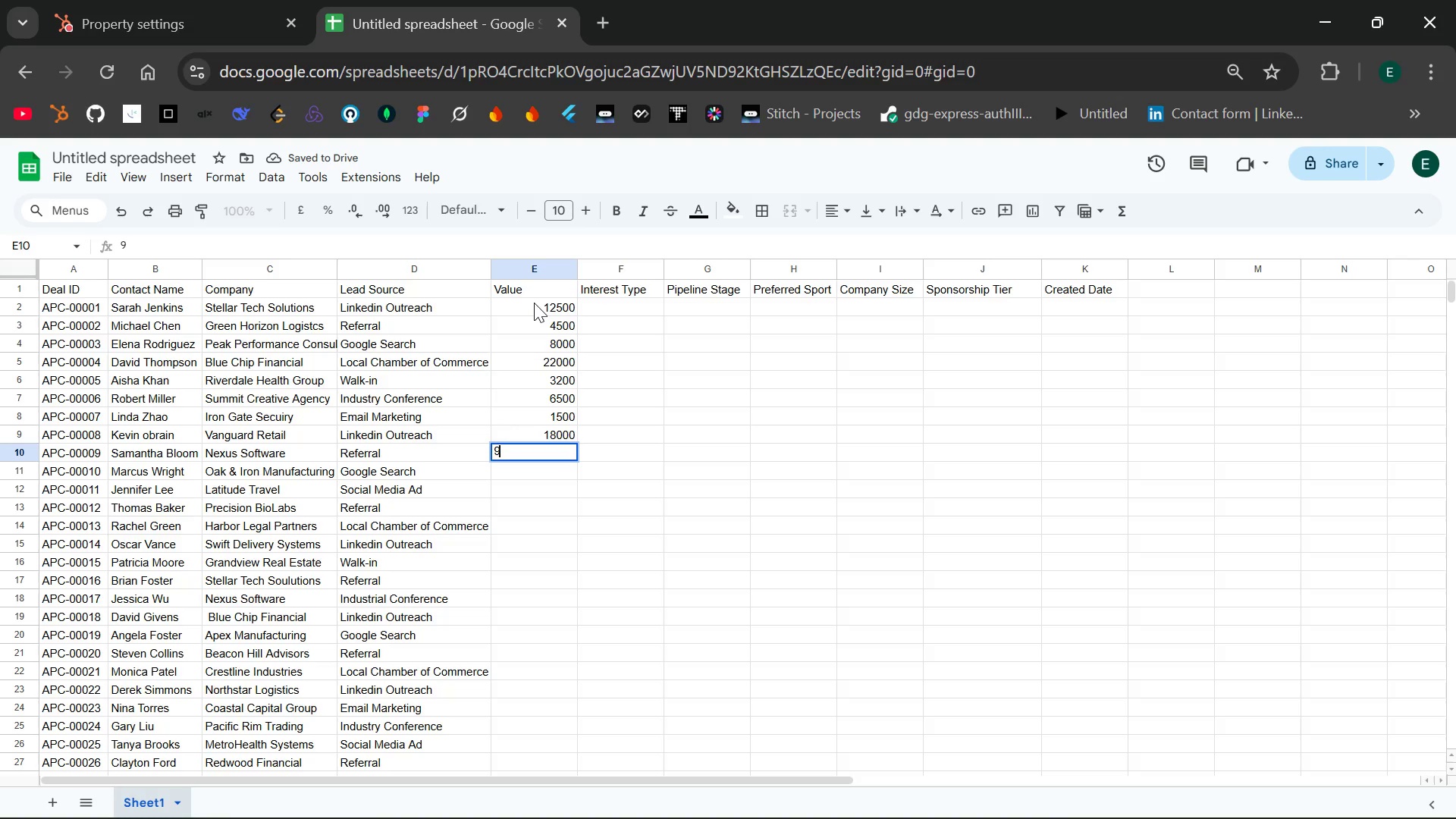 
key(5)
 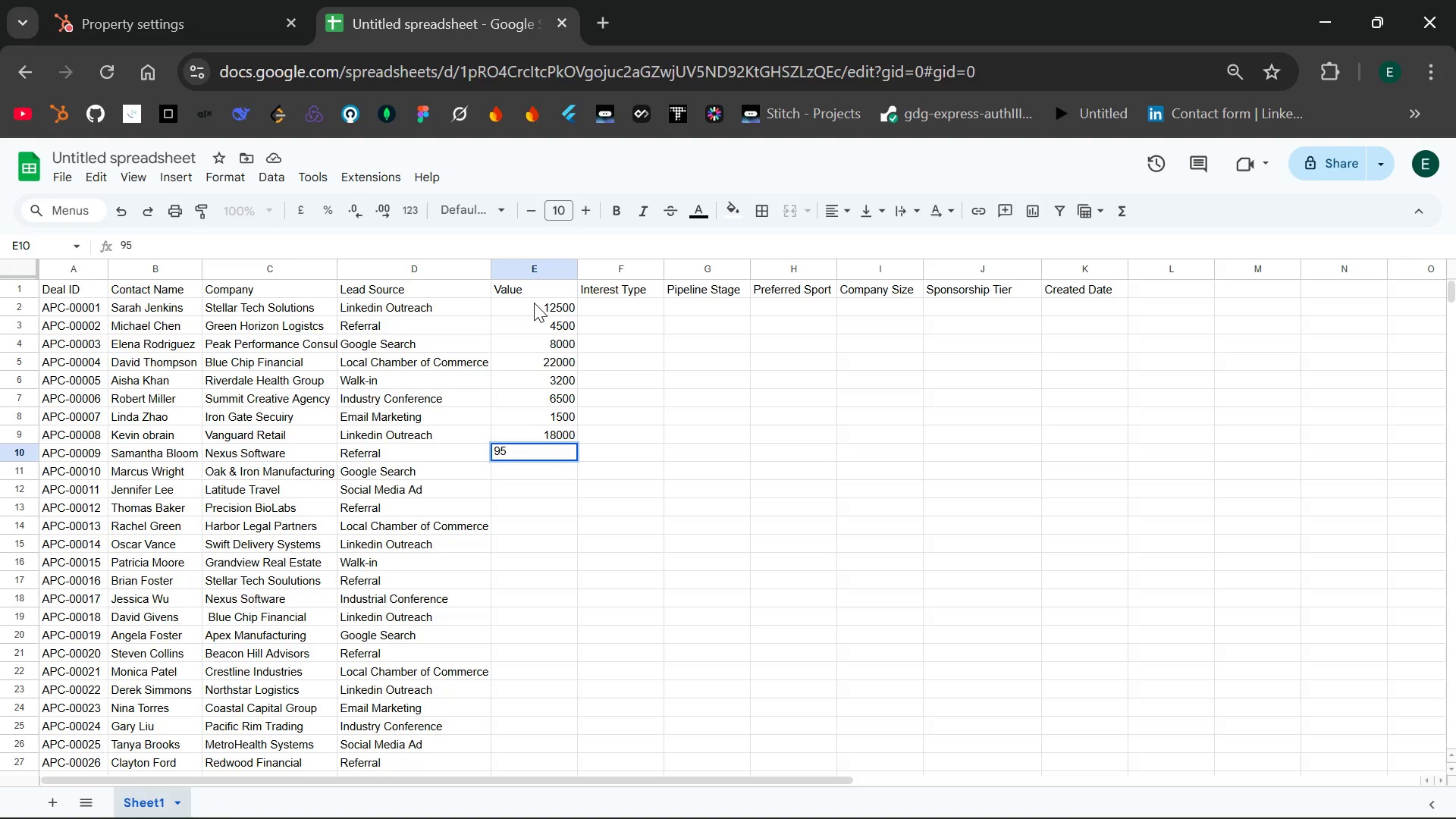 
type(00)
 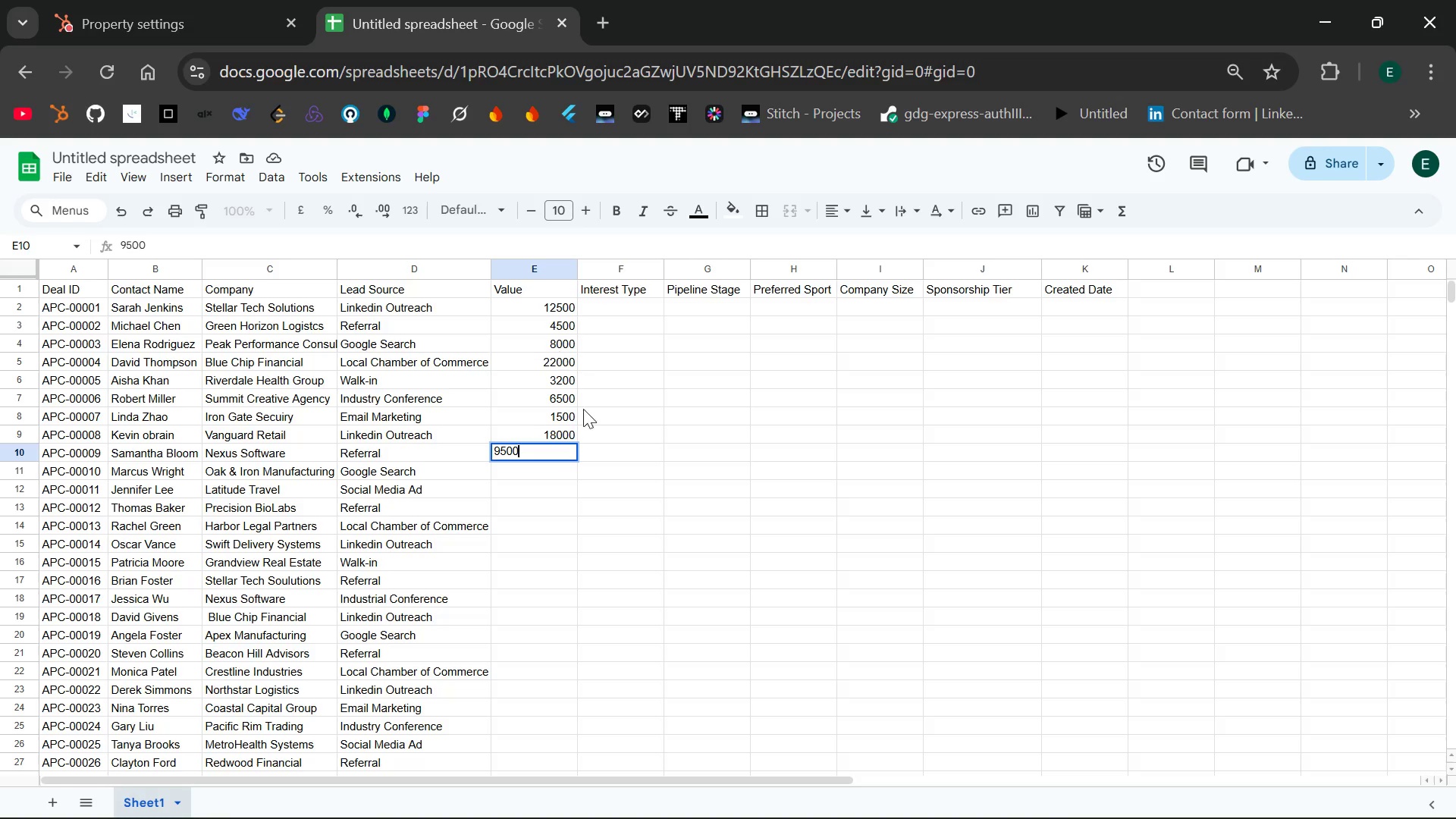 
key(Enter)
 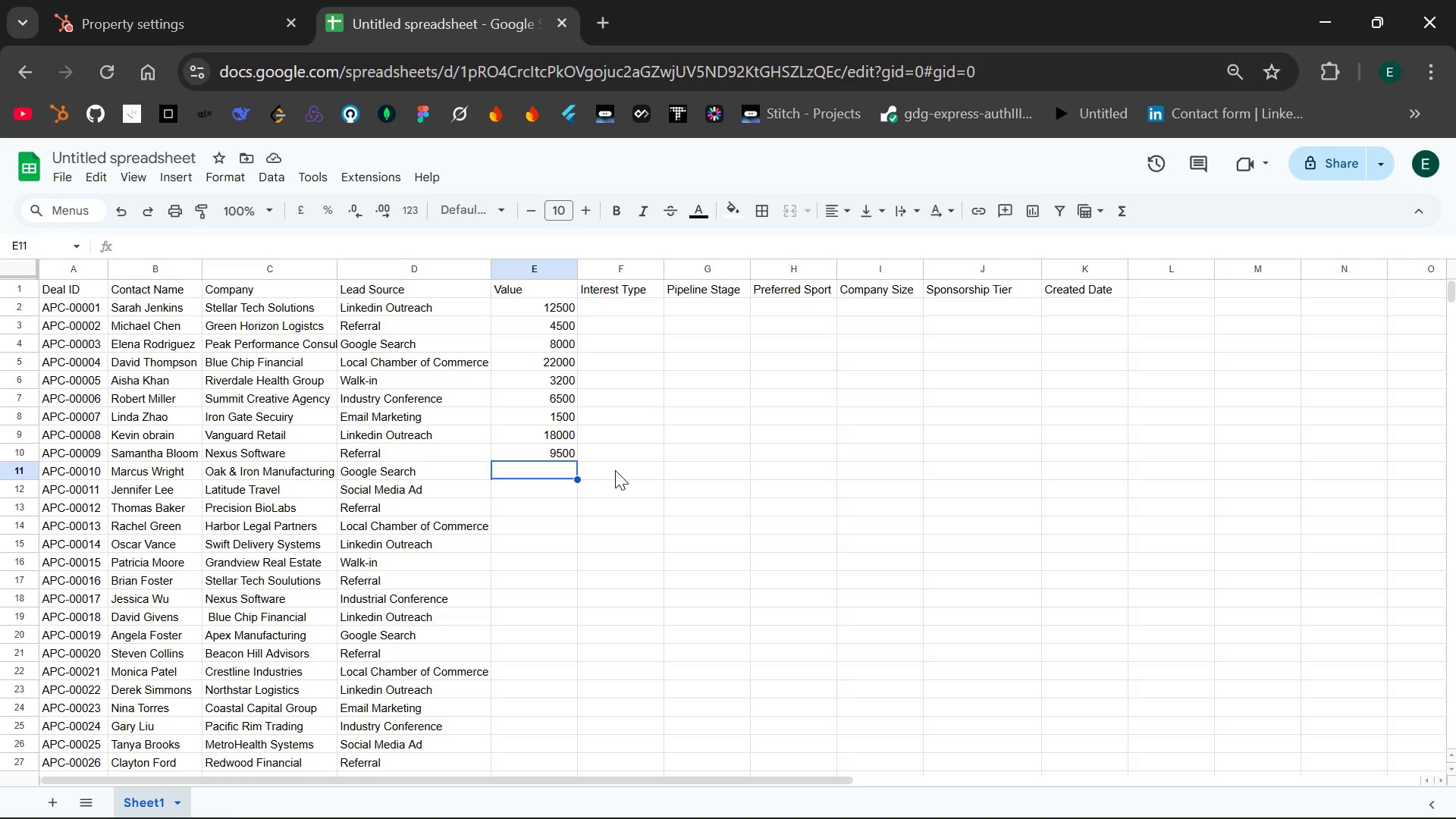 
wait(13.94)
 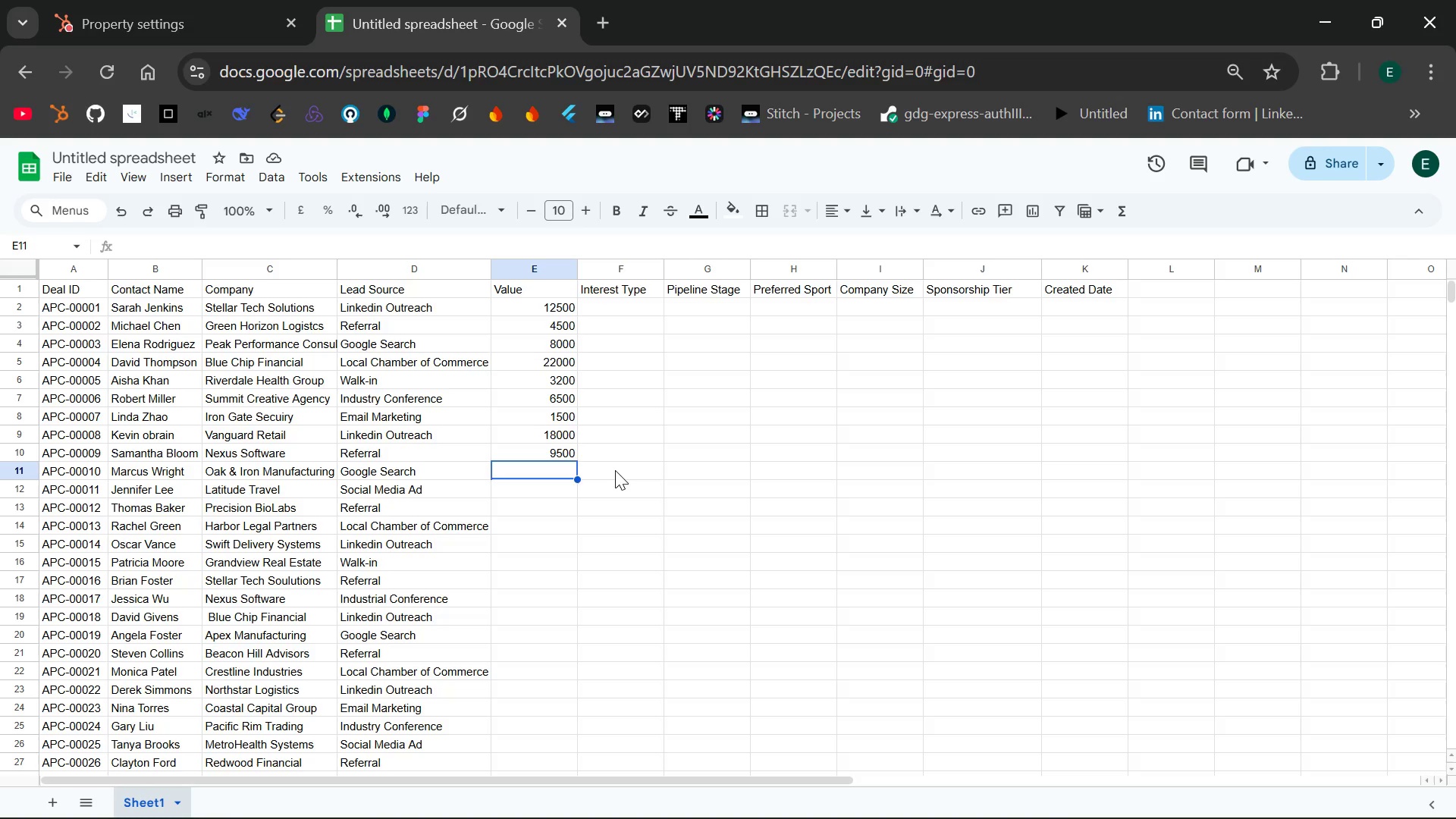 
type(5000)
 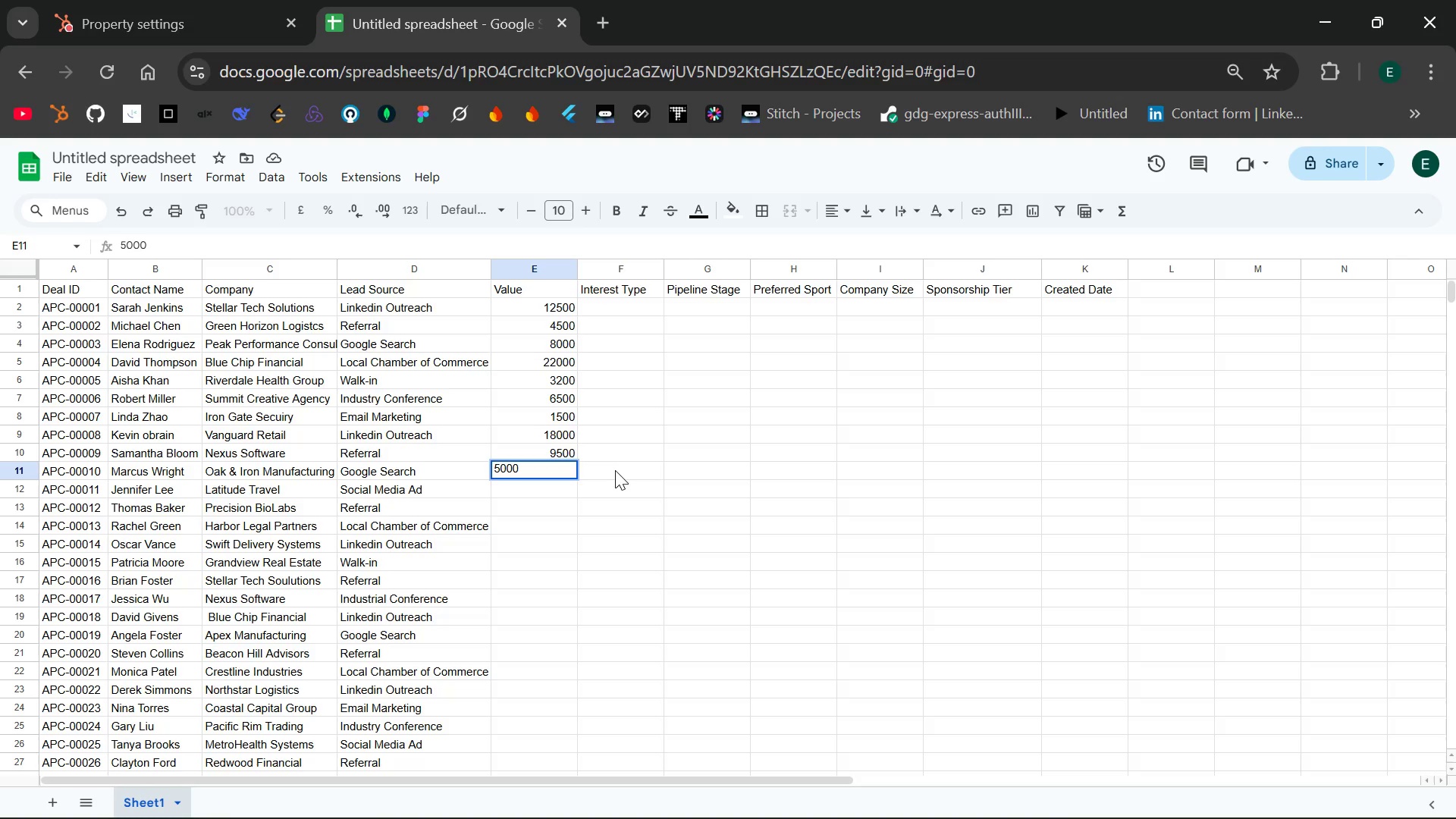 
key(Enter)
 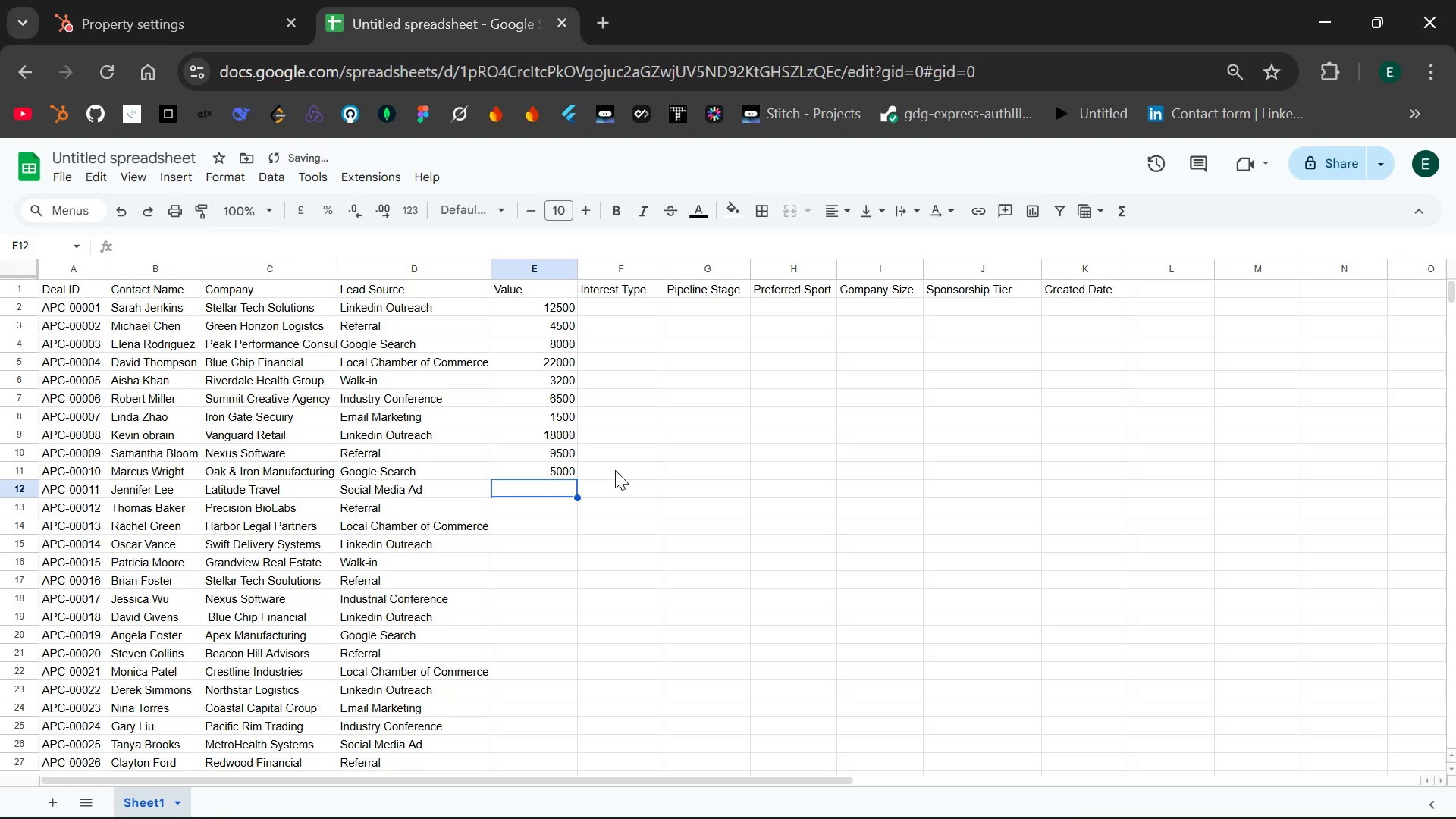 
type(2800)
 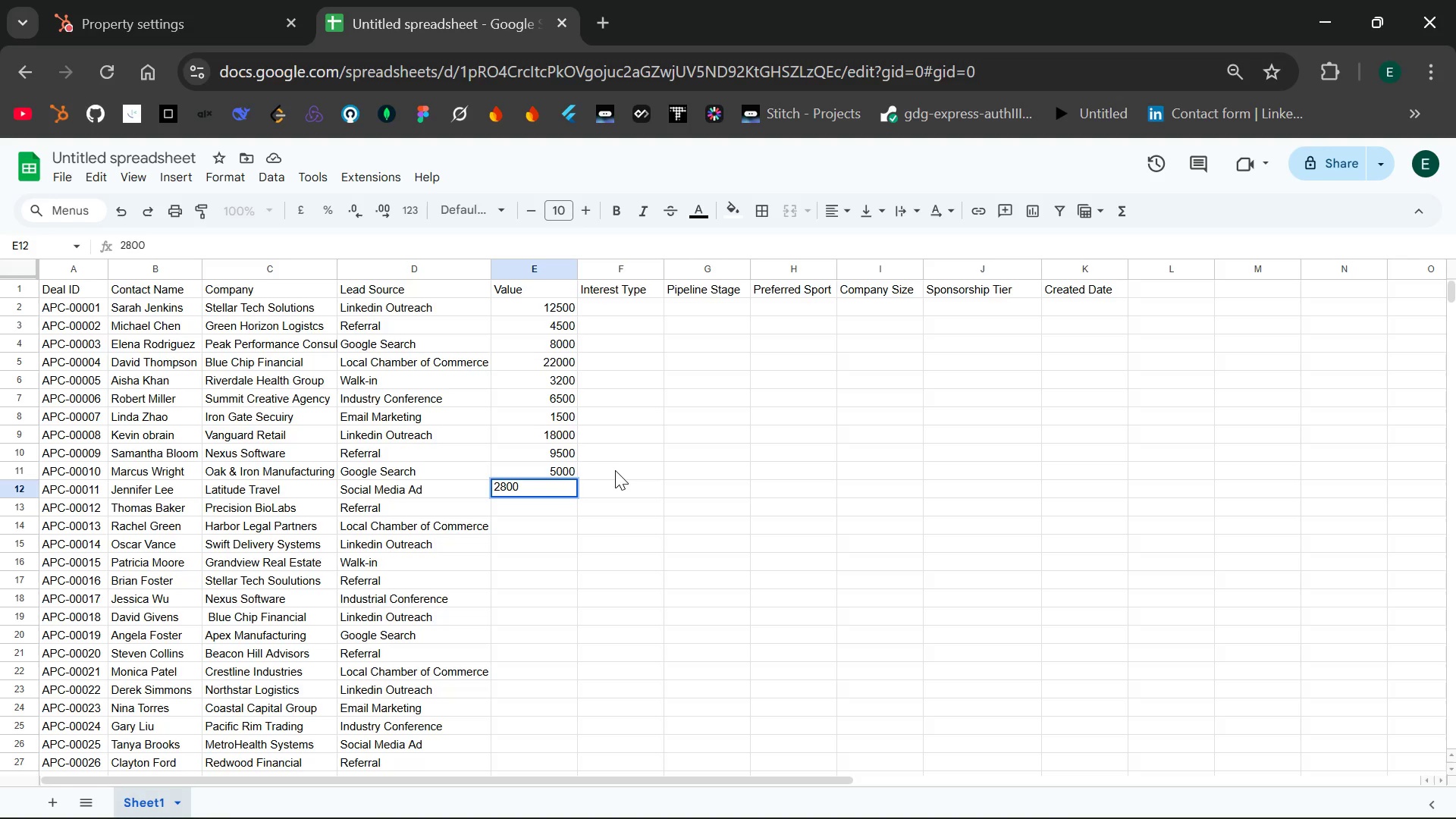 
key(Enter)
 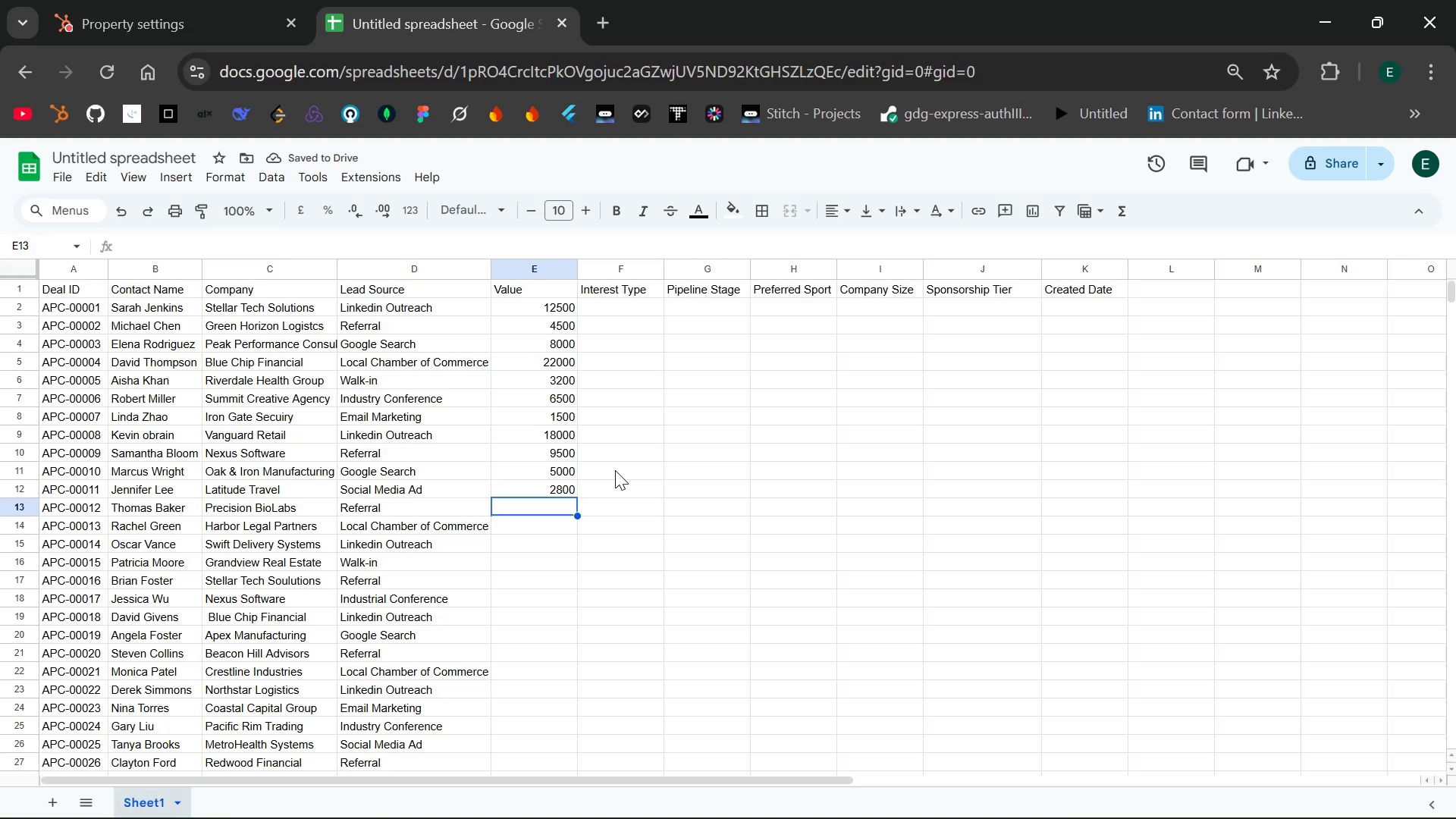 
type(1100)
 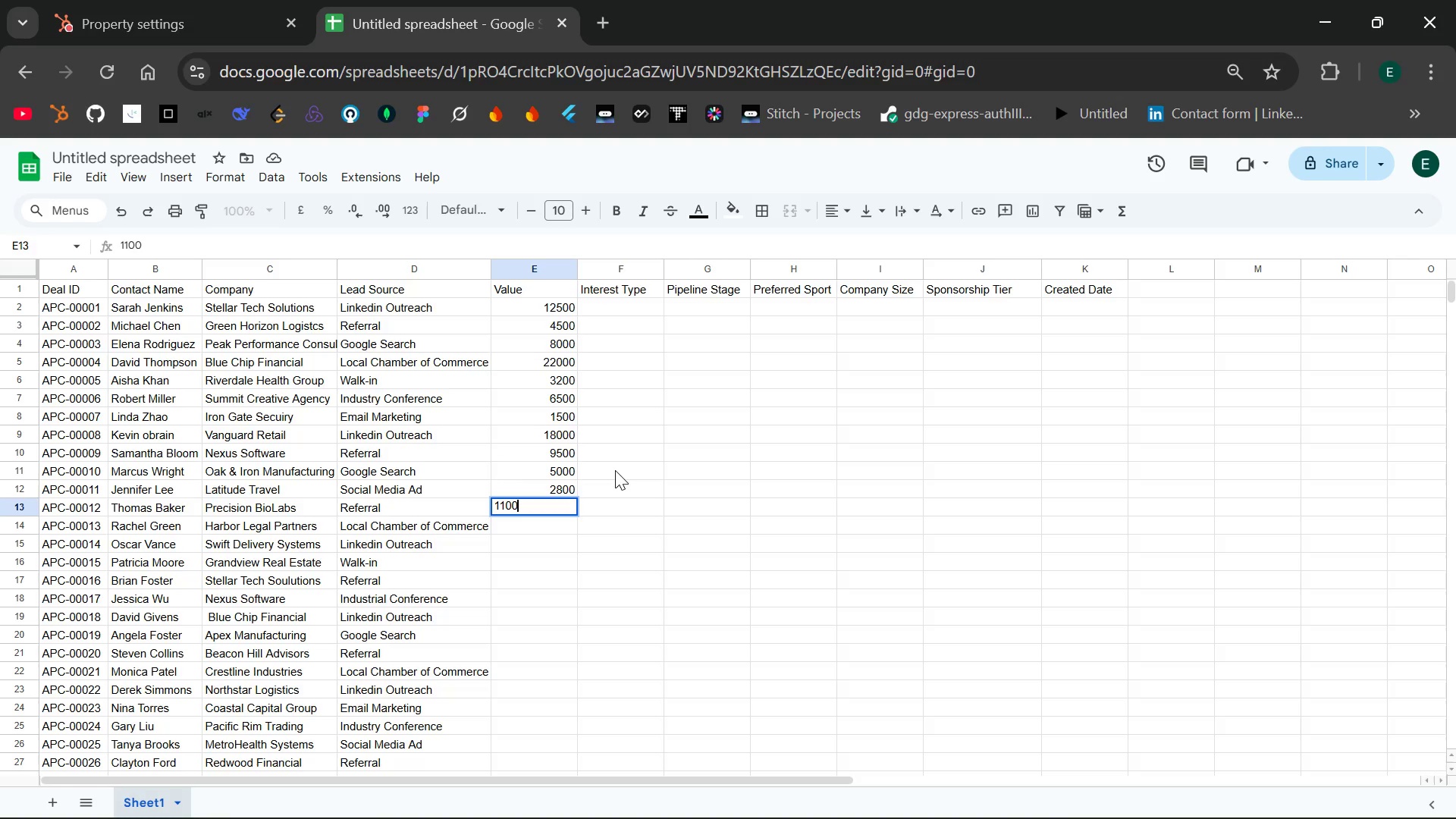 
key(Enter)
 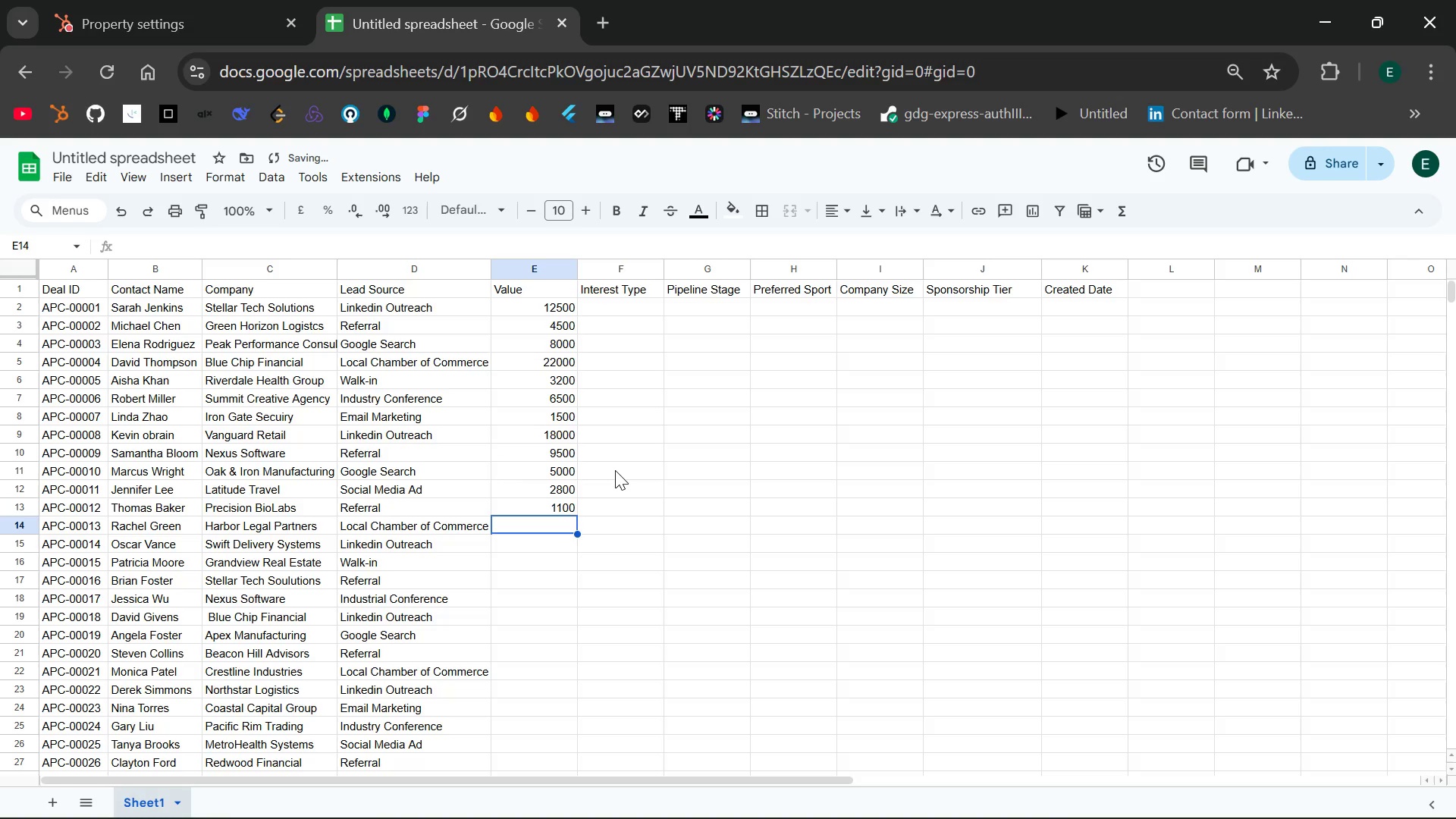 
type(7200)
 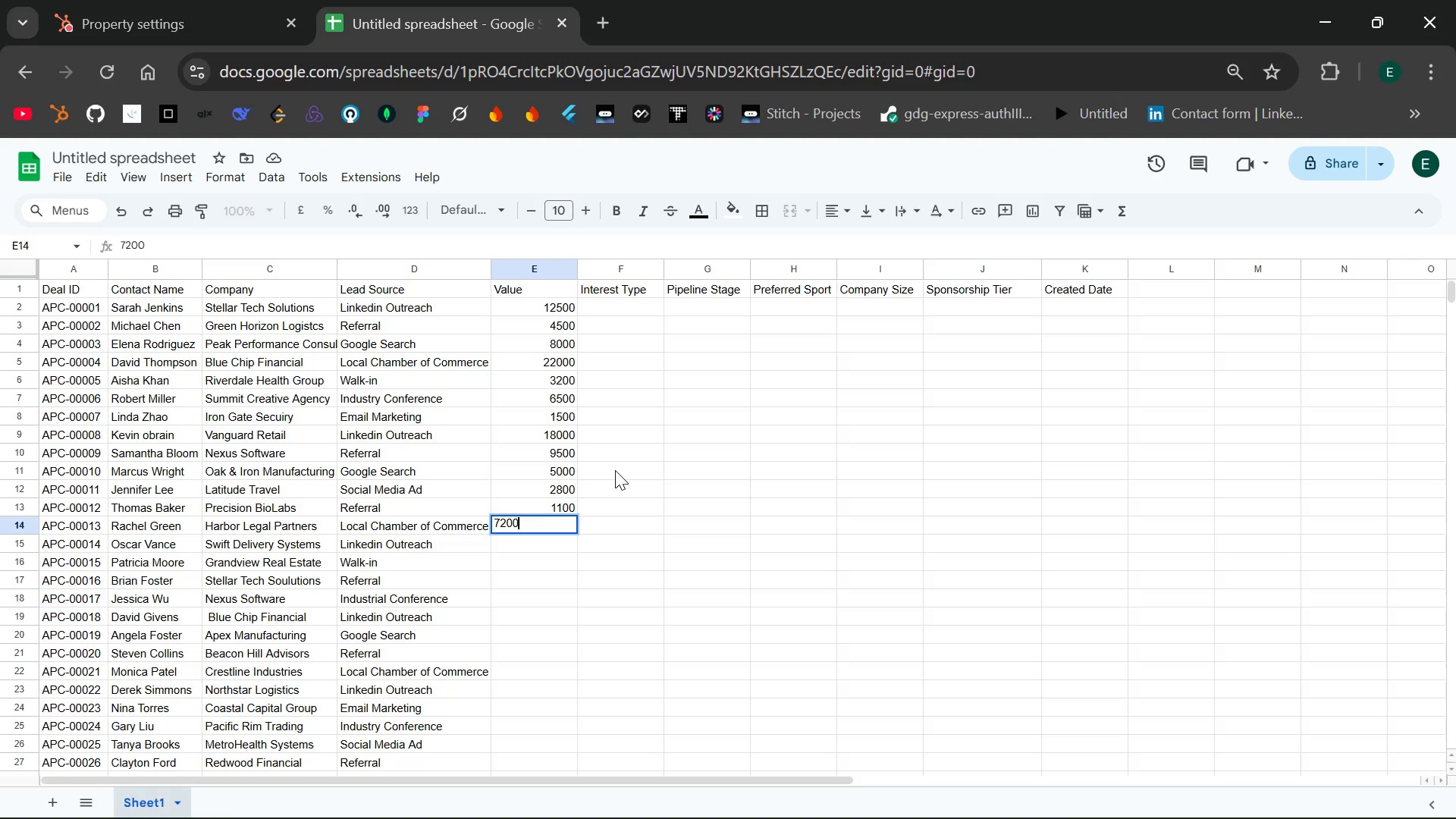 
key(Enter)
 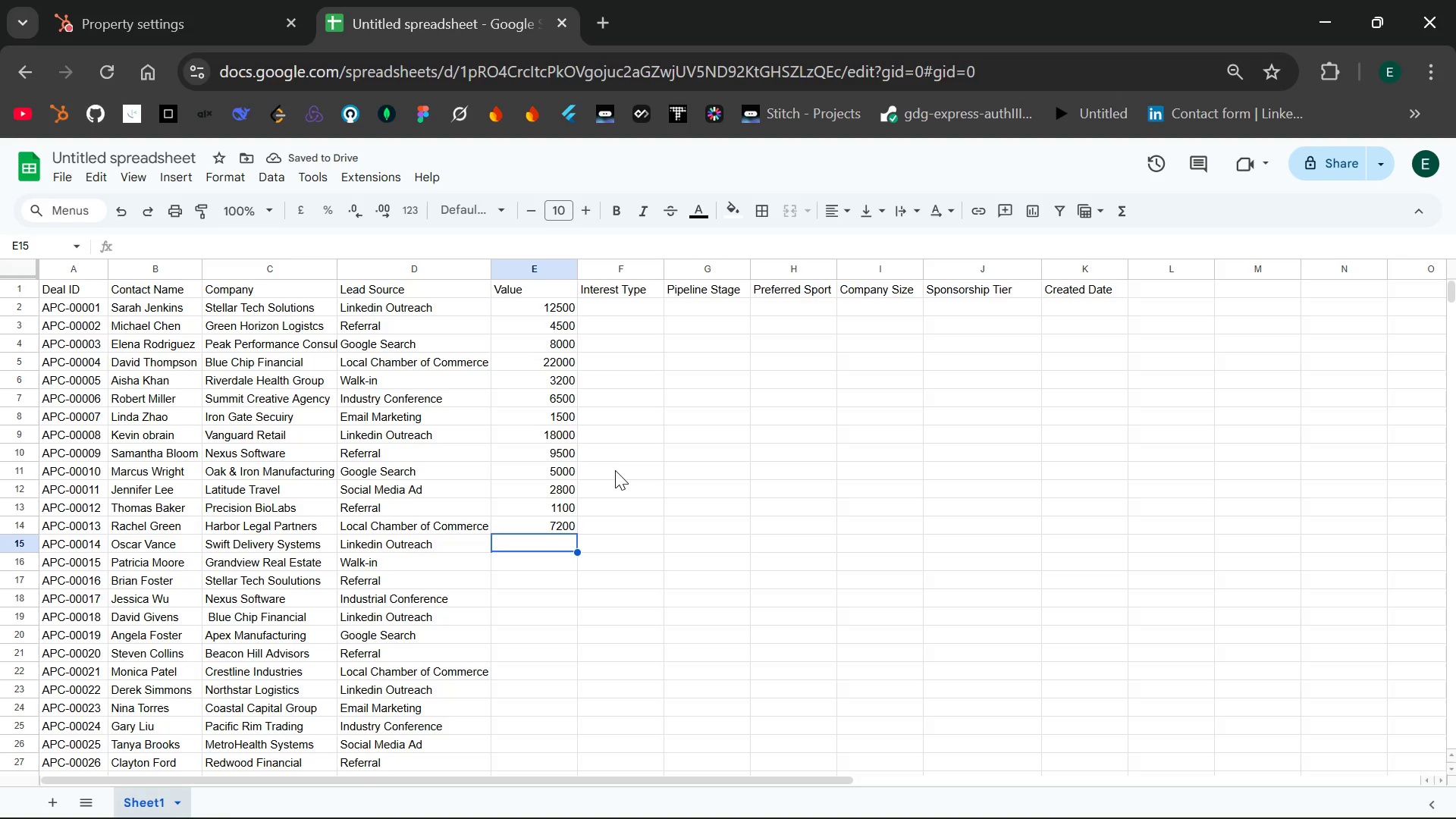 
type(14000)
 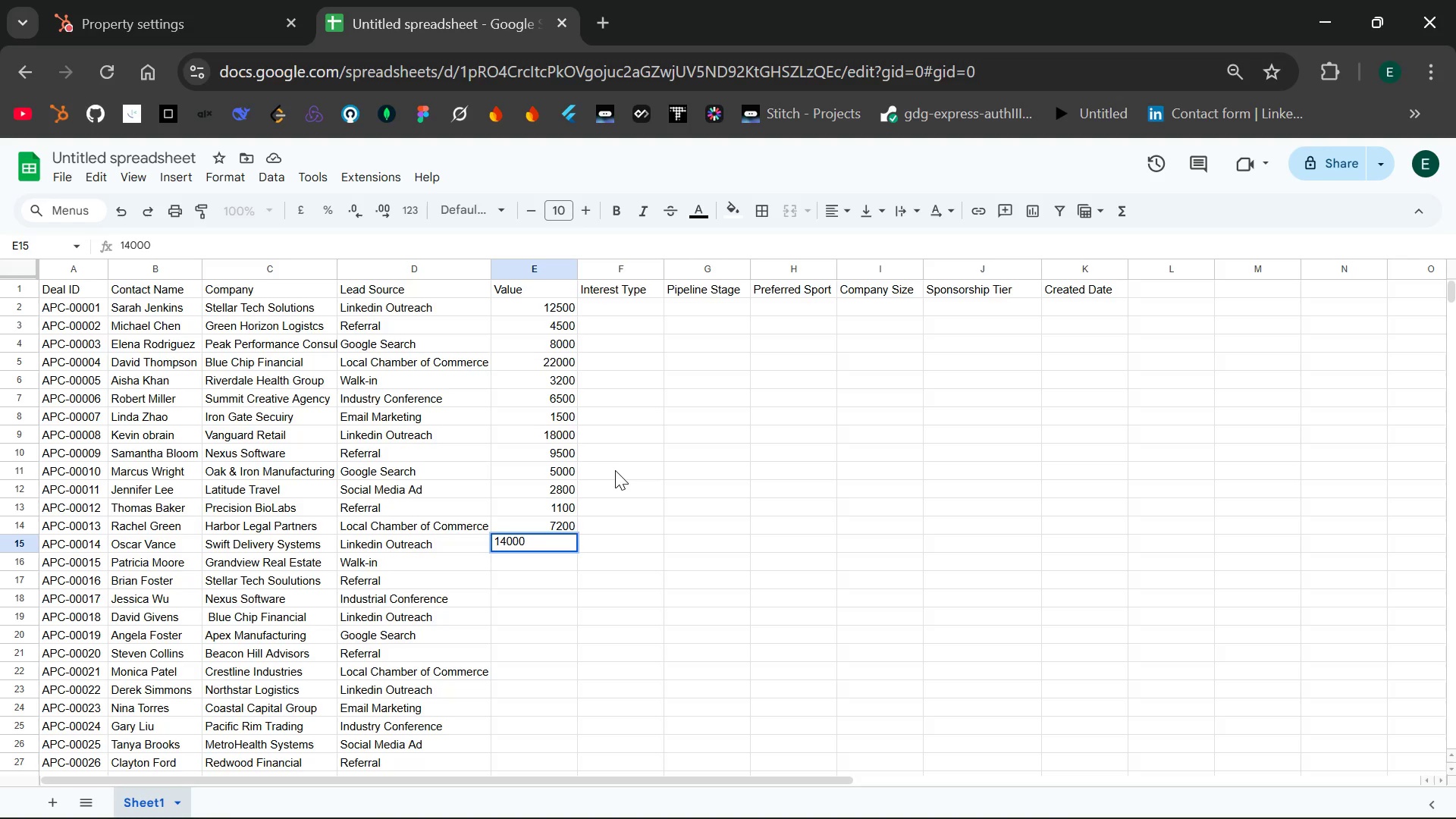 
key(Enter)
 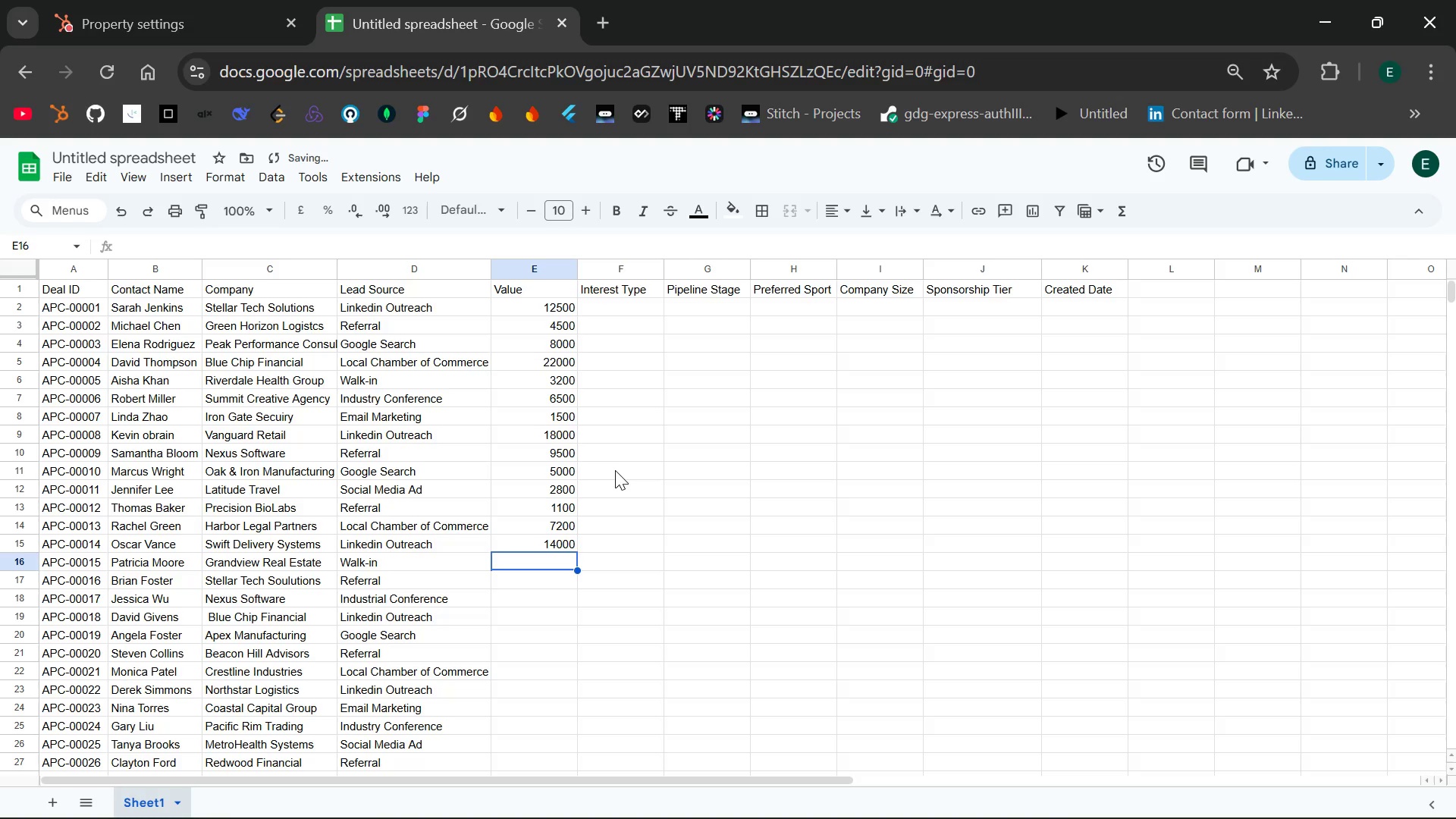 
type(3500)
 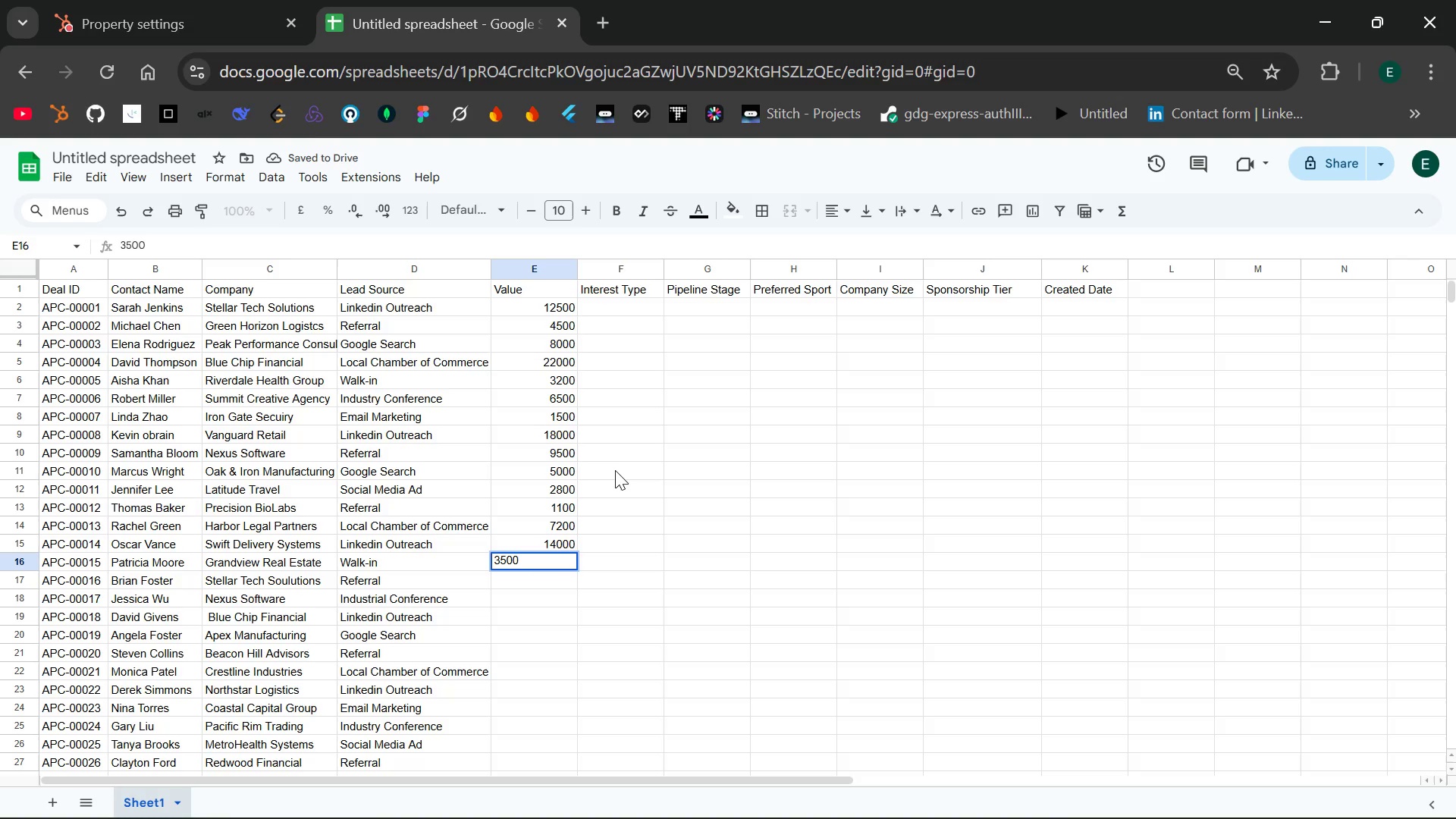 
key(Enter)
 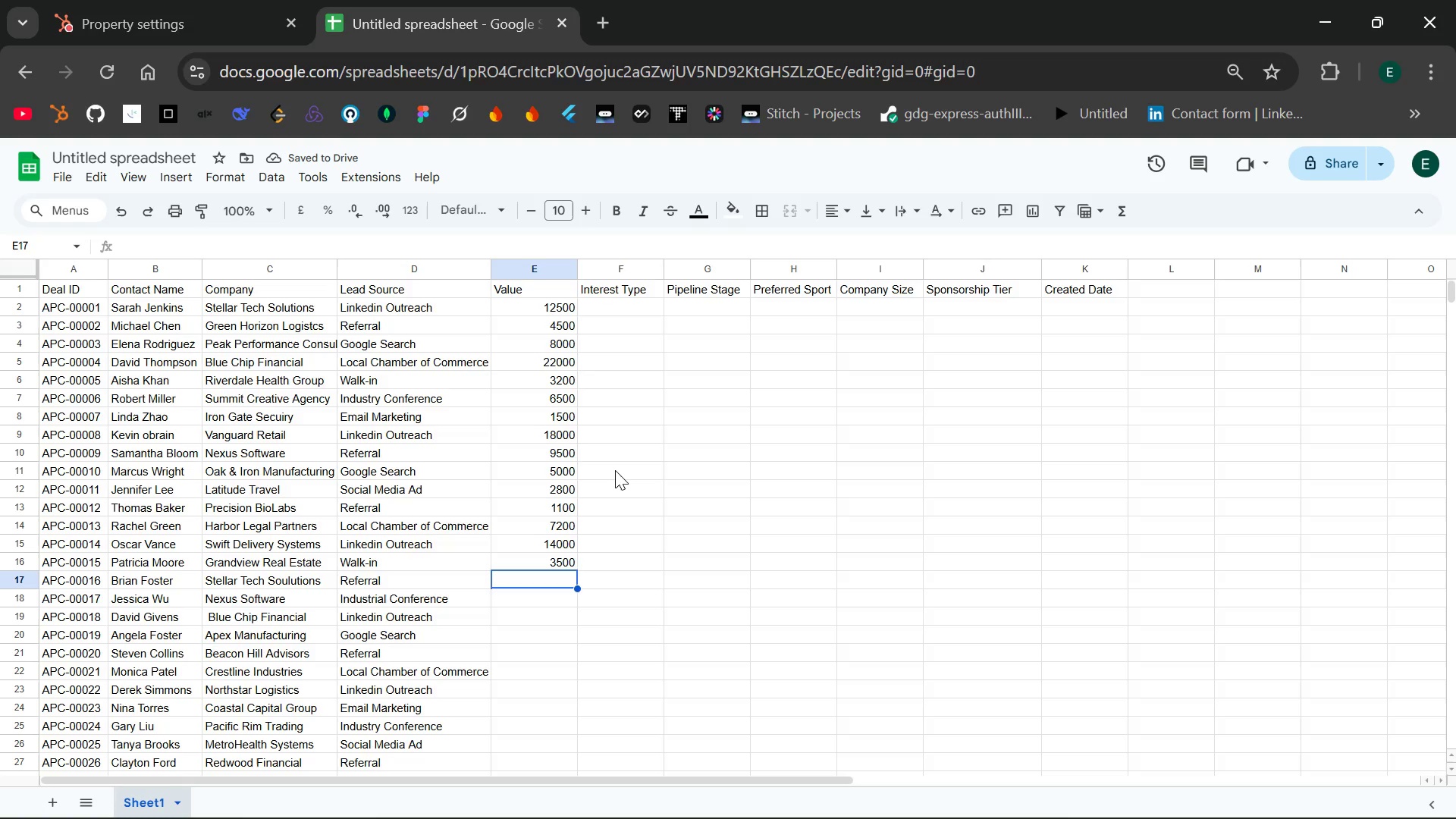 
type(25000)
 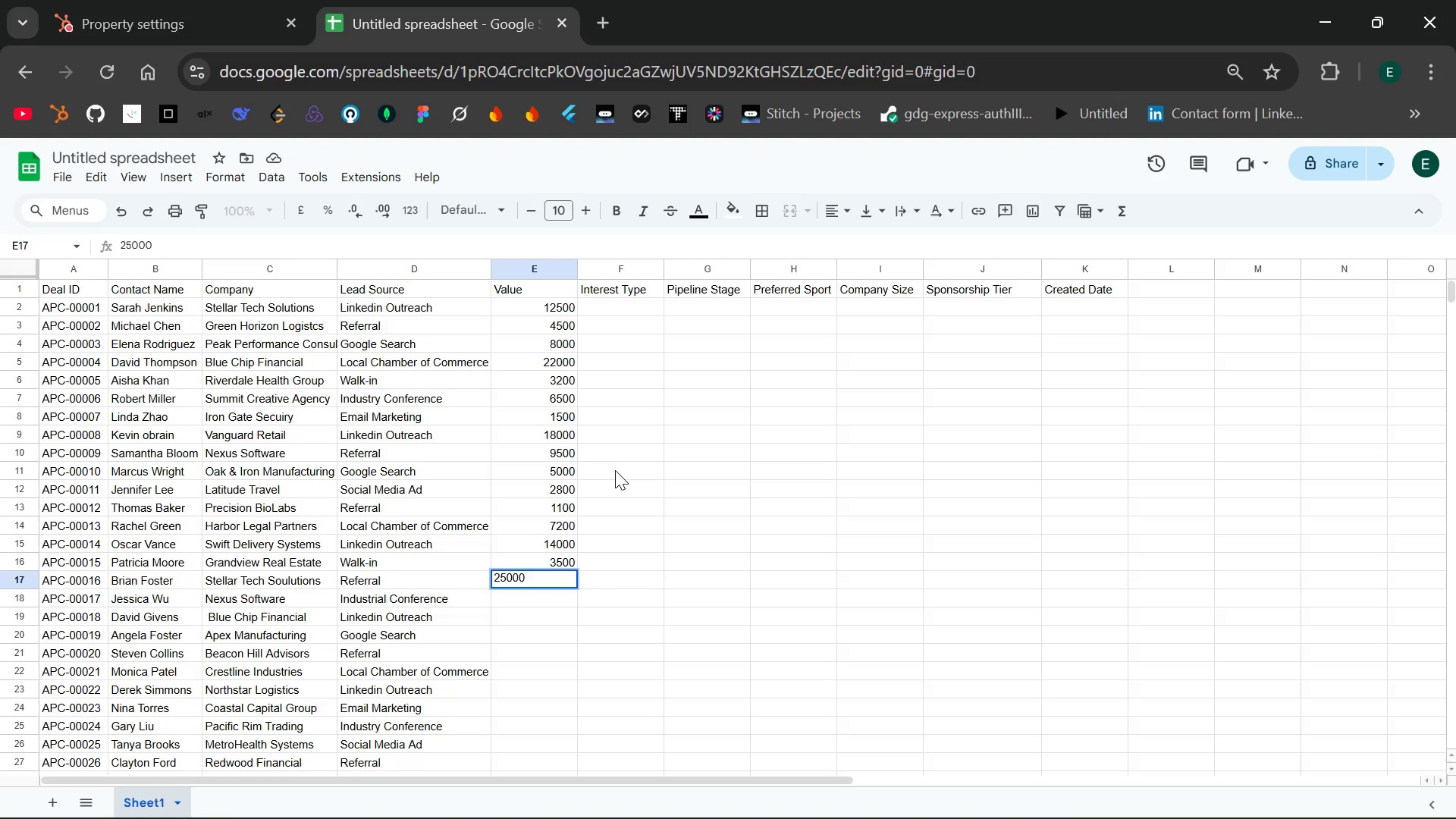 
key(Enter)
 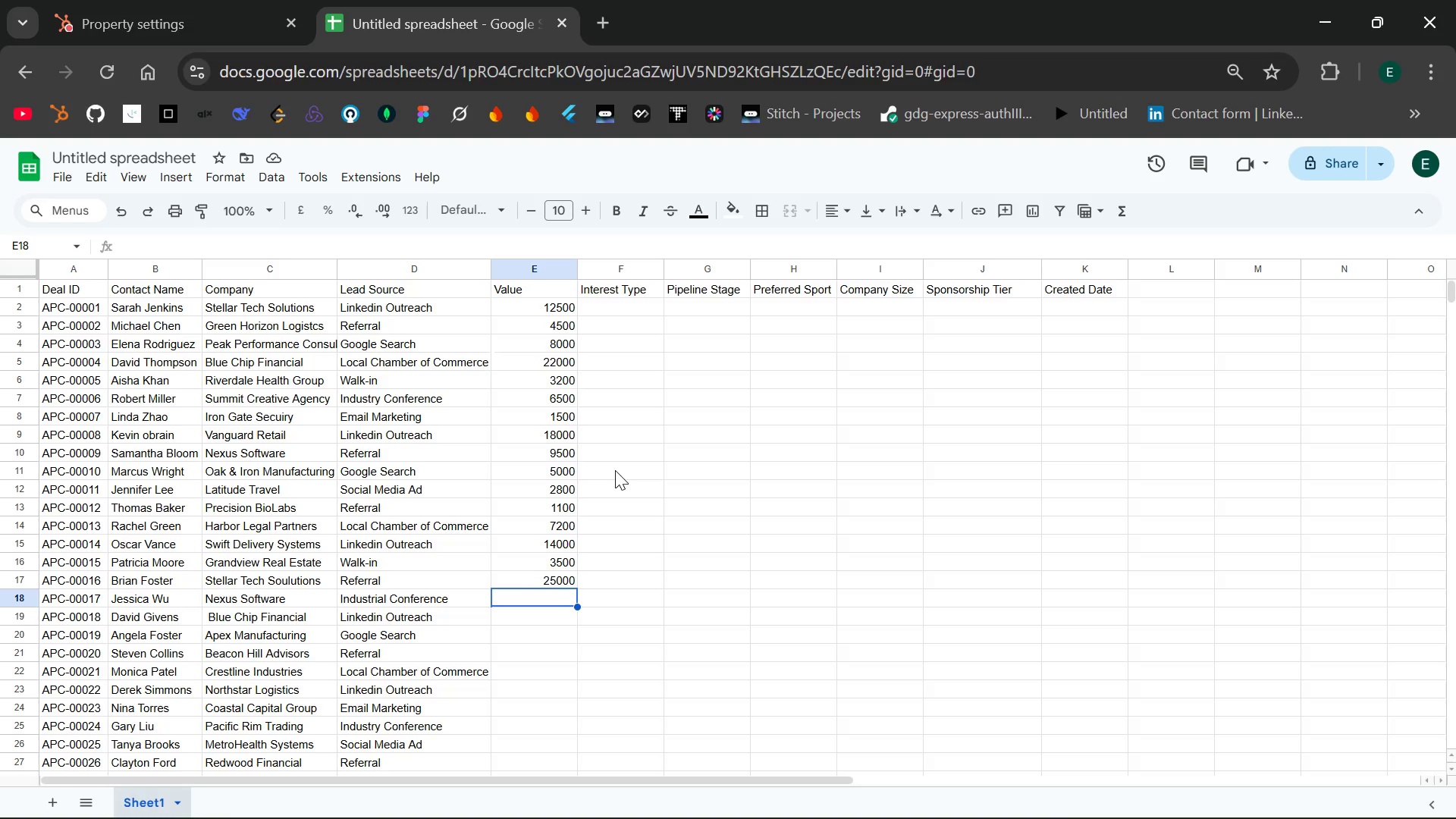 
wait(12.89)
 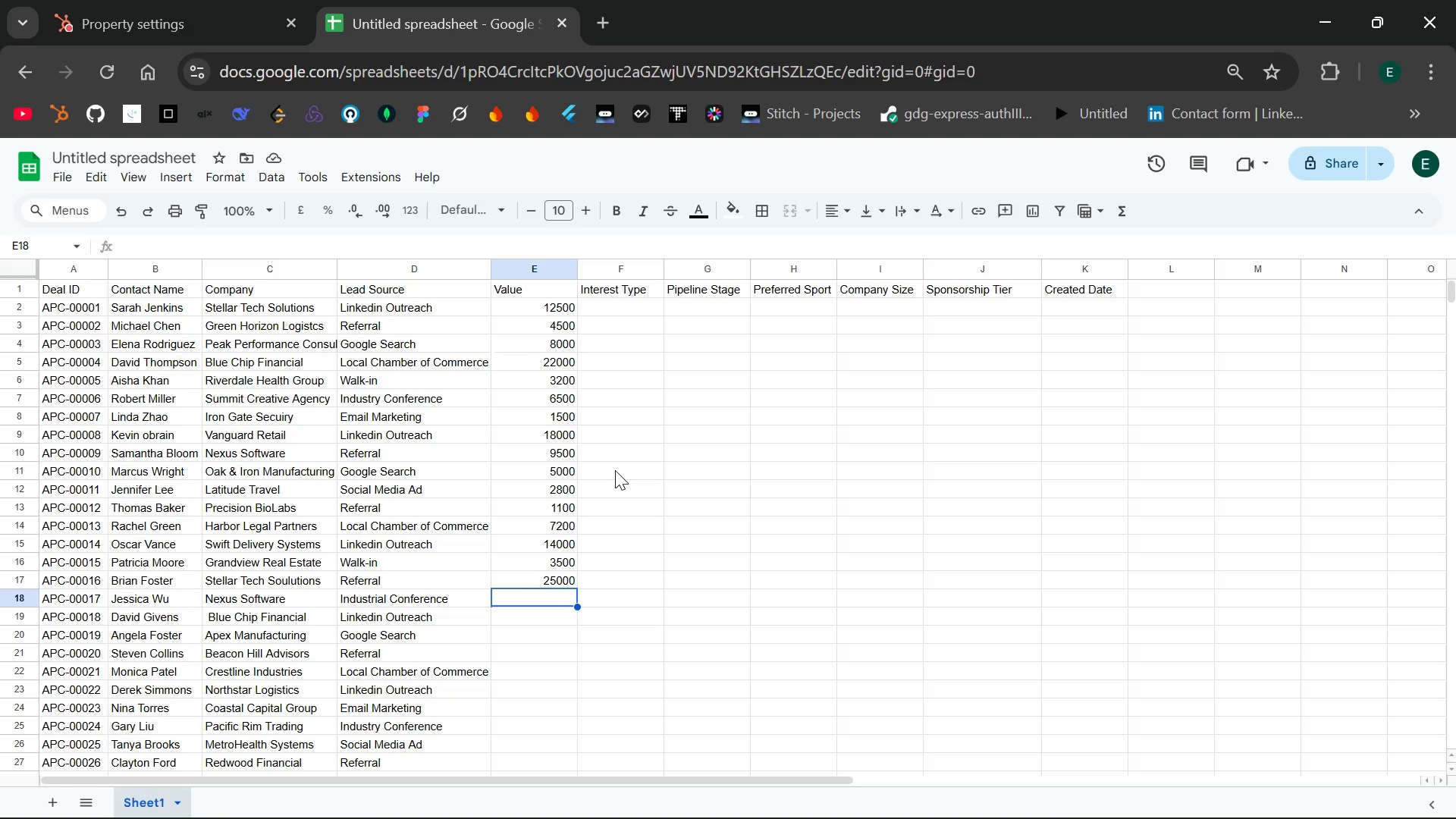 
type(5500)
 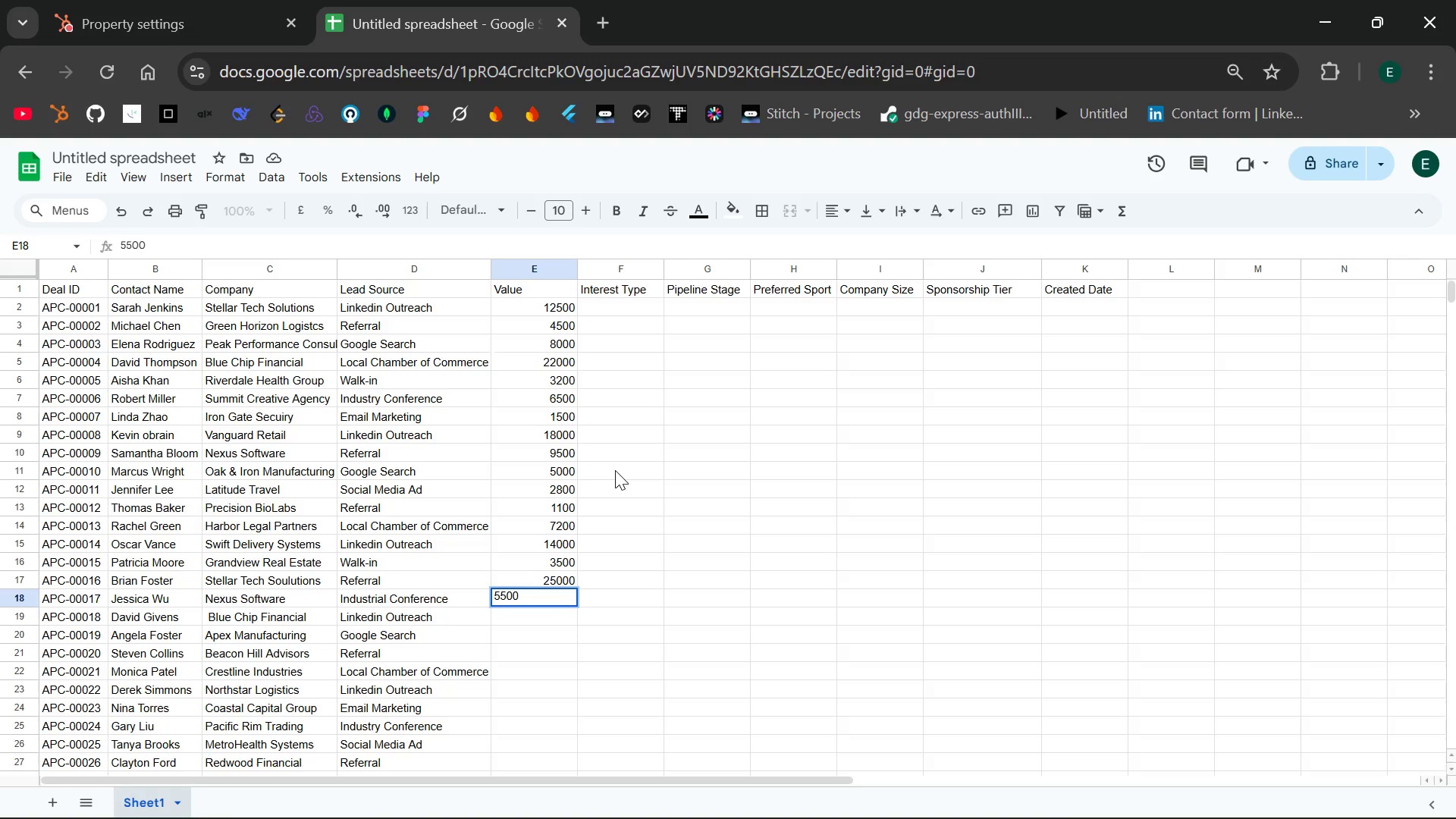 
key(Enter)
 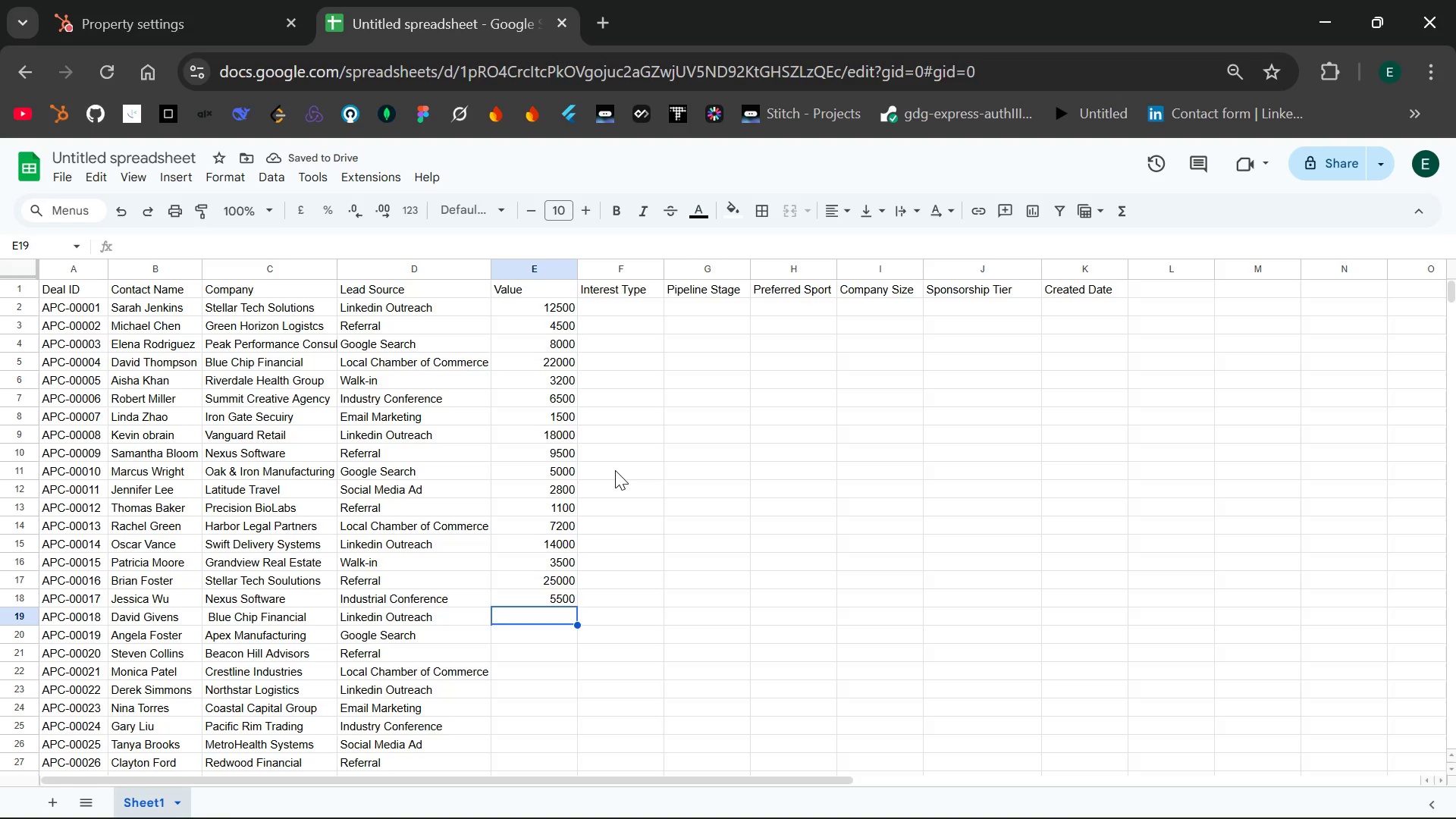 
type(10000)
 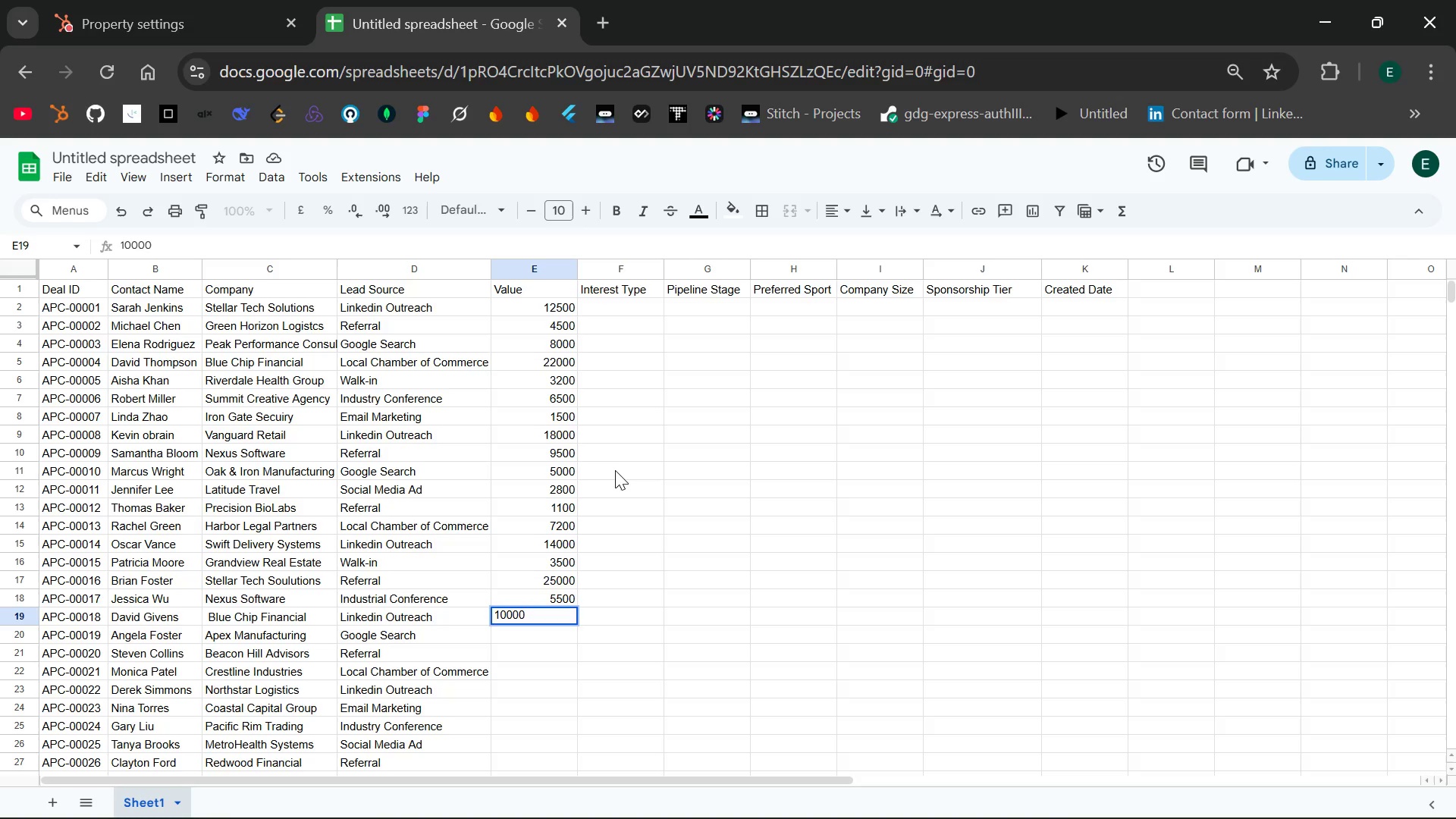 
key(Enter)
 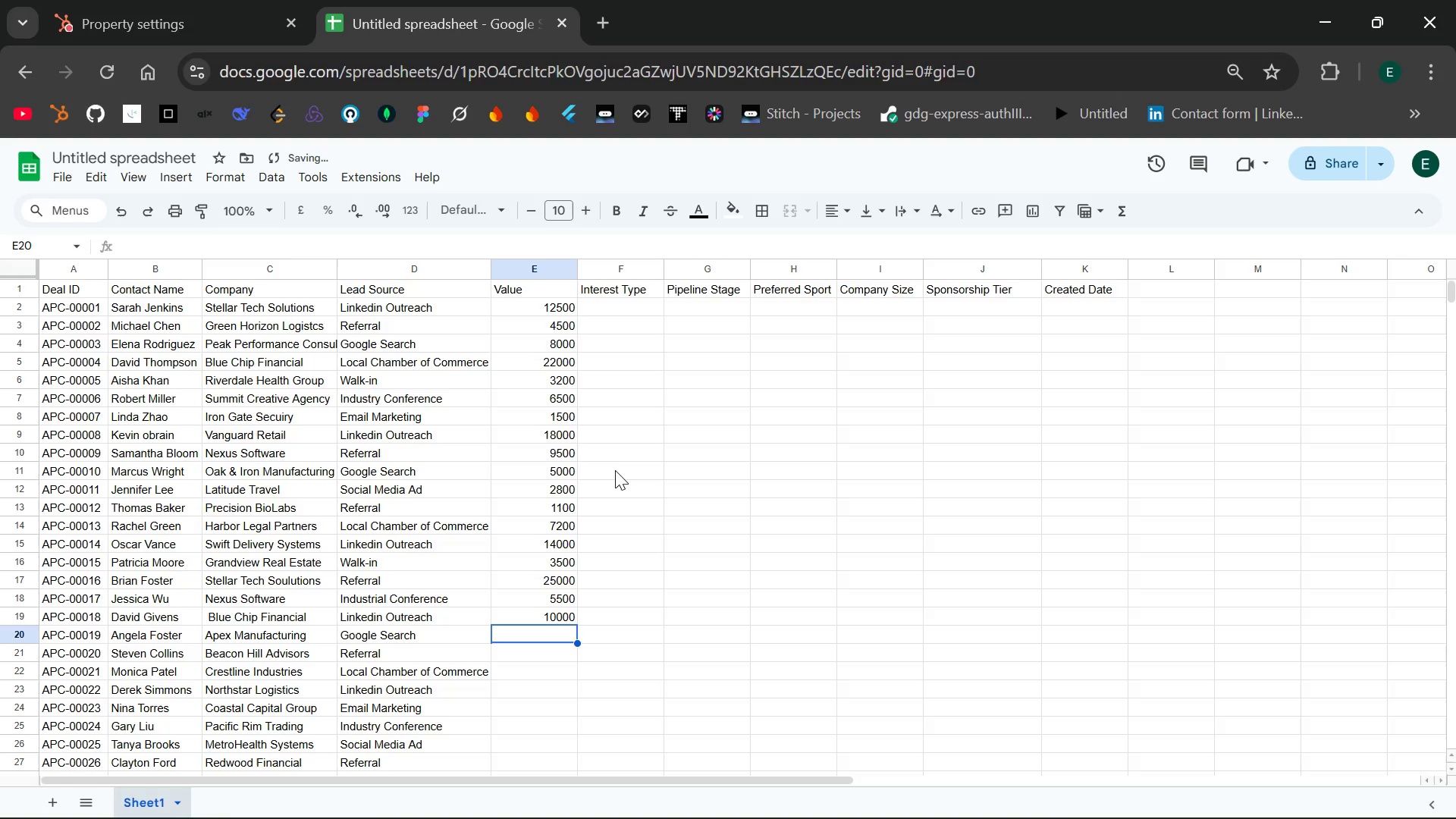 
type(4200)
 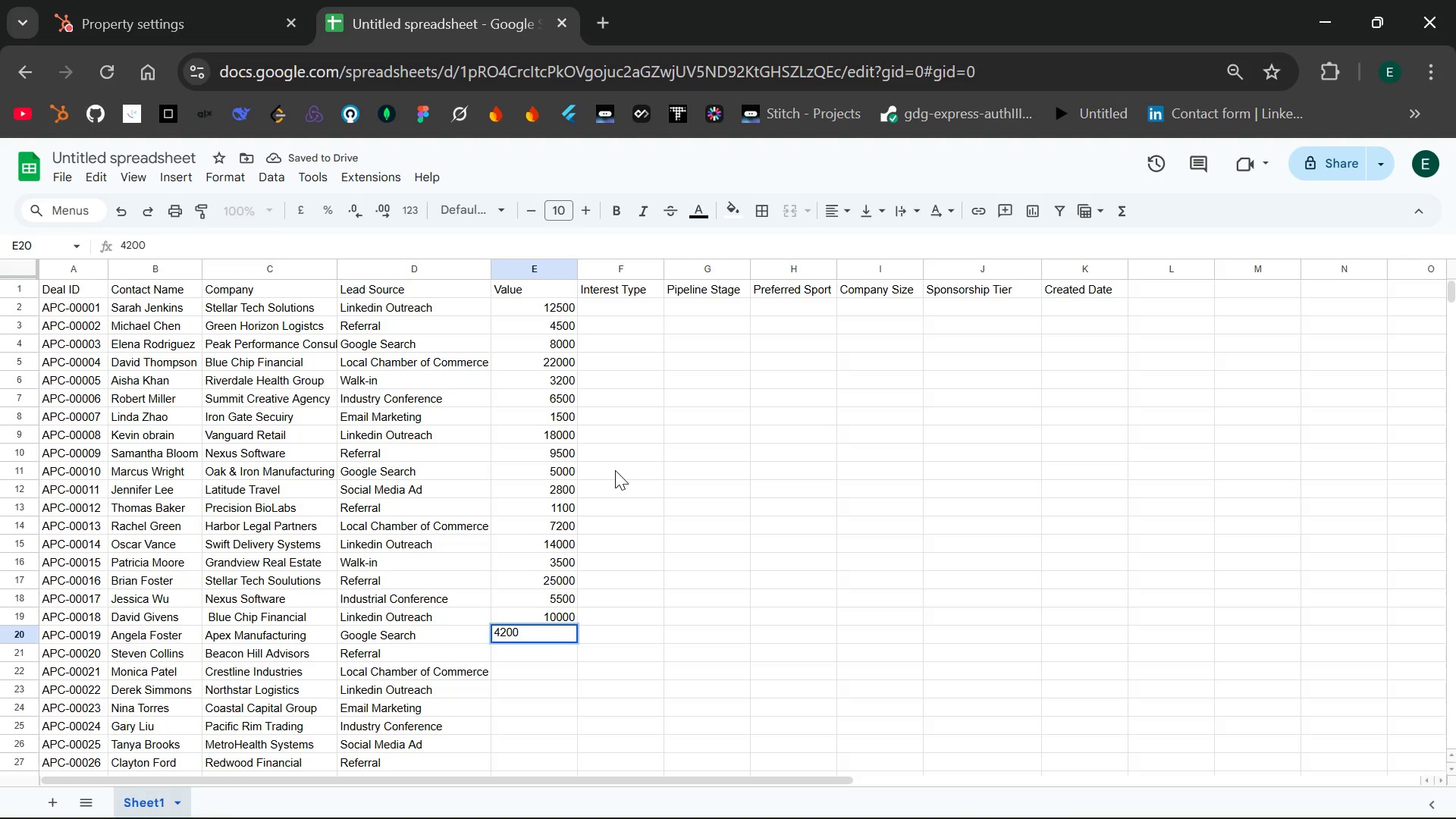 
key(Enter)
 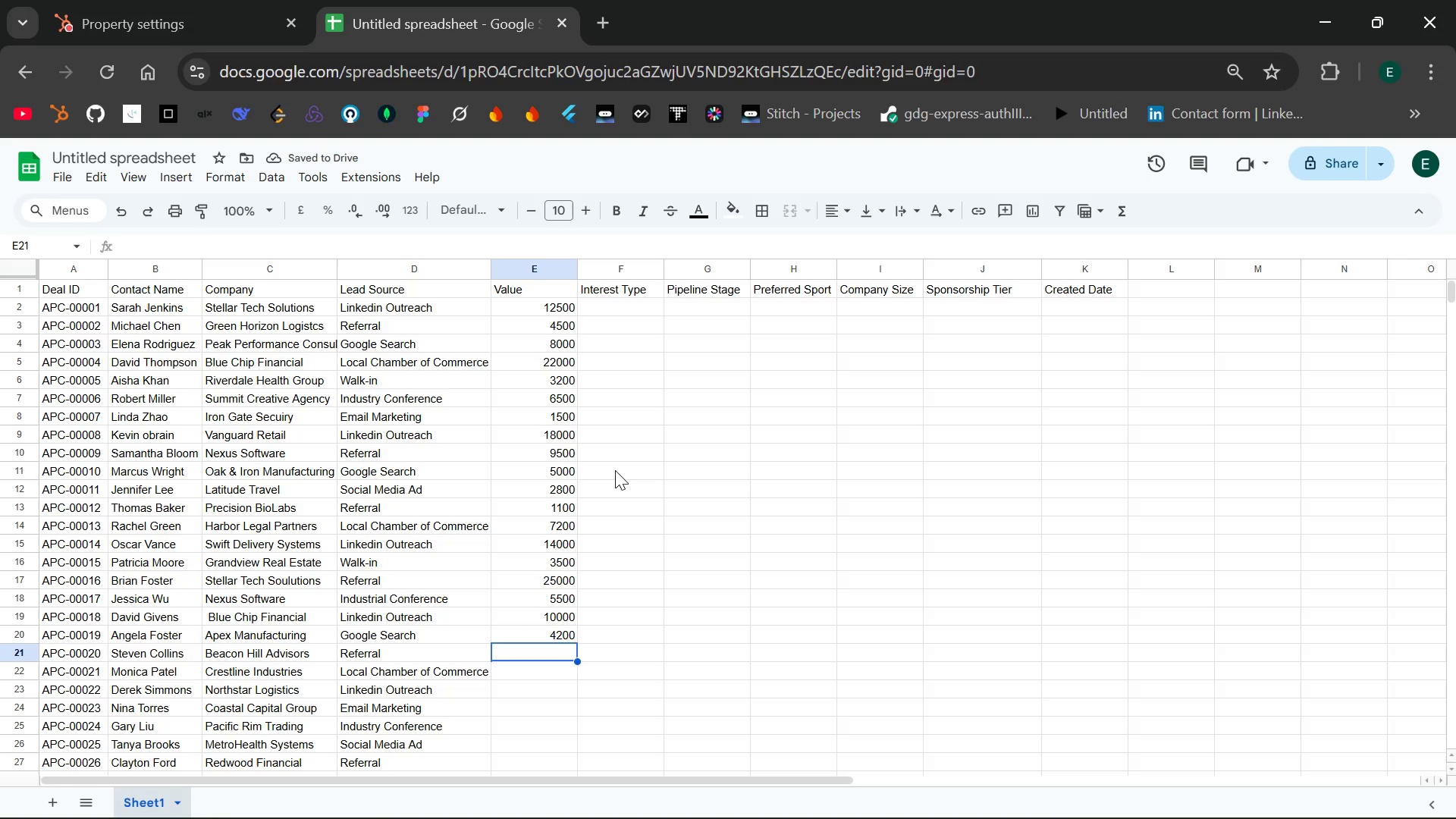 
type(17500)
 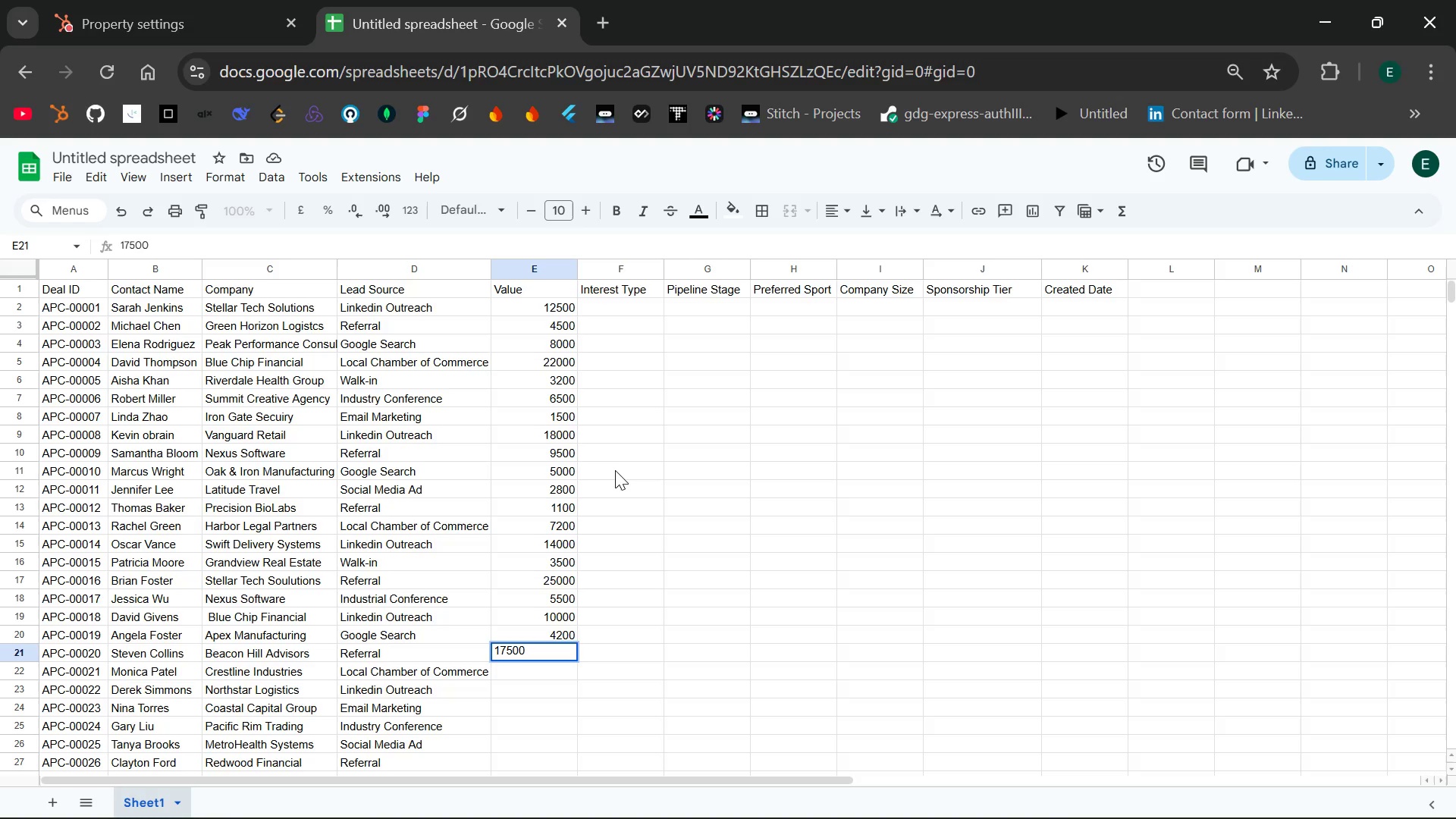 
key(Enter)
 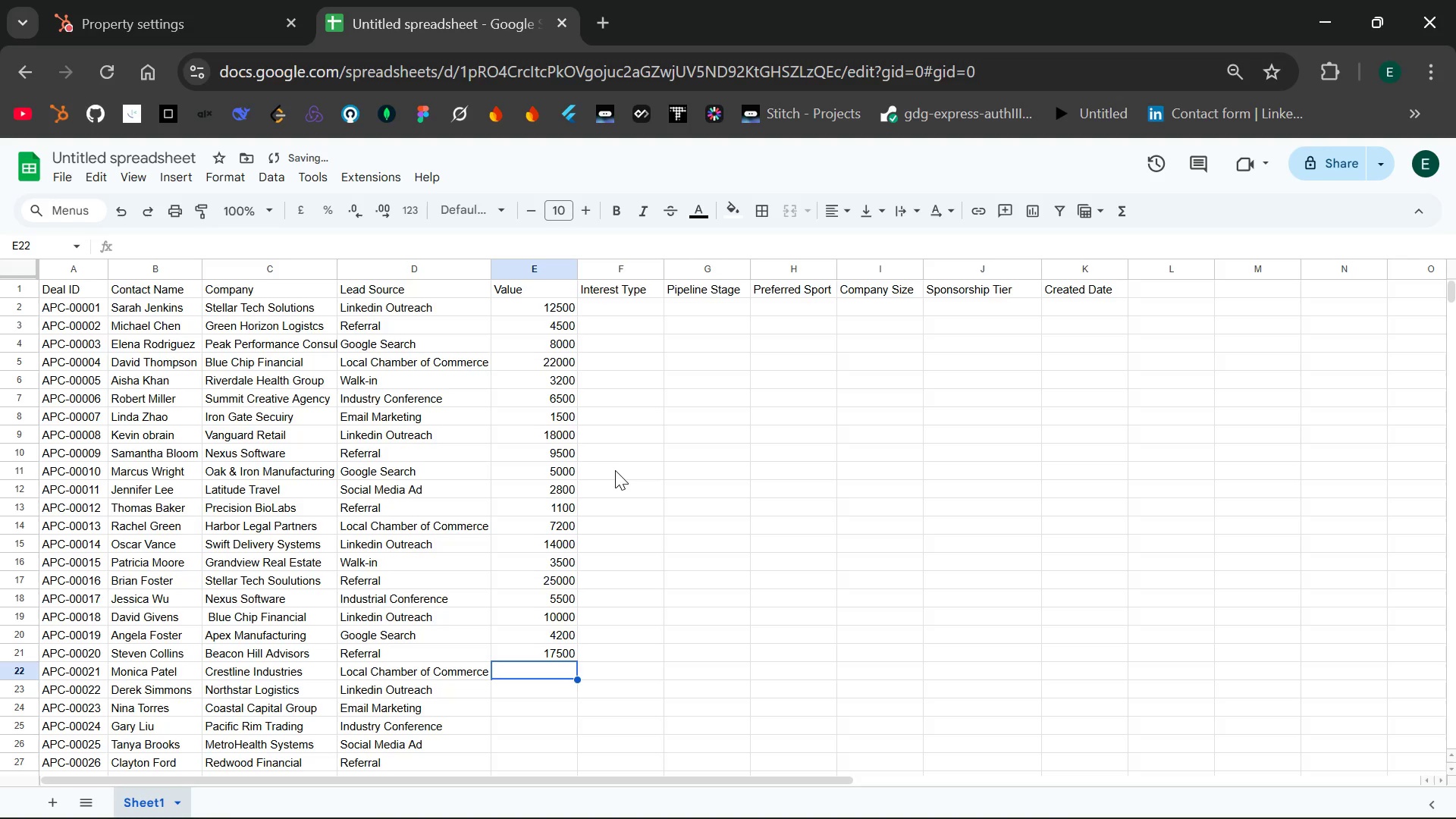 
type(9000)
 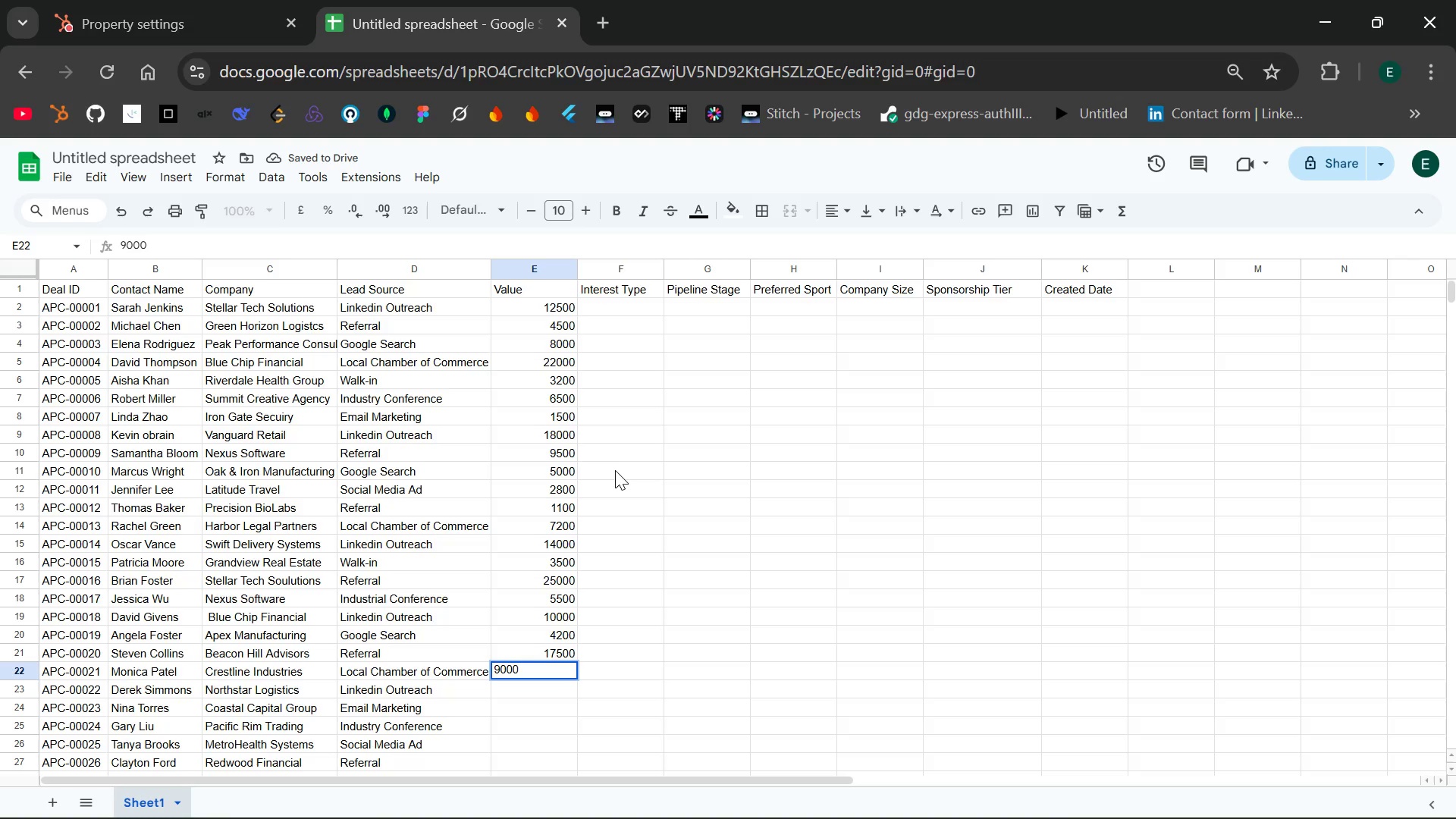 
key(Enter)
 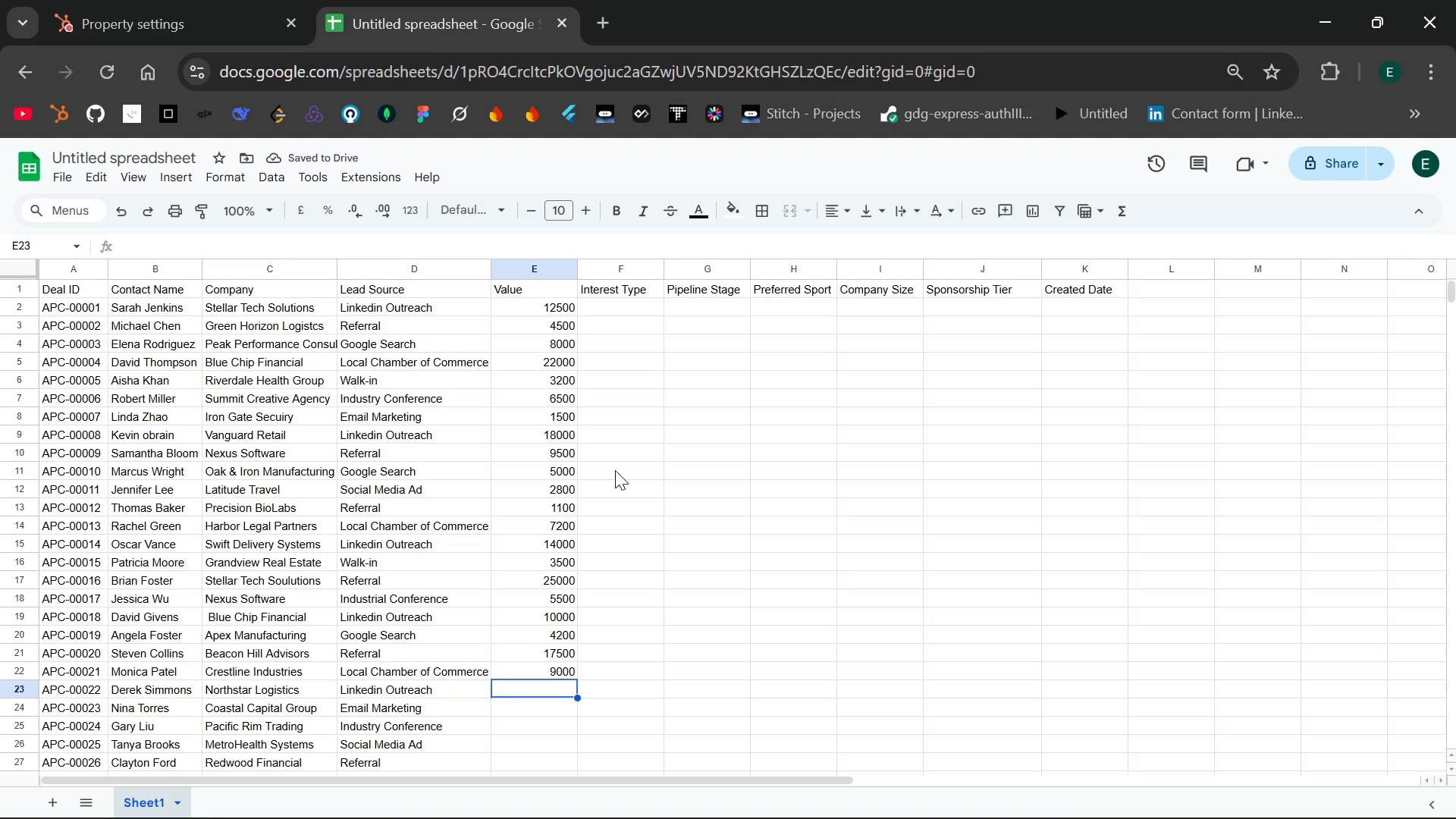 
type(6500)
 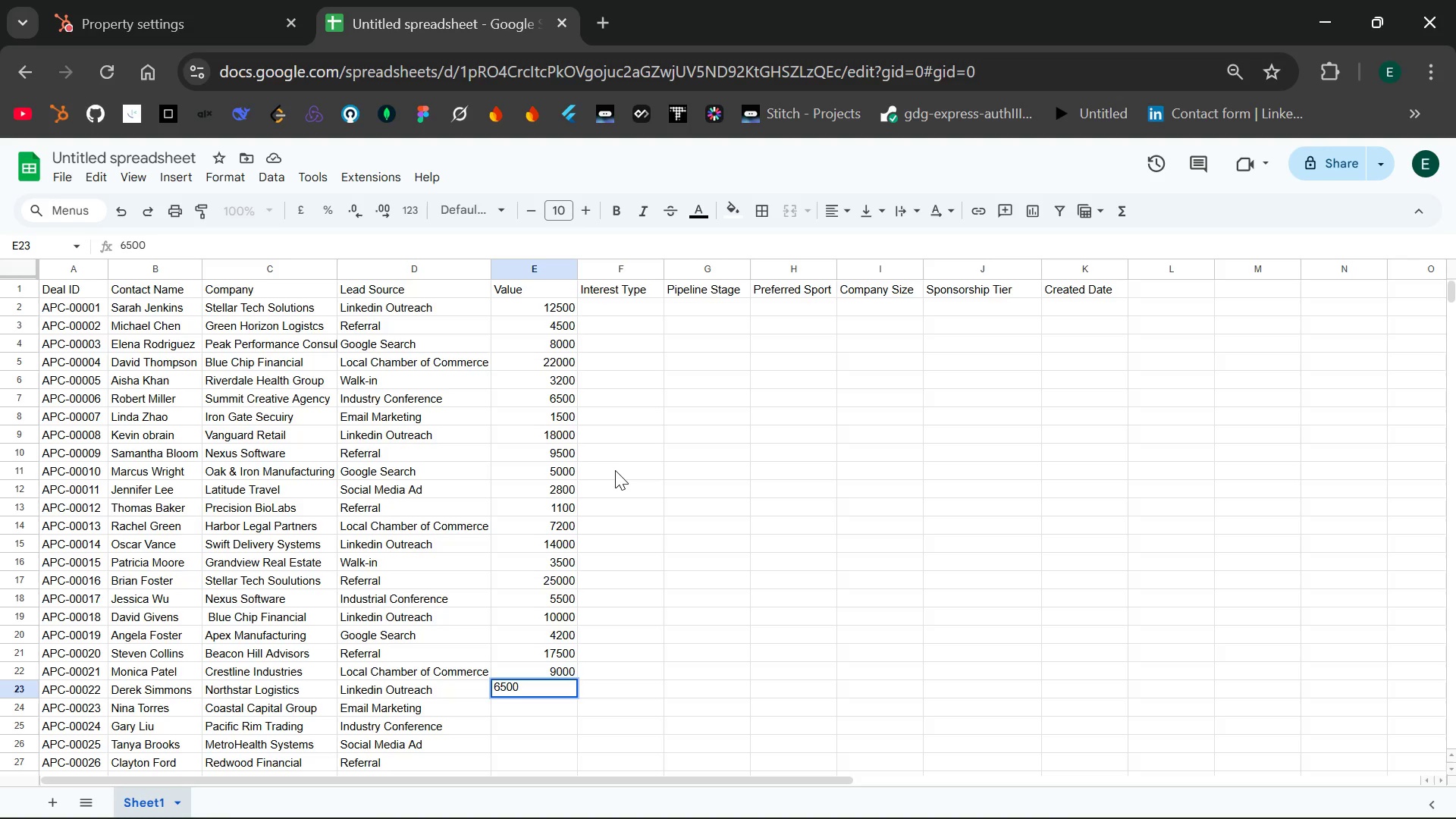 
key(Enter)
 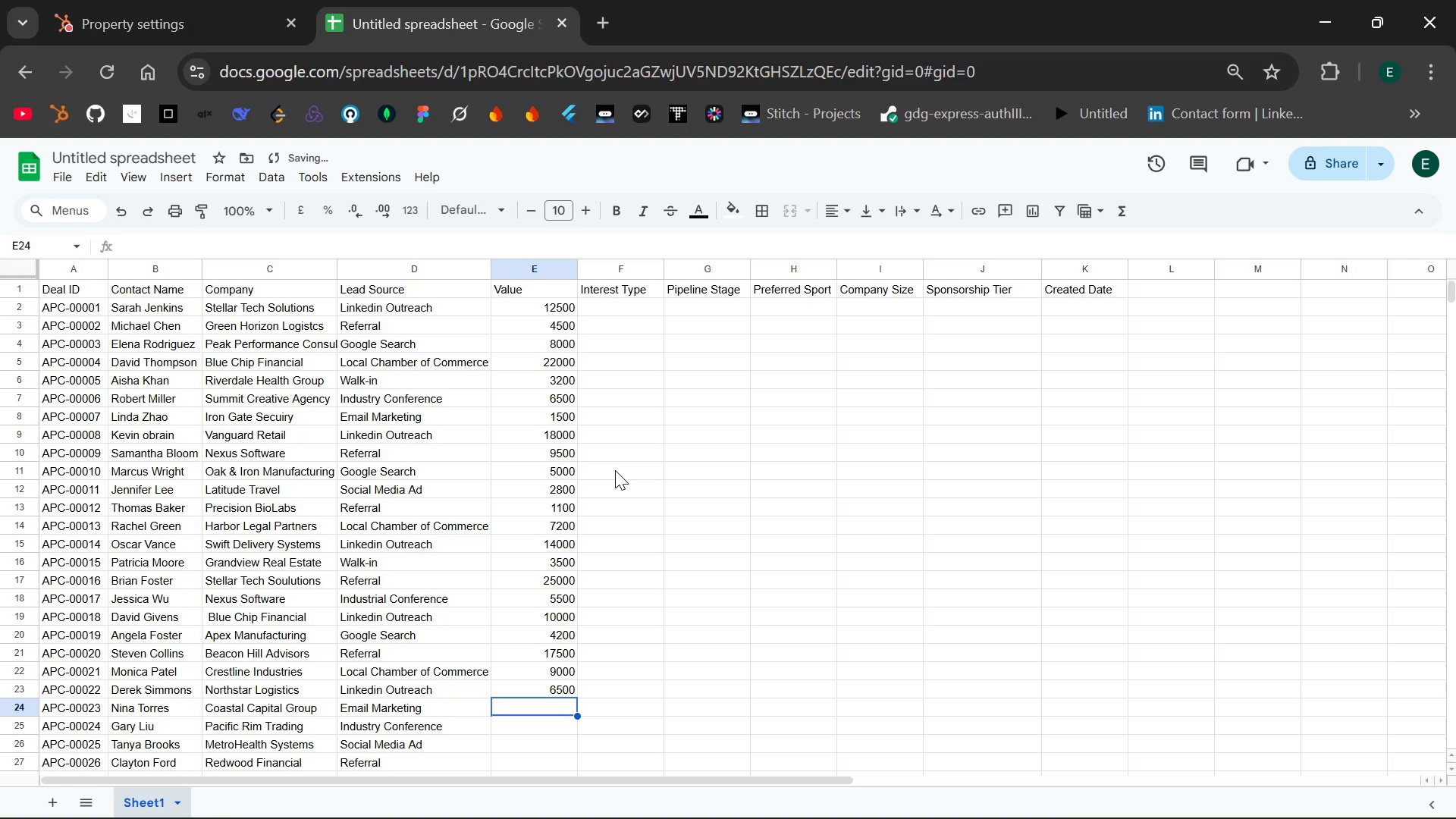 
type(2800)
 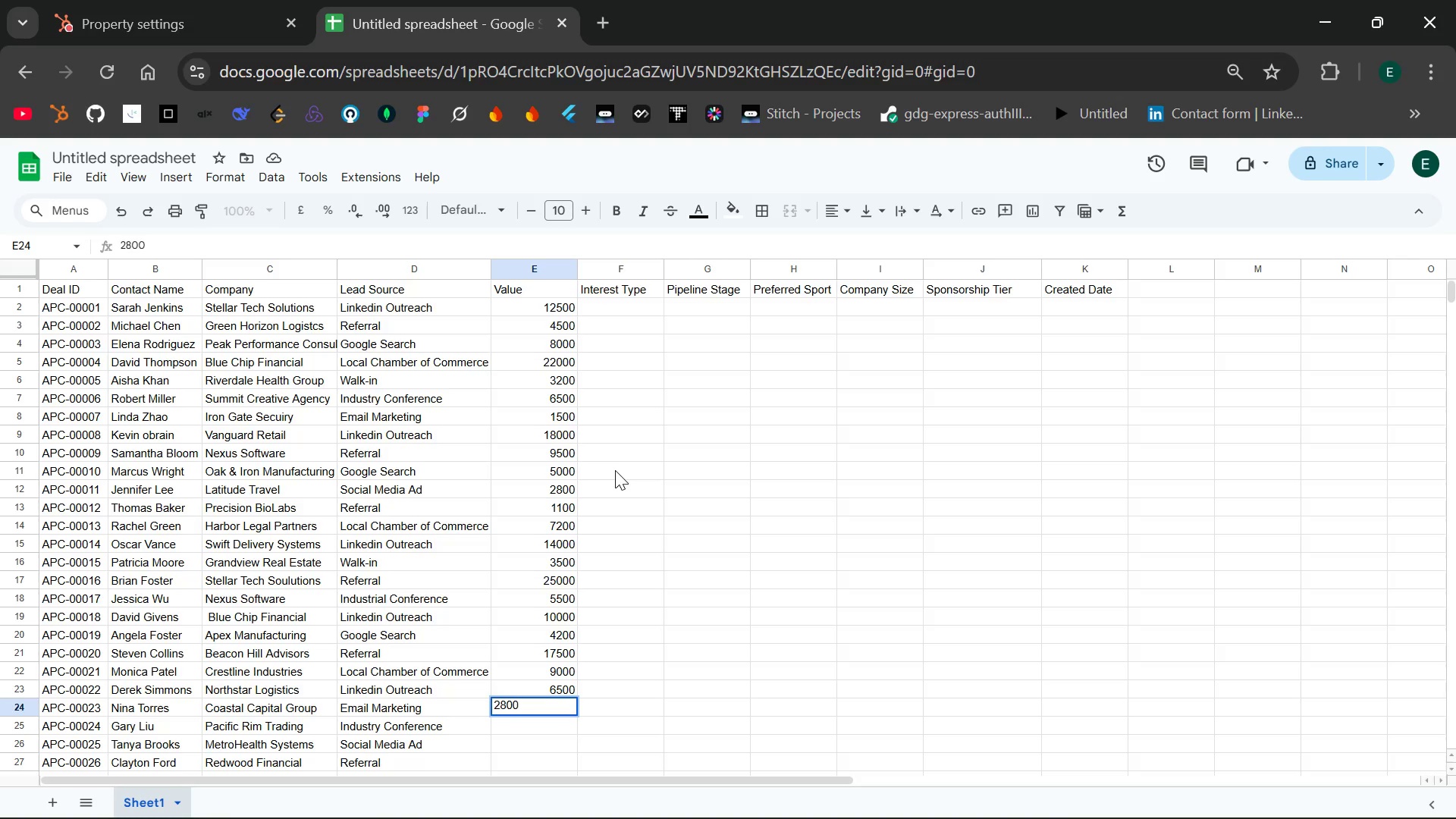 
key(Enter)
 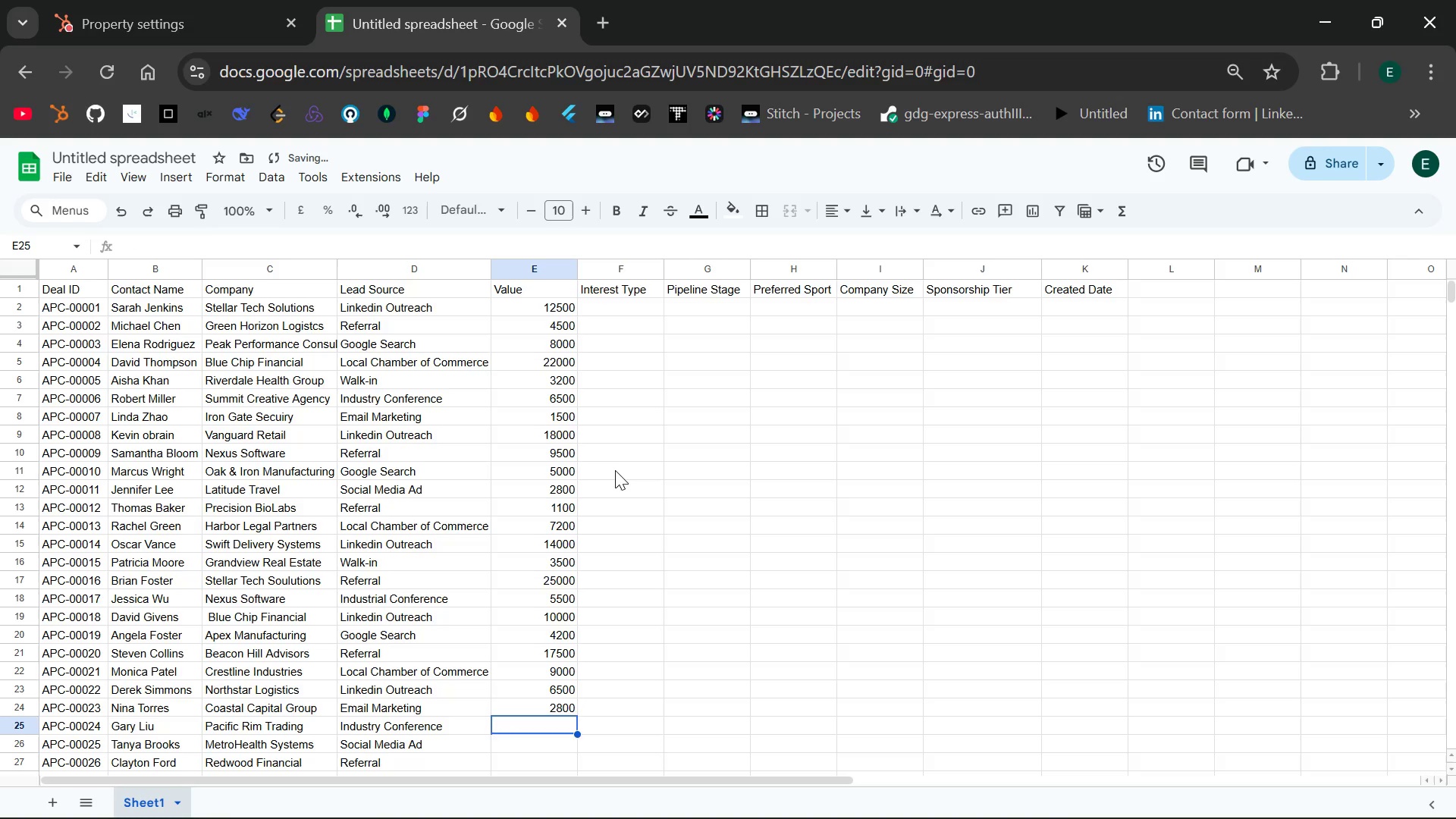 
type(8200)
 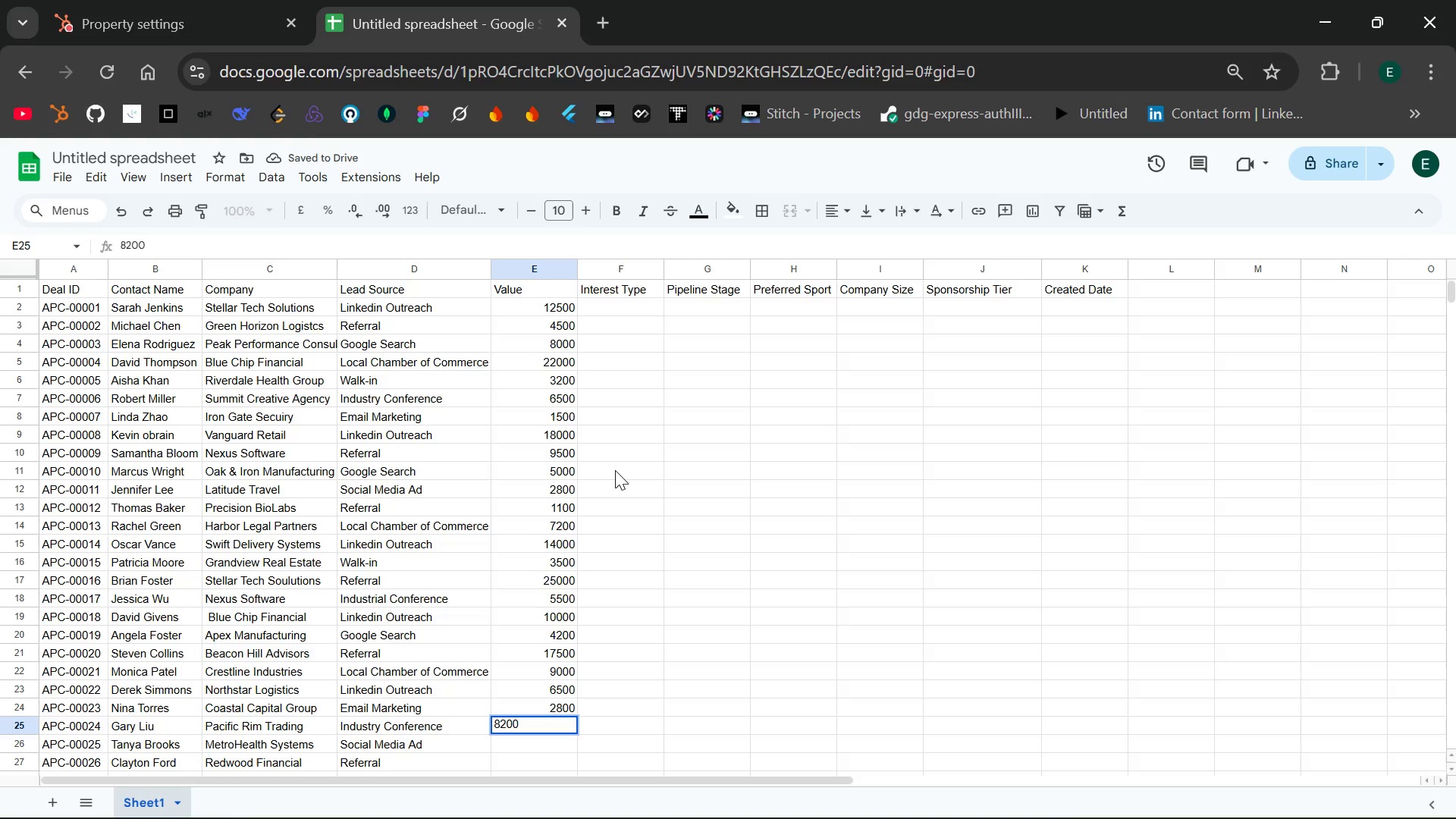 
key(Enter)
 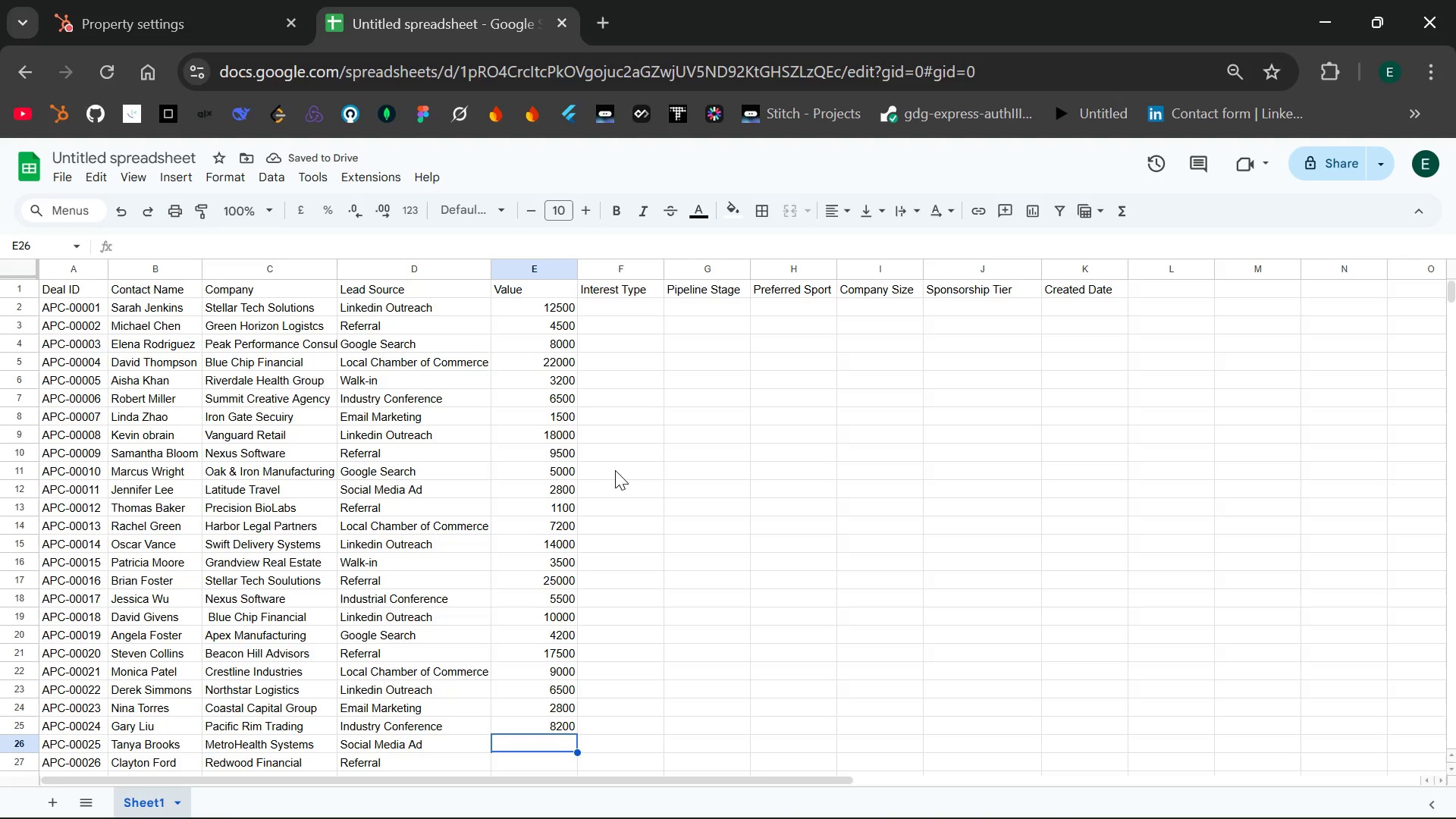 
type(3400)
 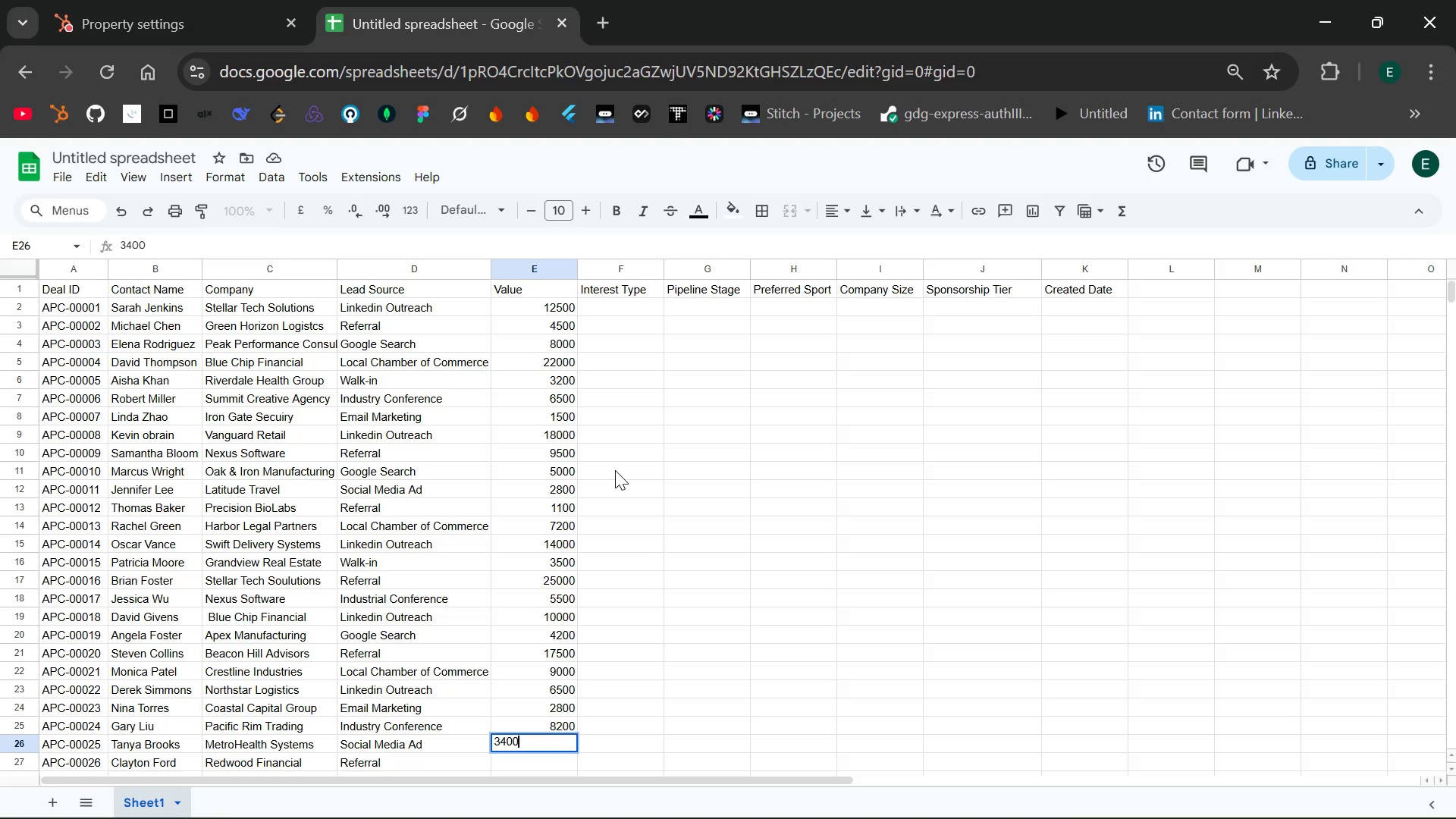 
key(Enter)
 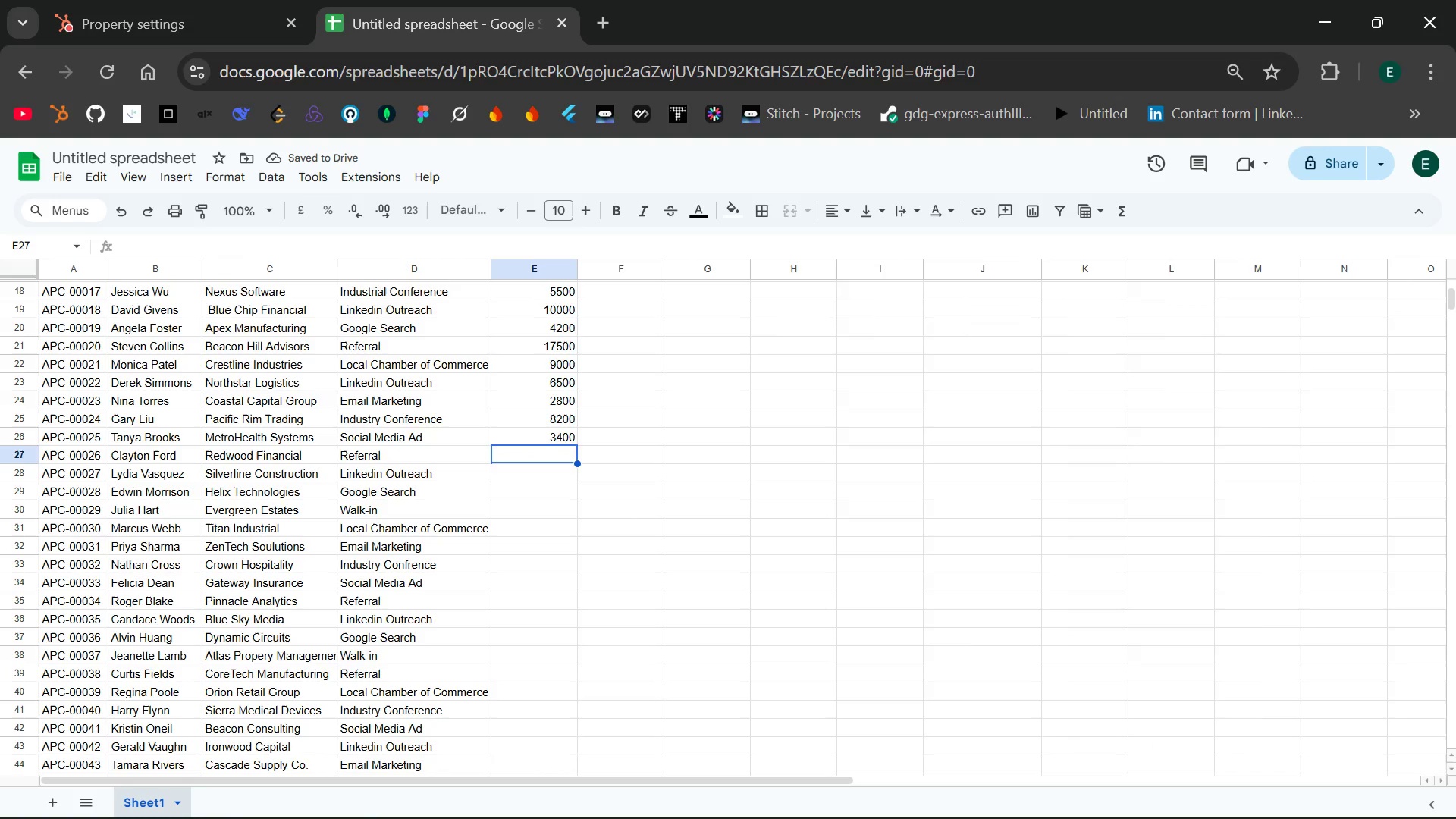 
wait(8.38)
 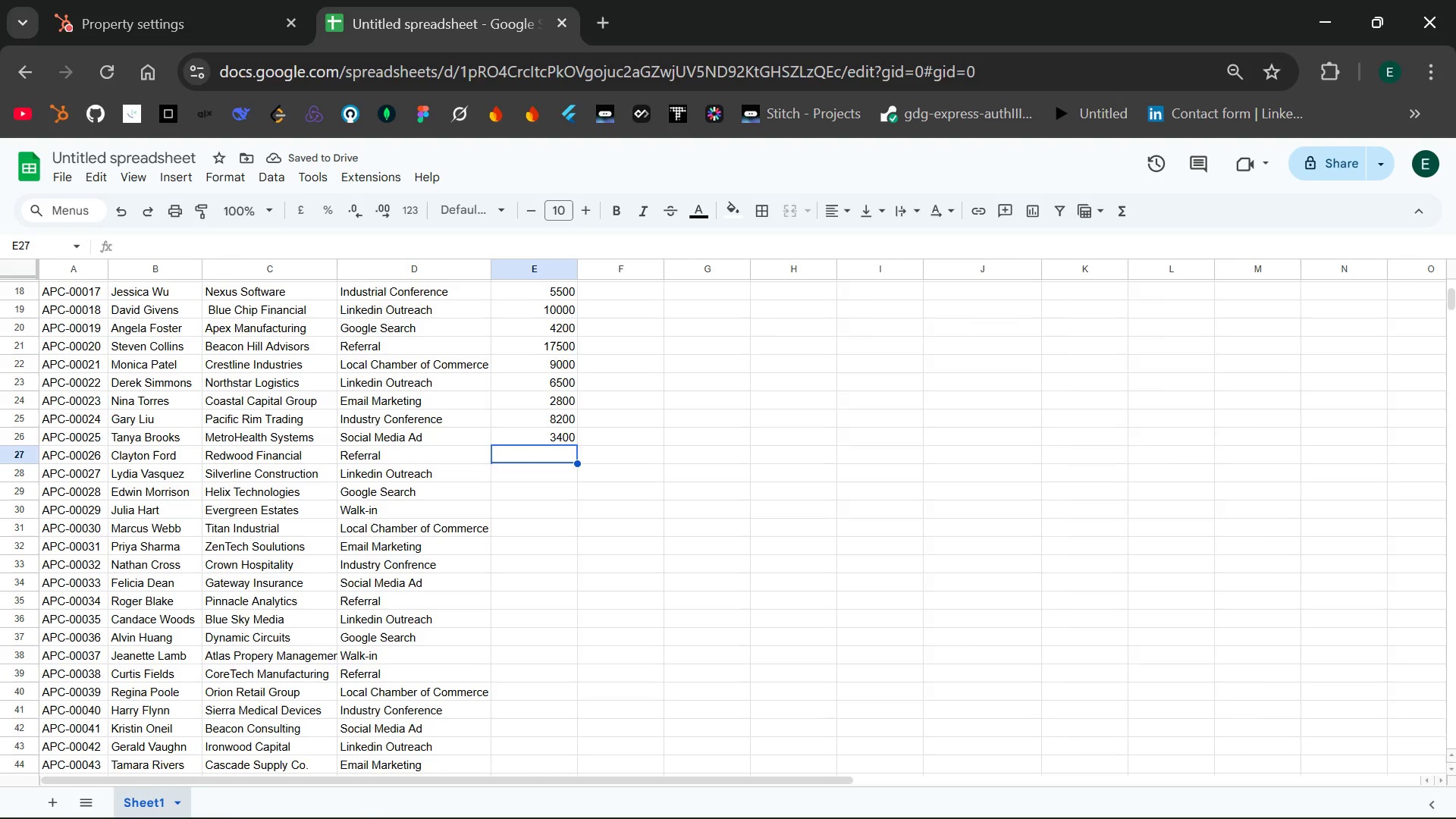 
type(12500)
 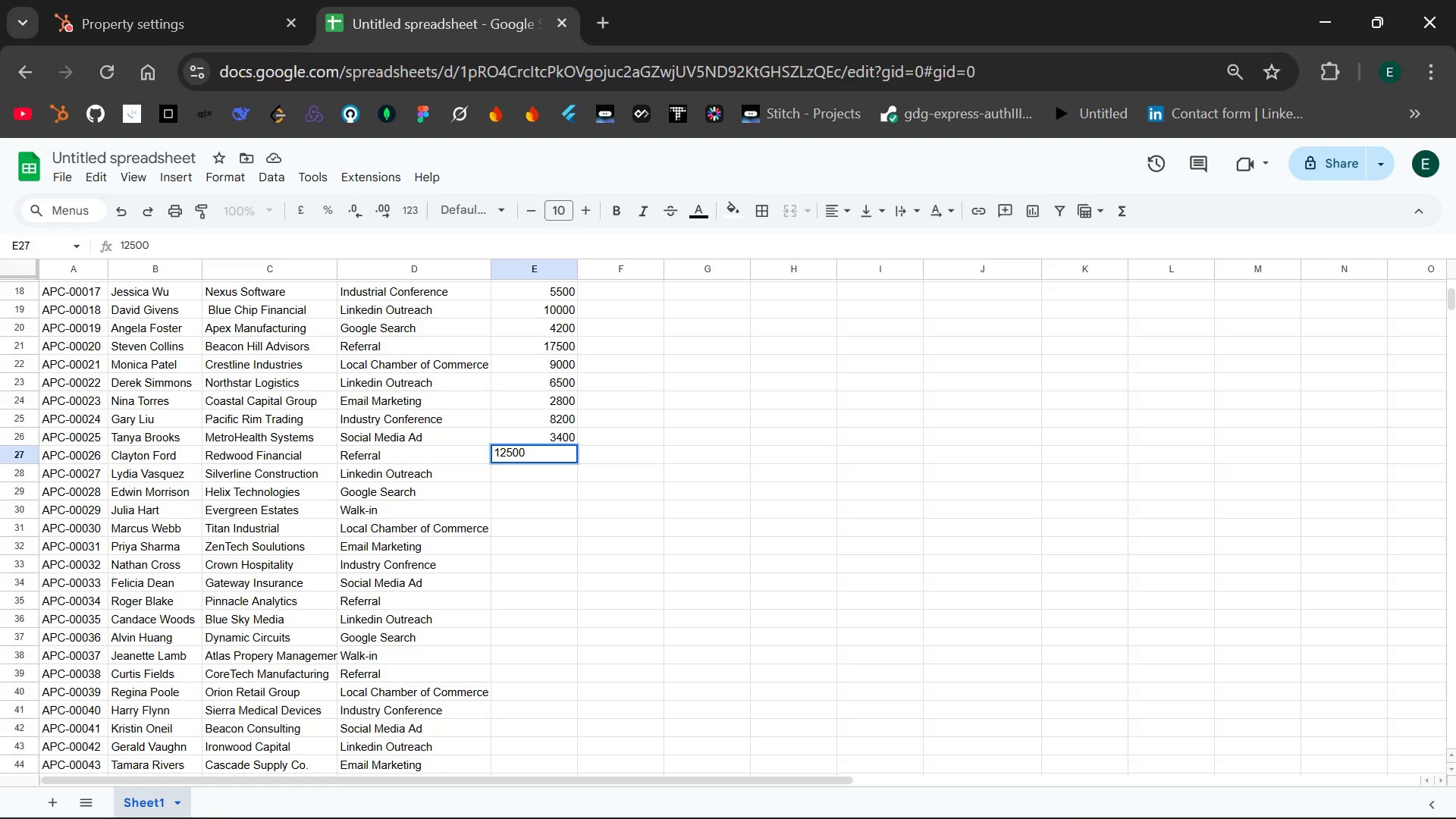 
key(Enter)
 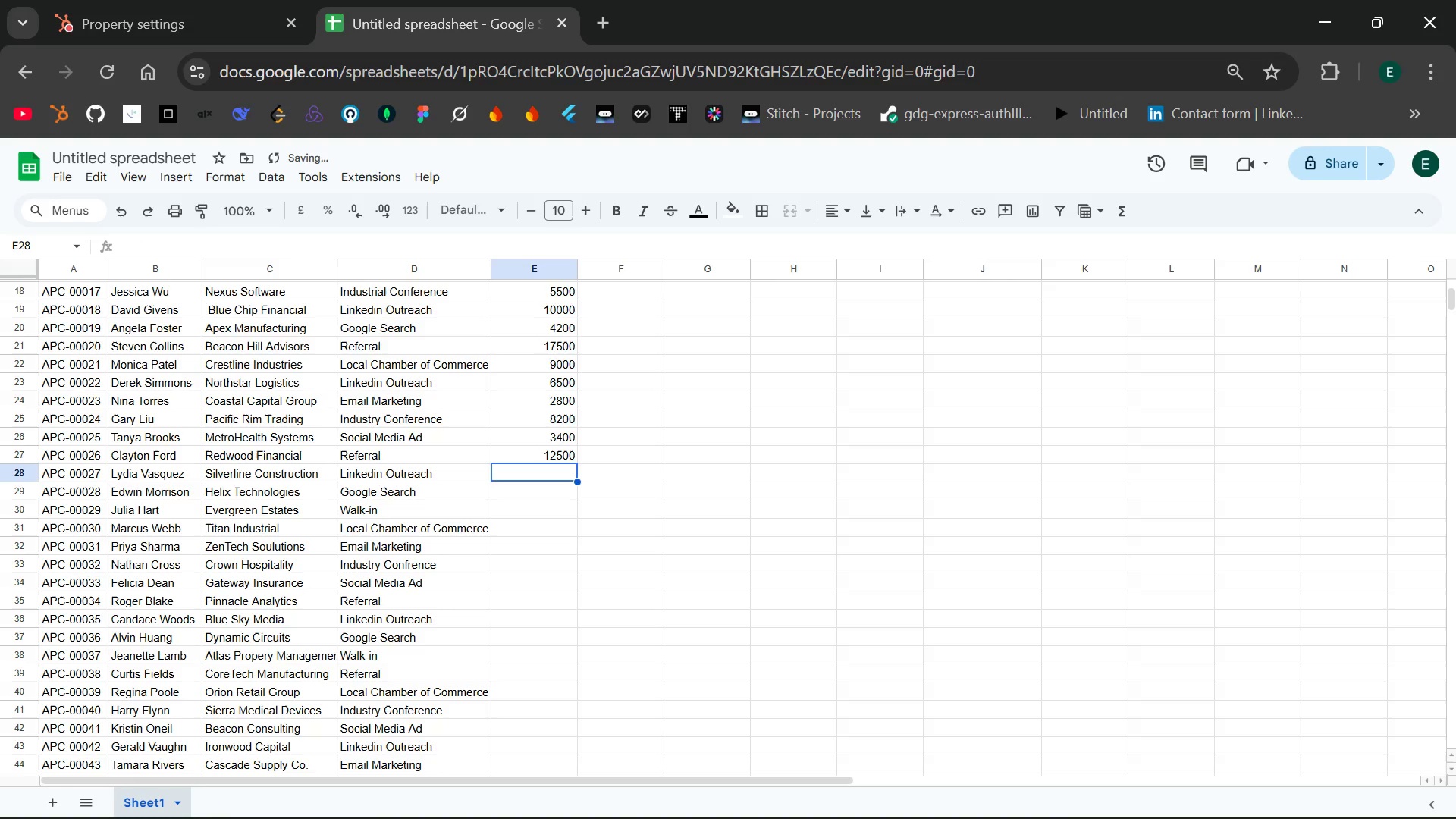 
type(11000)
 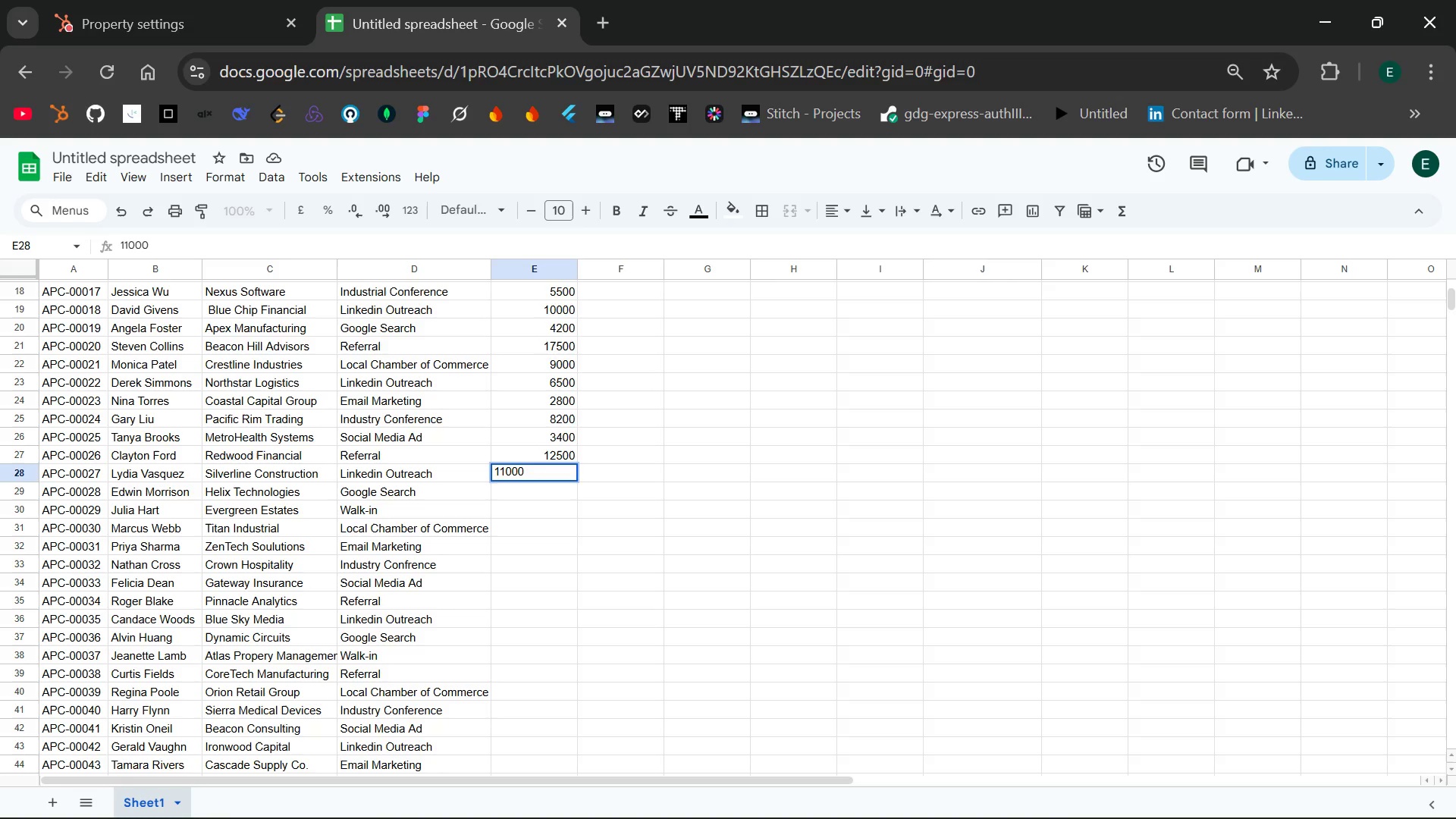 
key(Enter)
 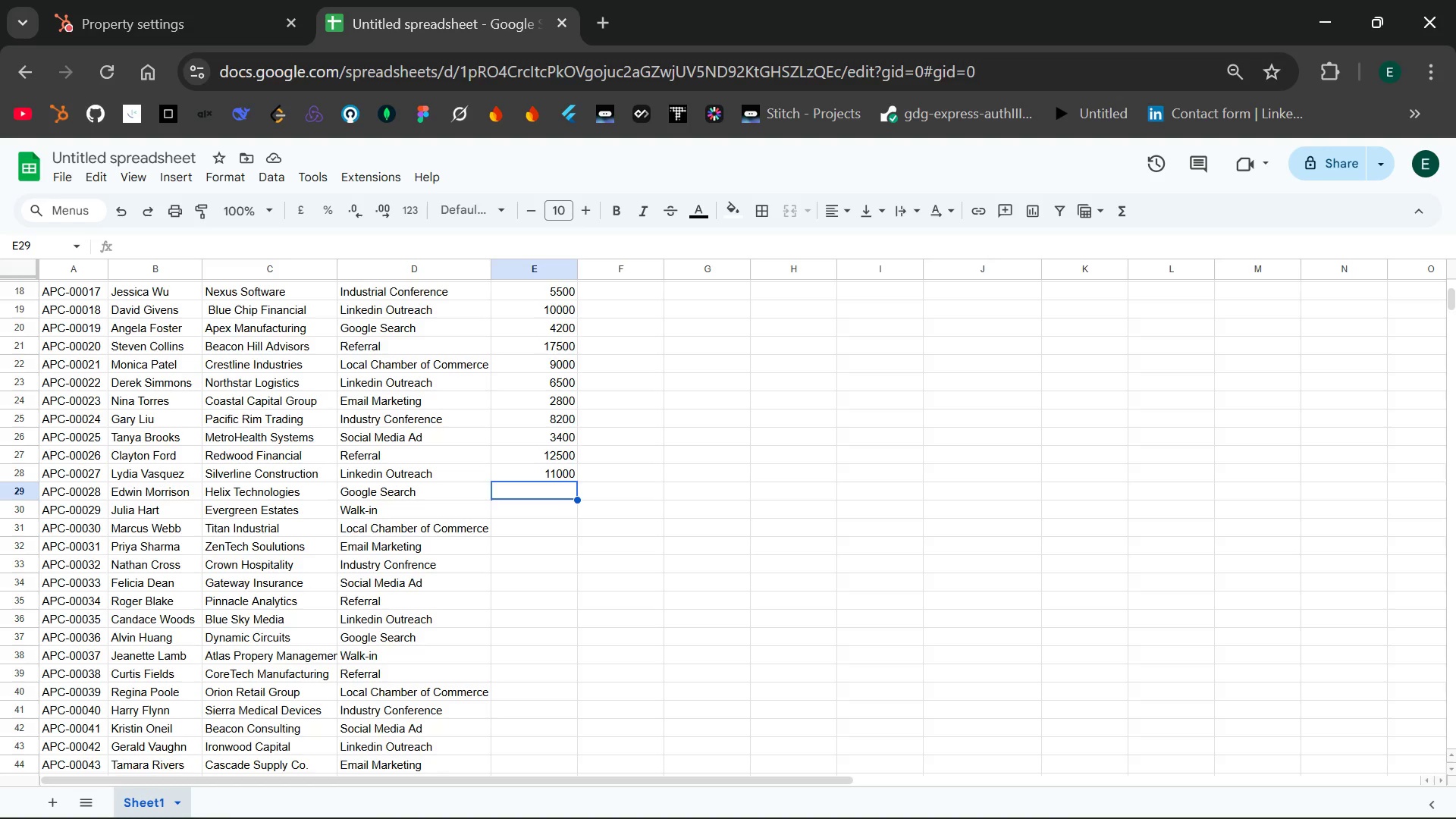 
wait(28.92)
 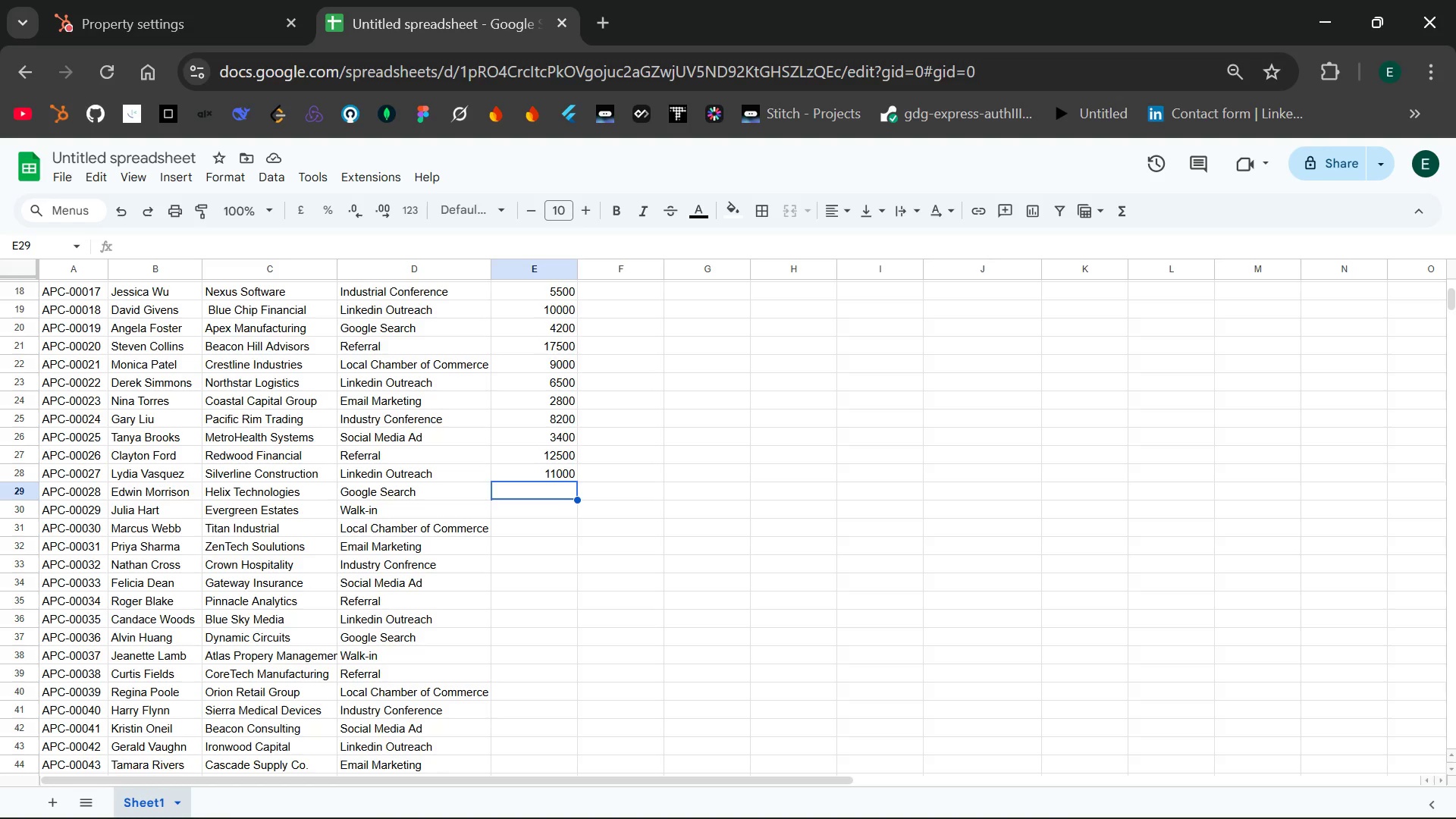 
type(4800)
 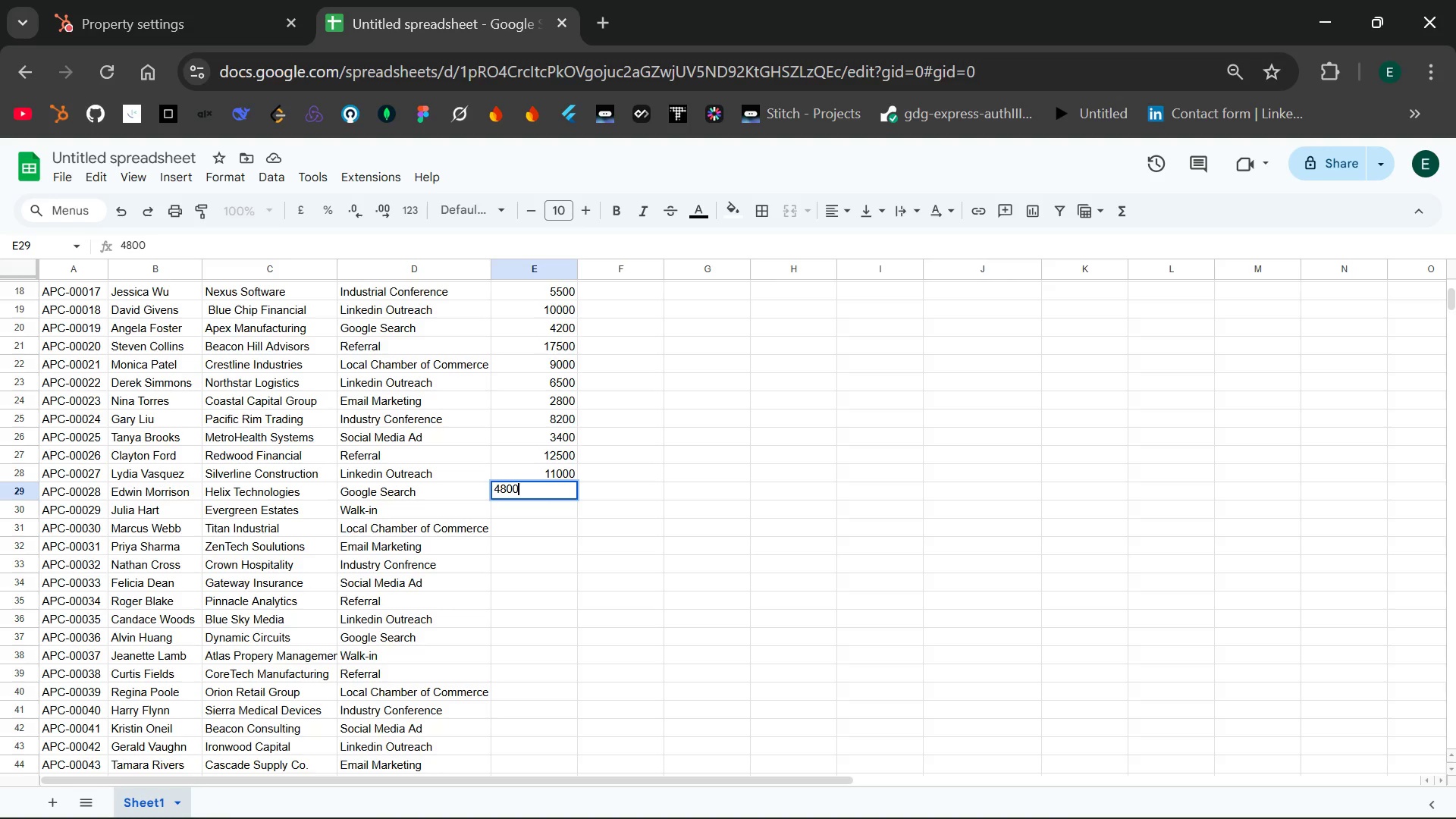 
key(Enter)
 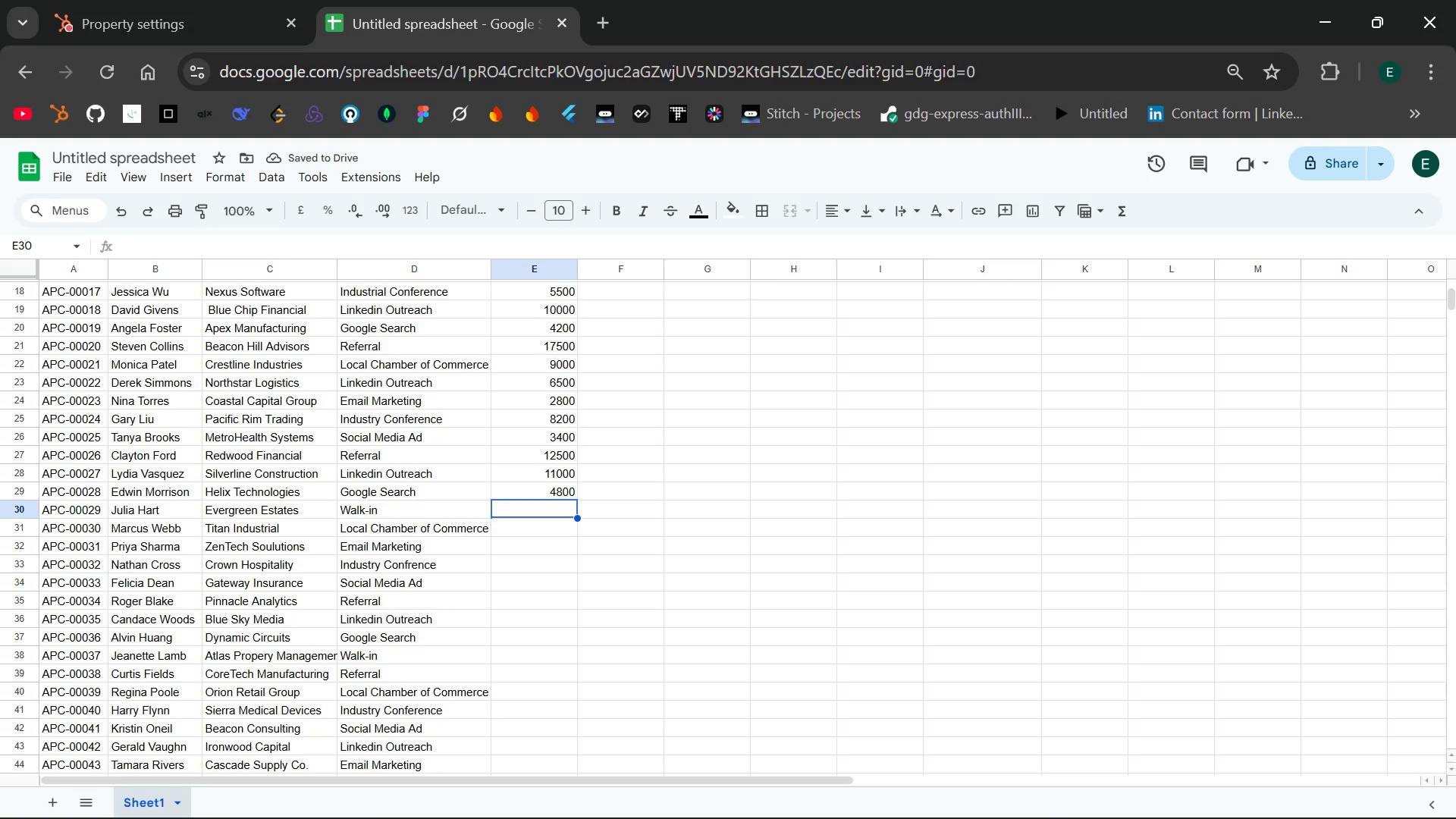 
wait(8.12)
 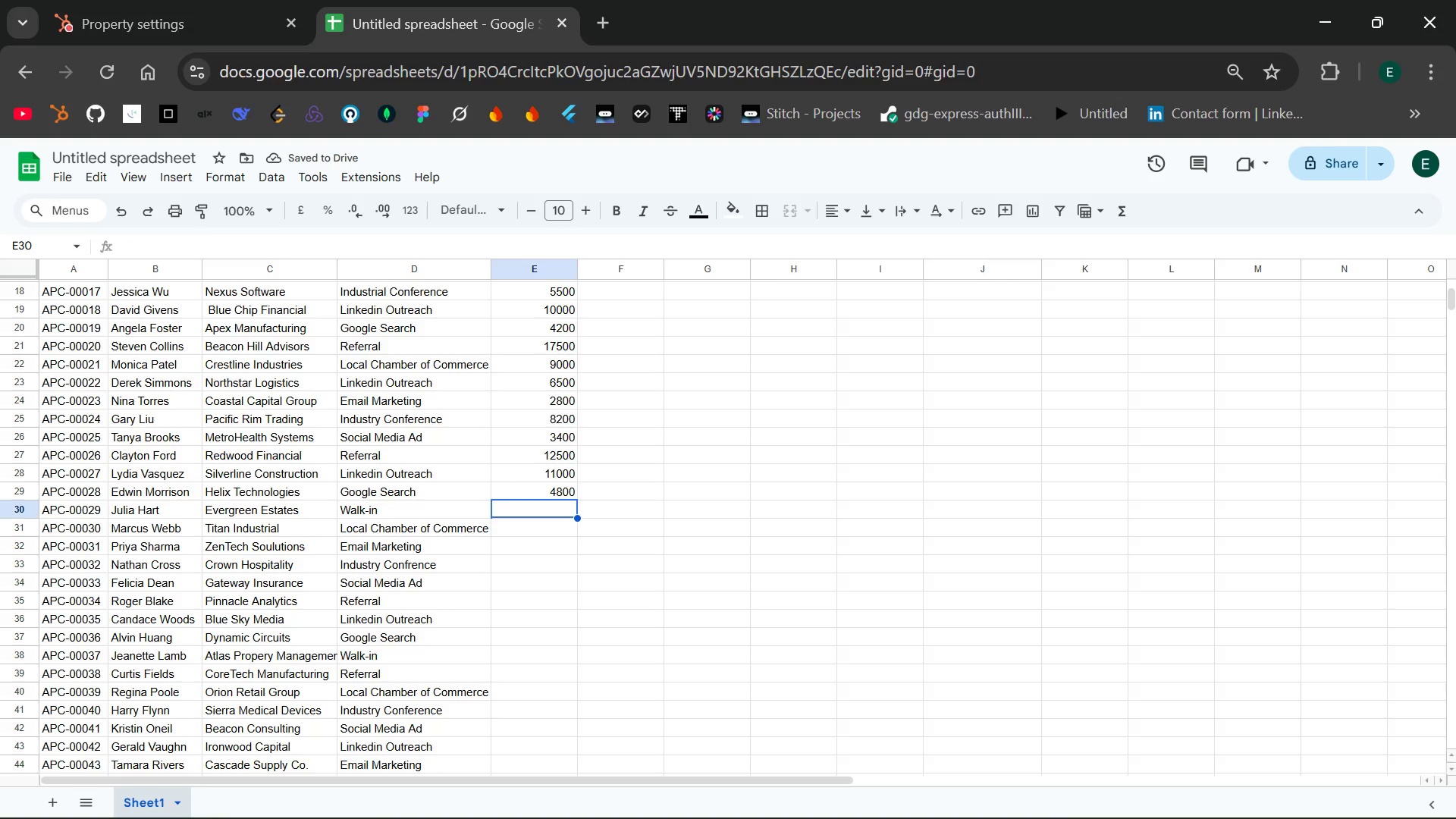 
type(2300)
 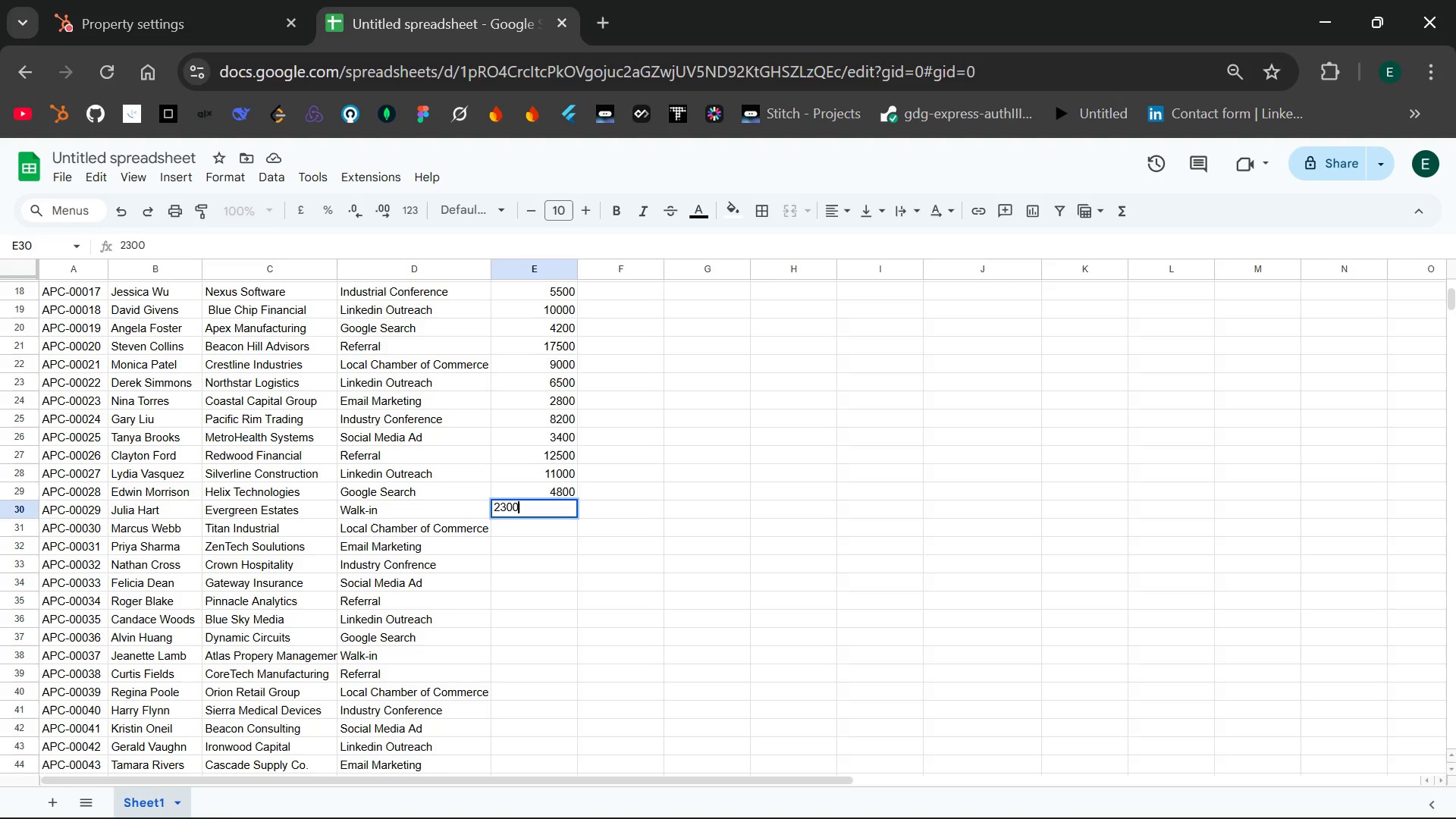 
key(Enter)
 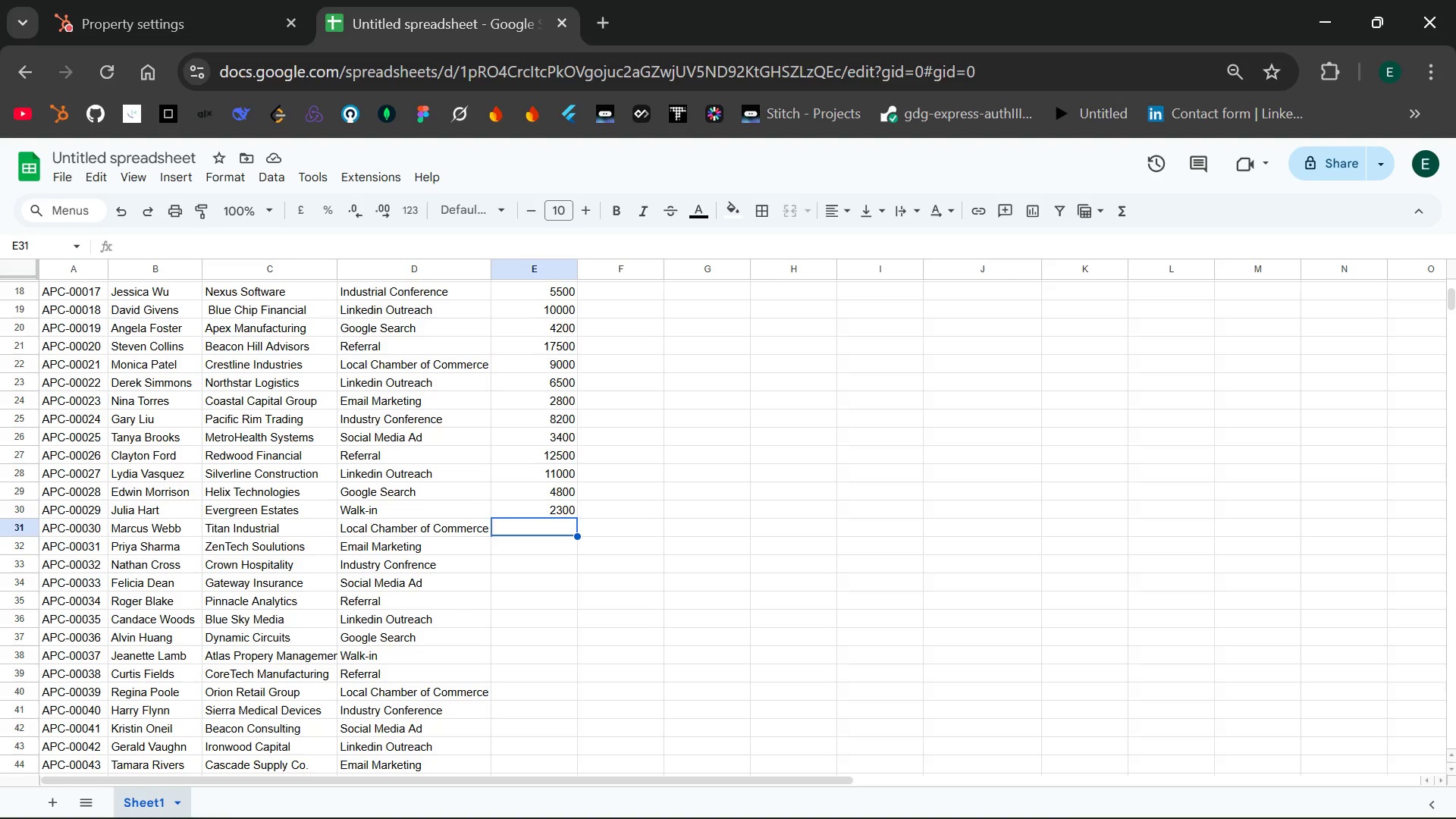 
wait(19.66)
 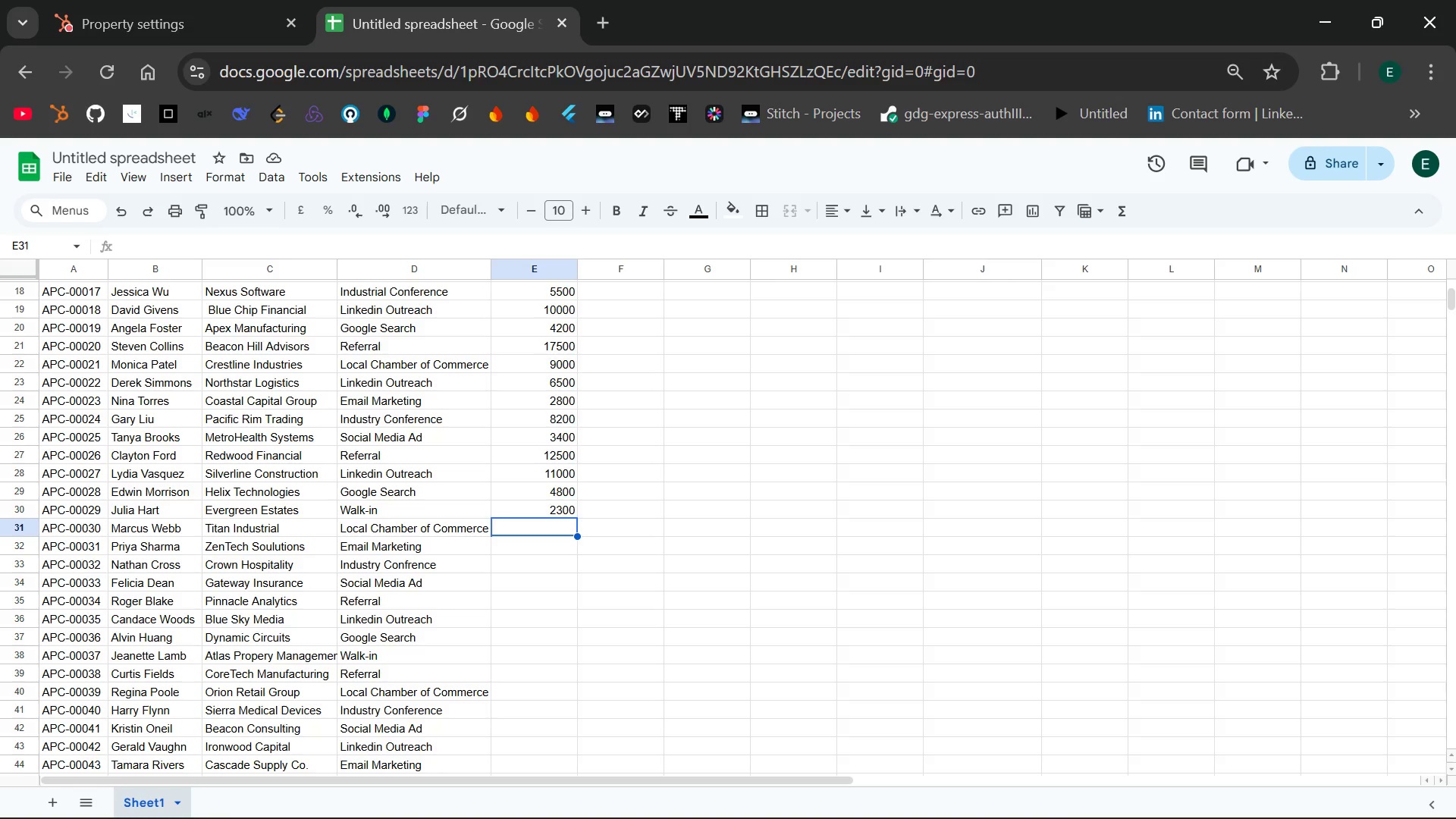 
type(15500)
 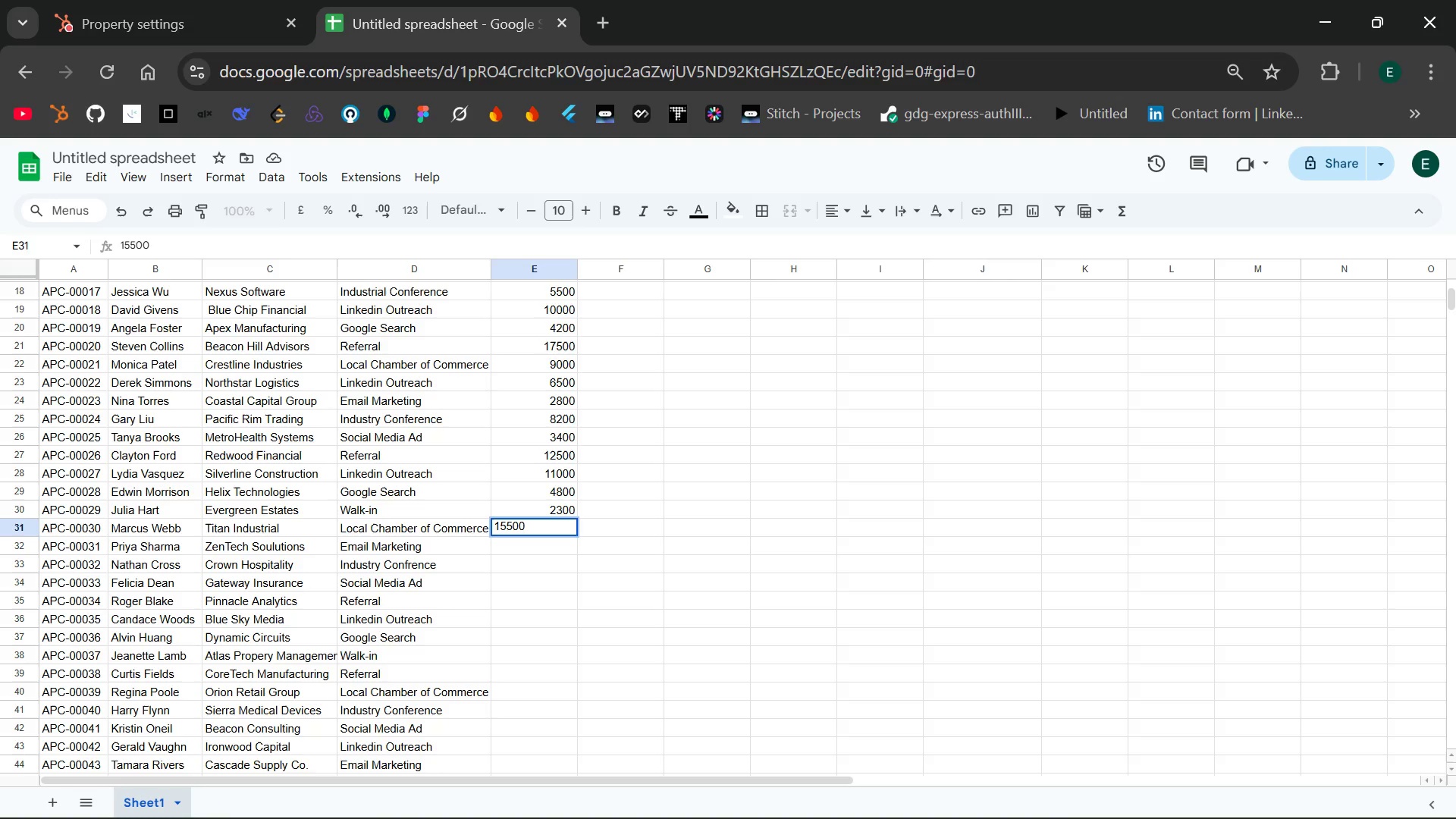 
key(Enter)
 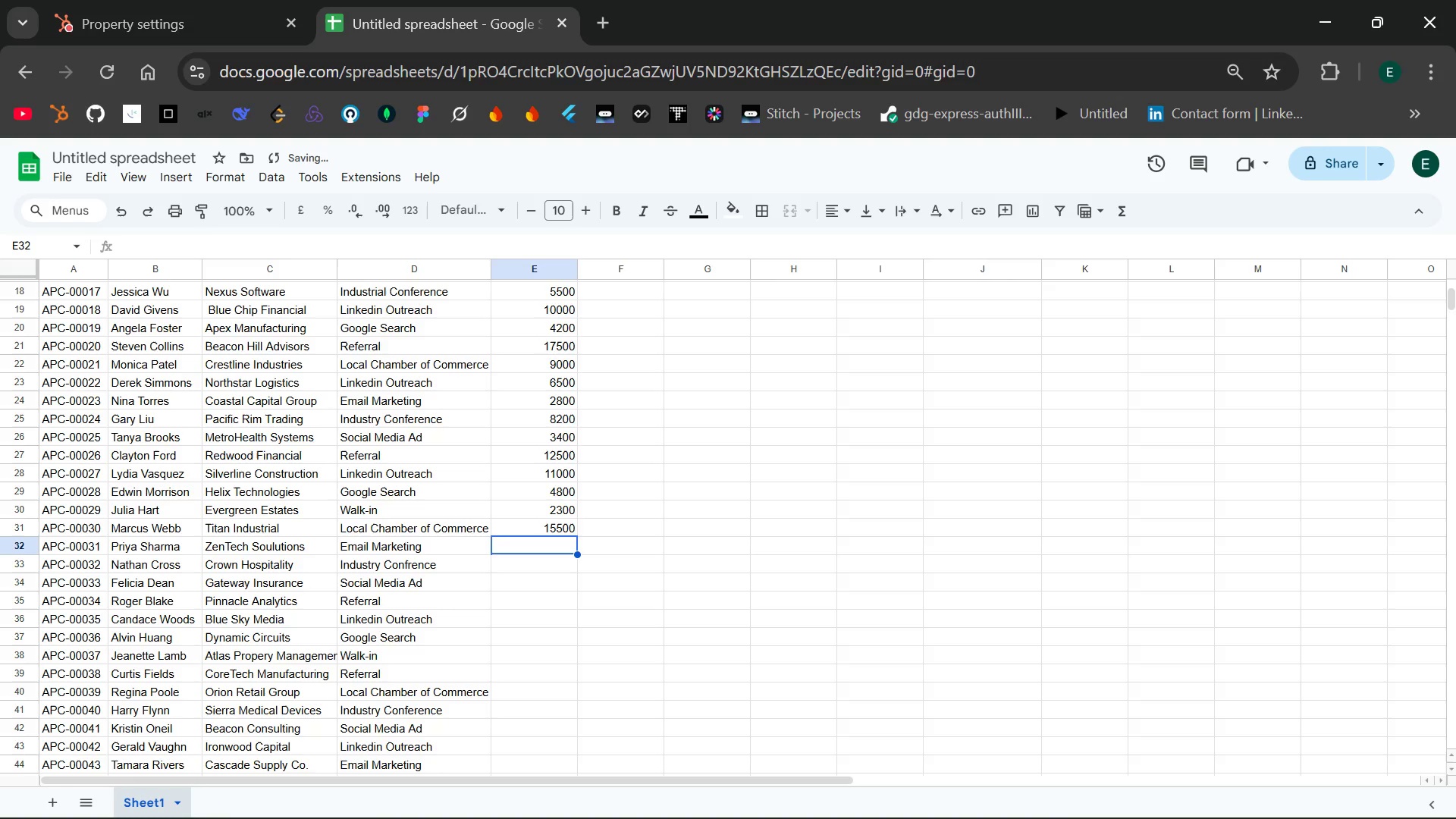 
type(6000)
 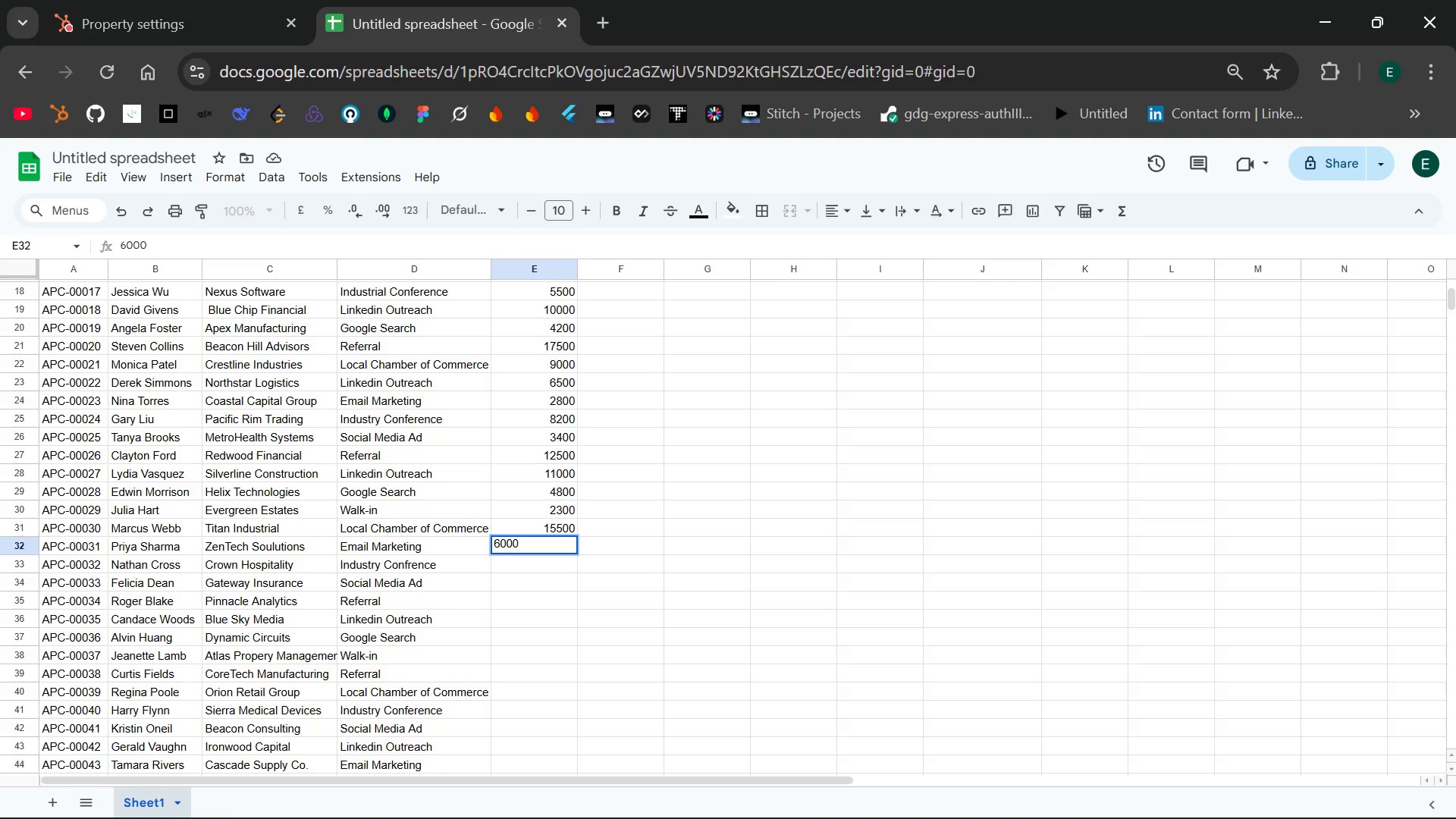 
key(Enter)
 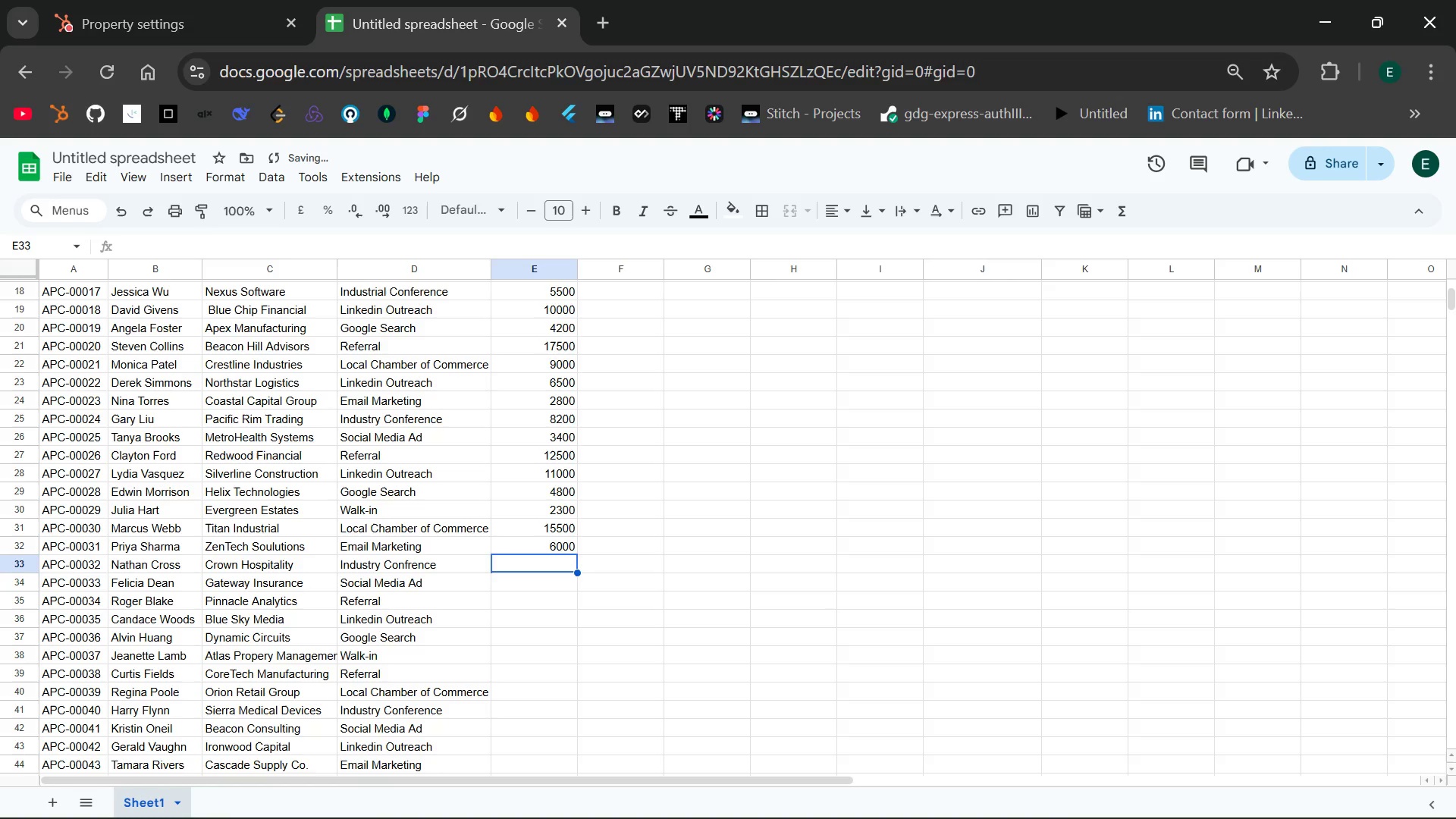 
type(9200)
 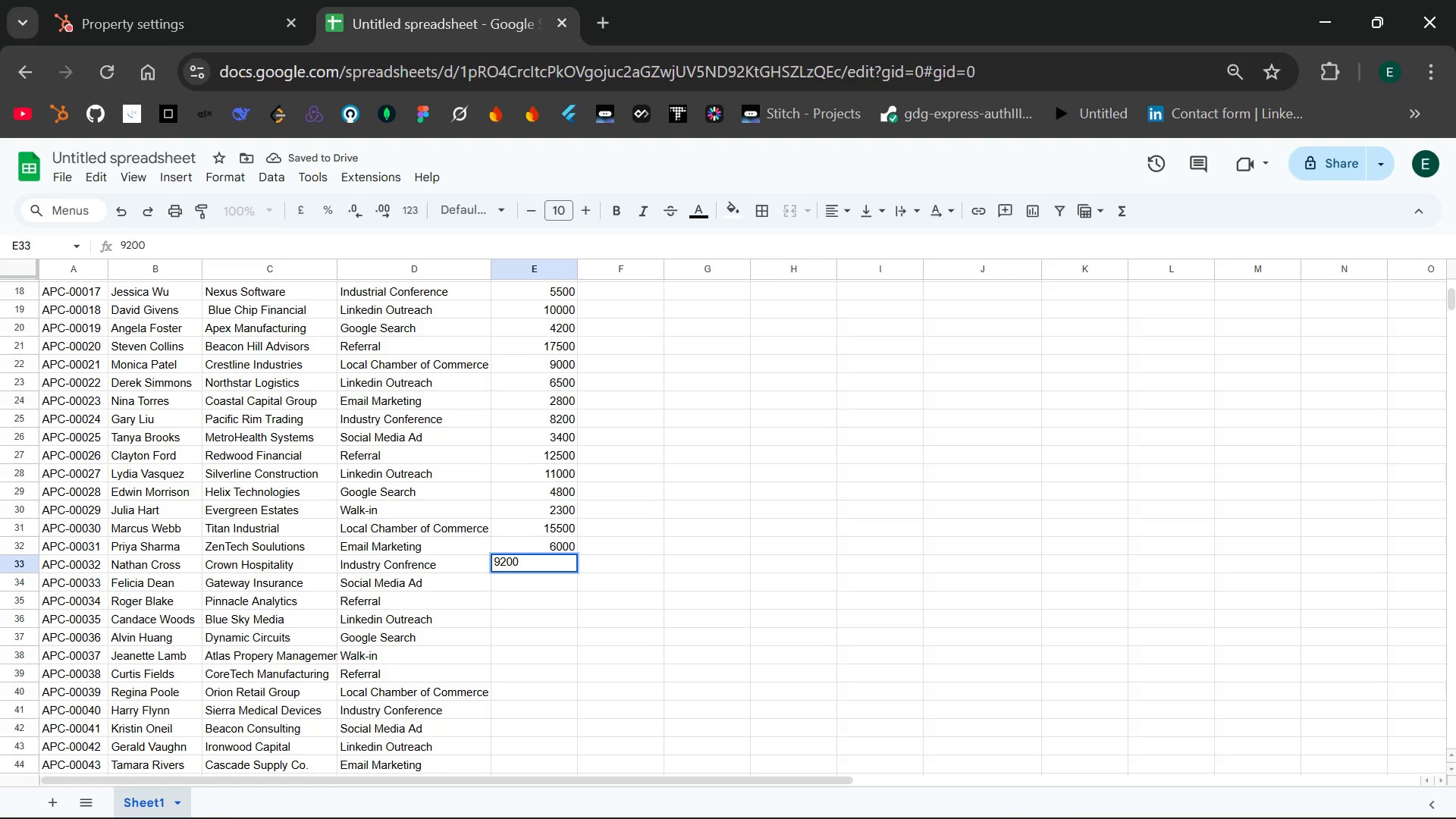 
key(Enter)
 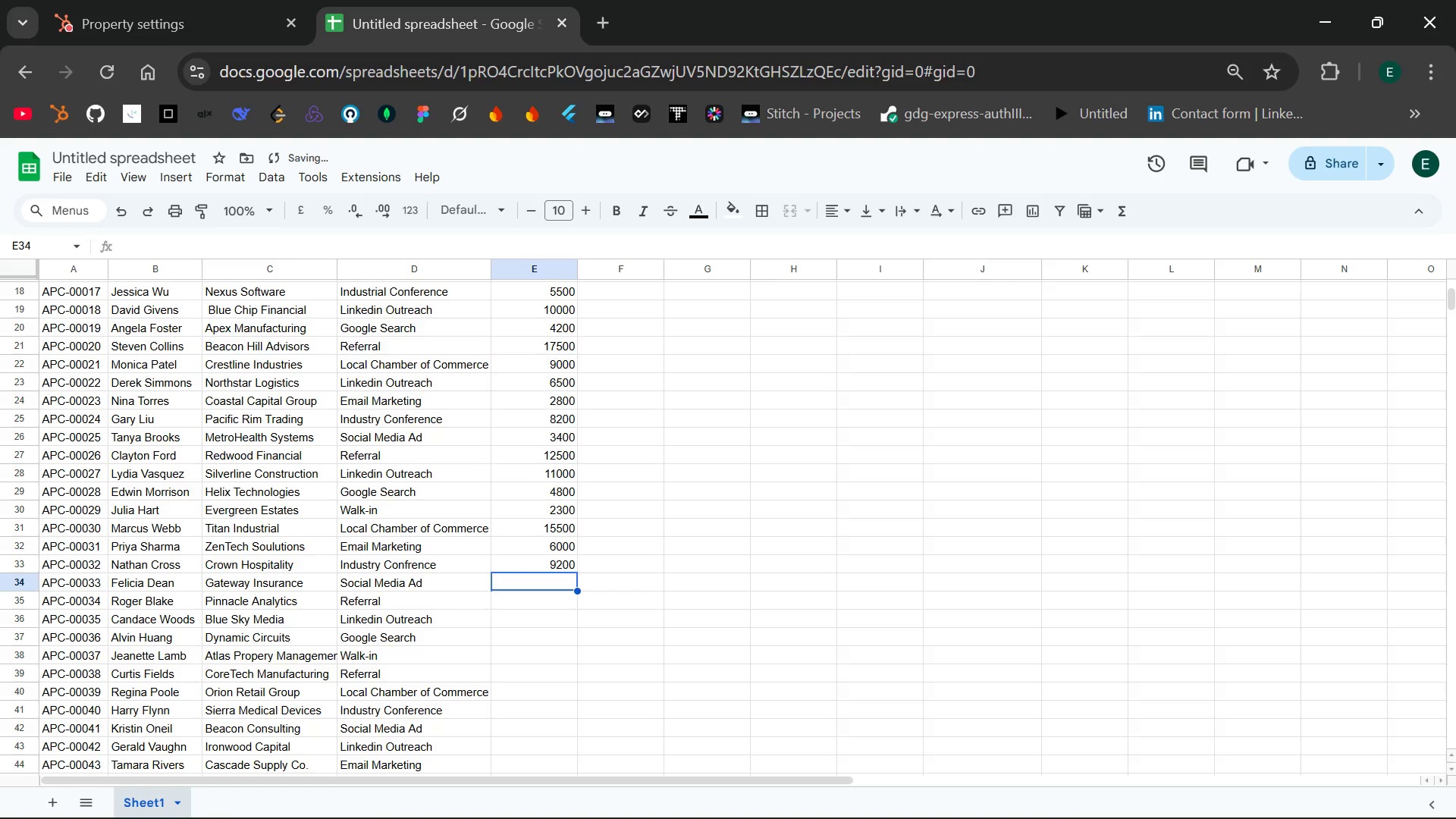 
type(2700)
 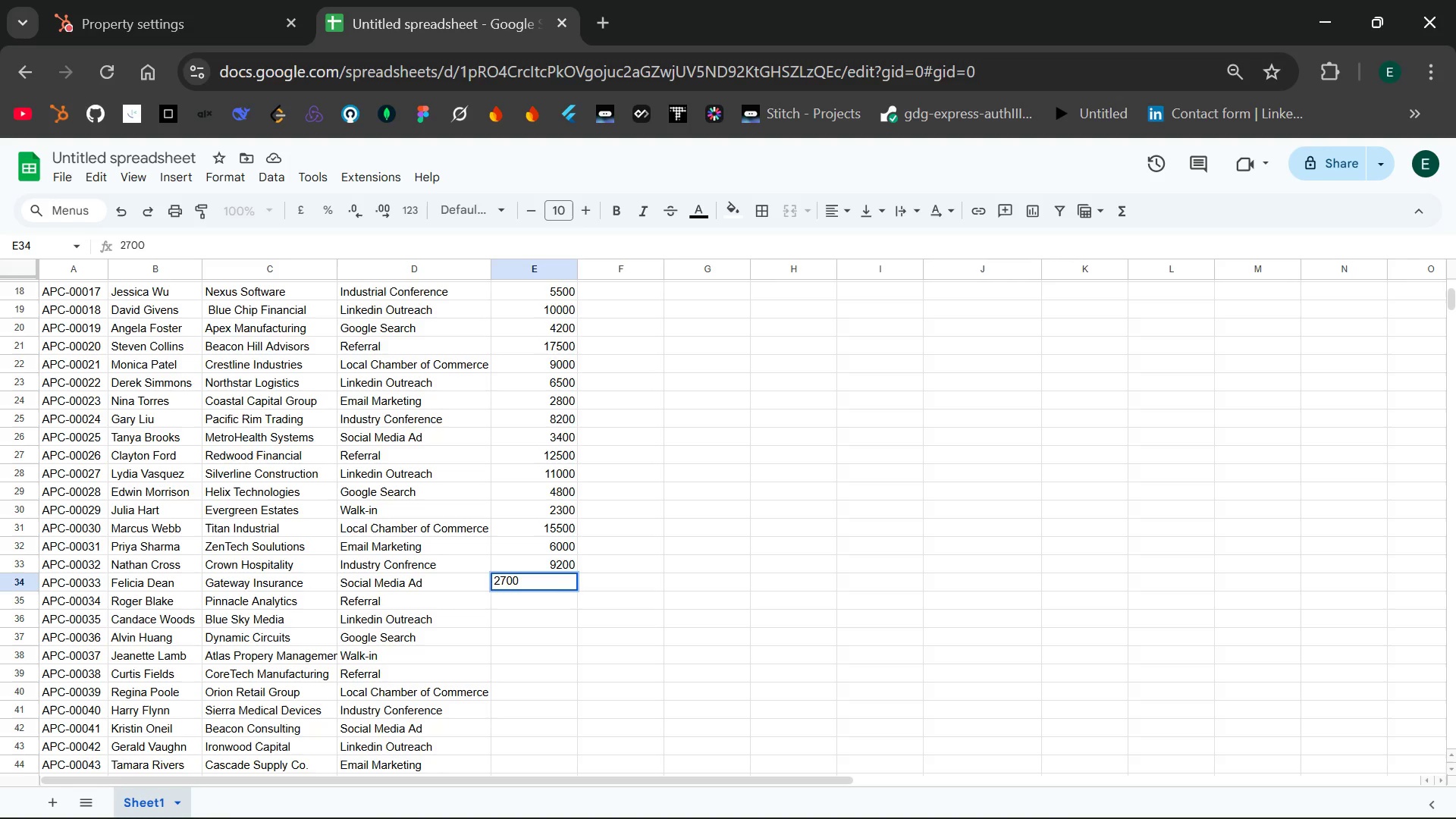 
key(Enter)
 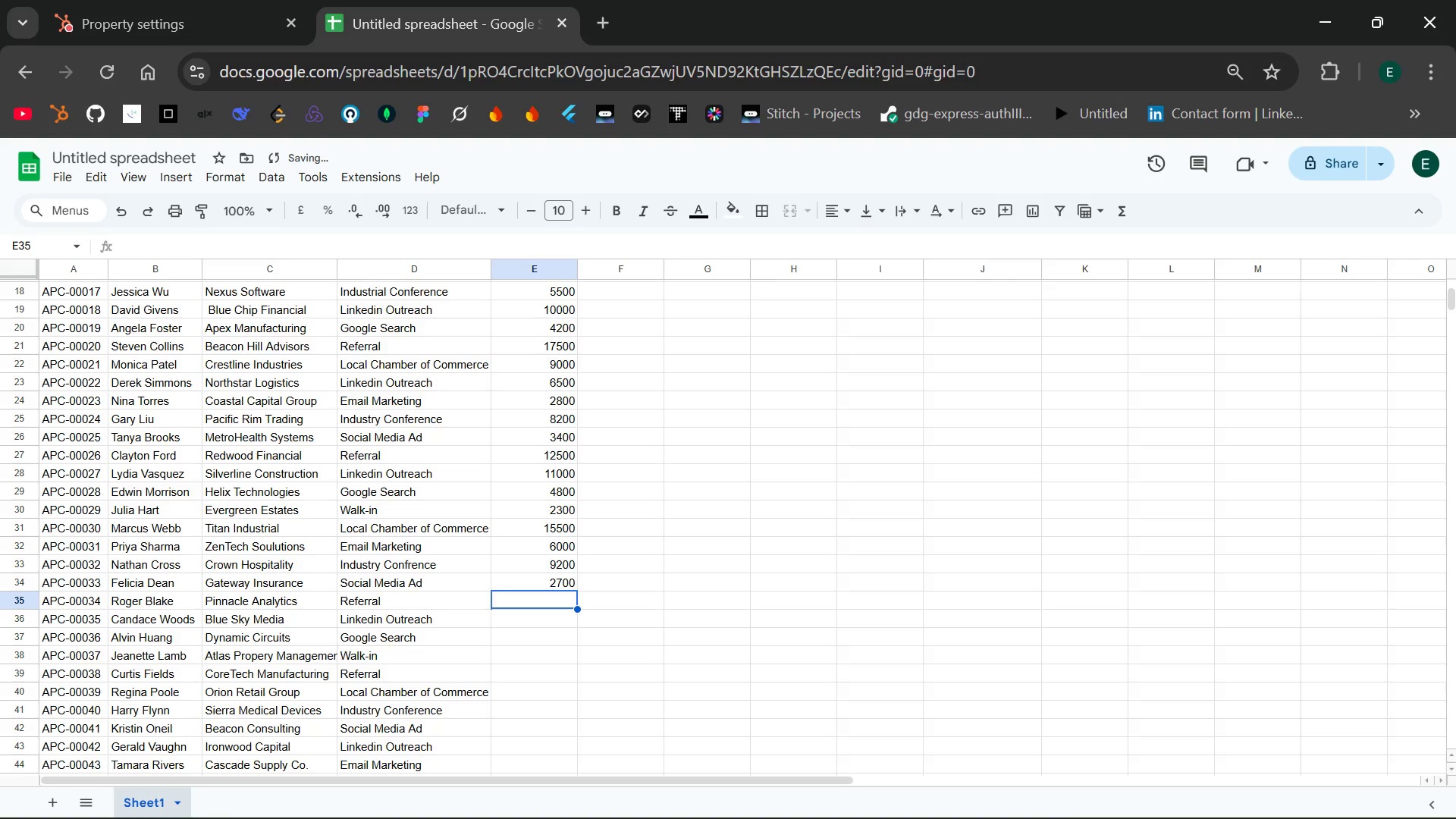 
type(18500)
 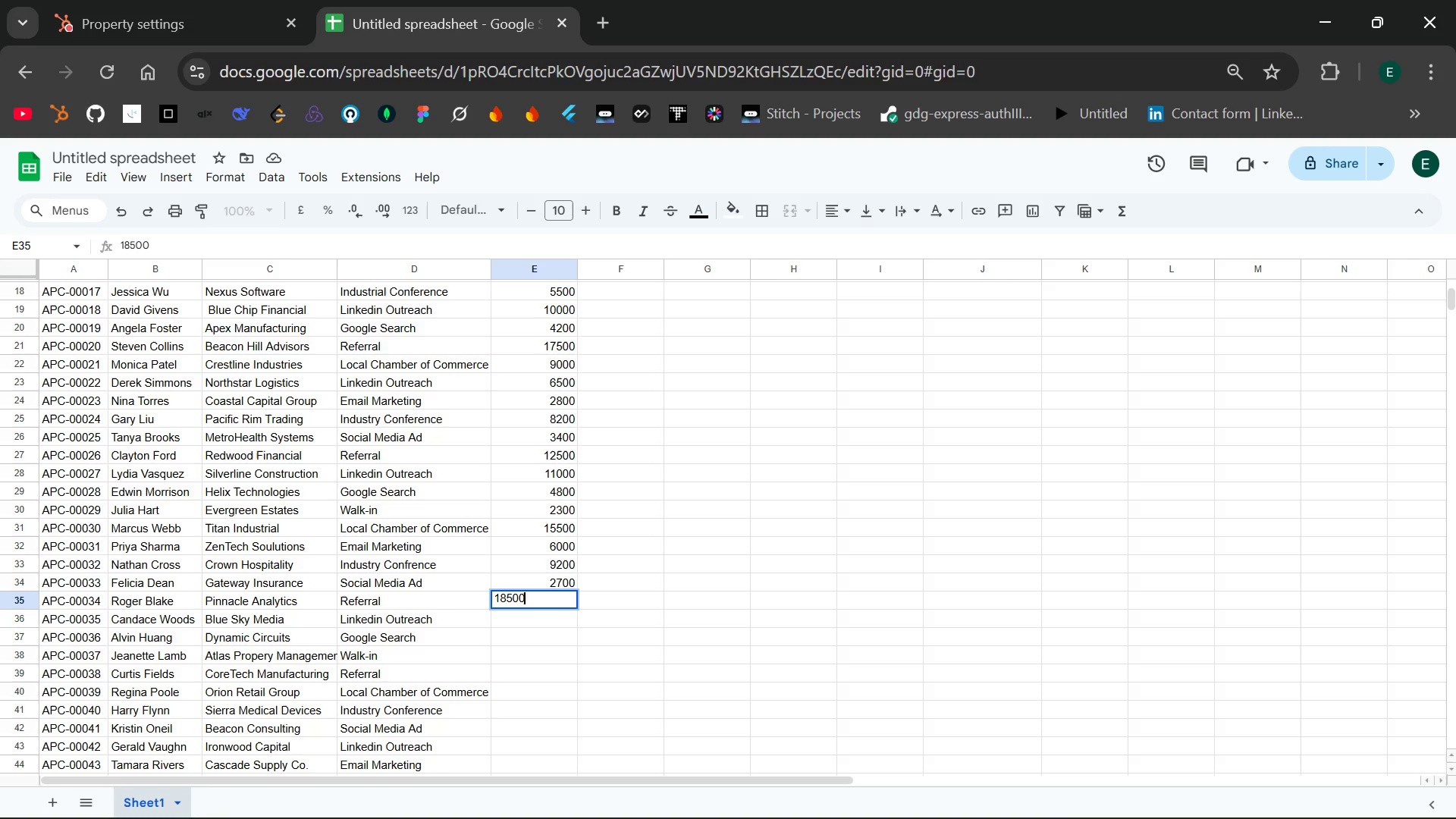 
key(Enter)
 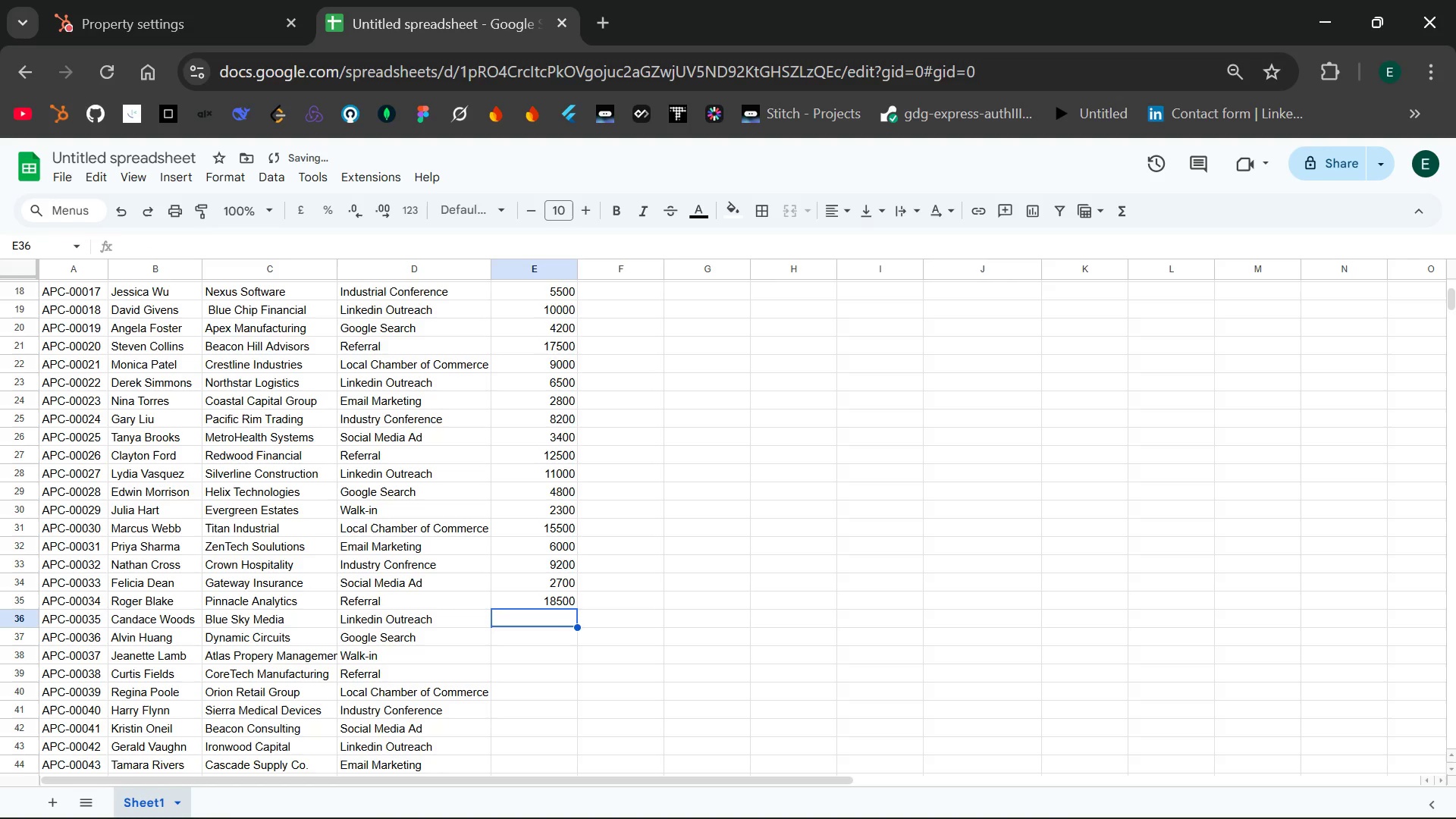 
type(4200)
 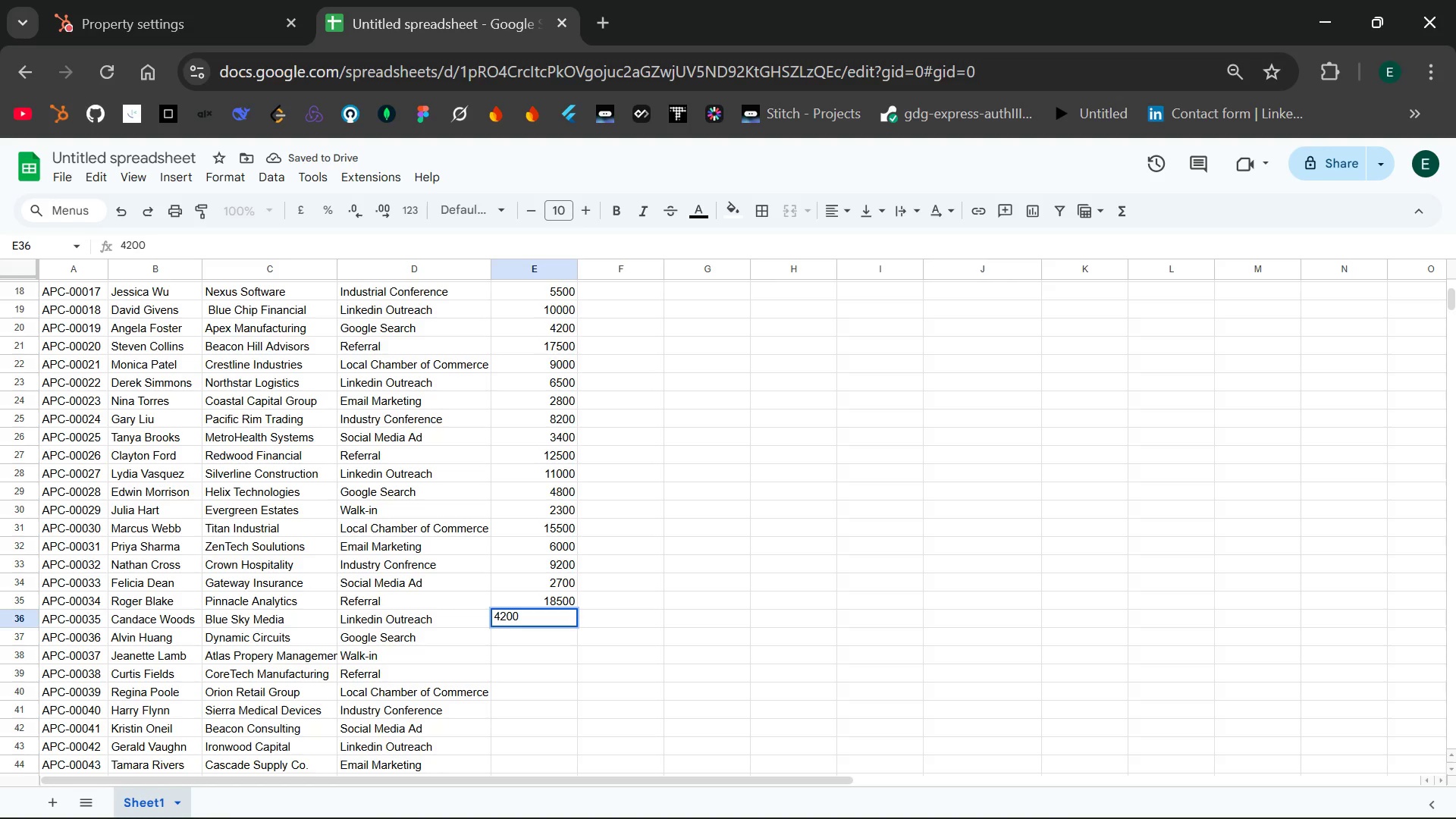 
key(Enter)
 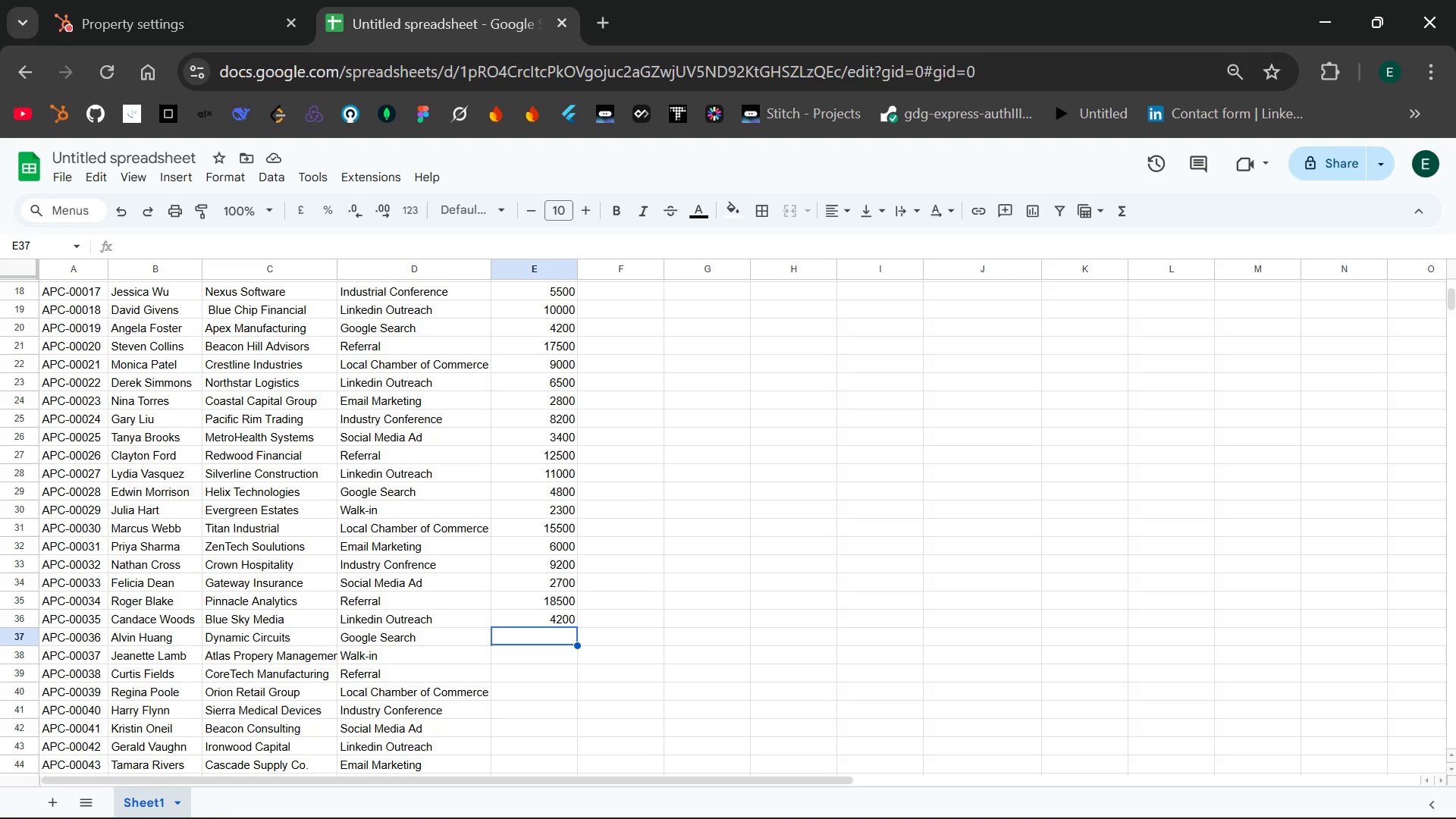 
wait(19.62)
 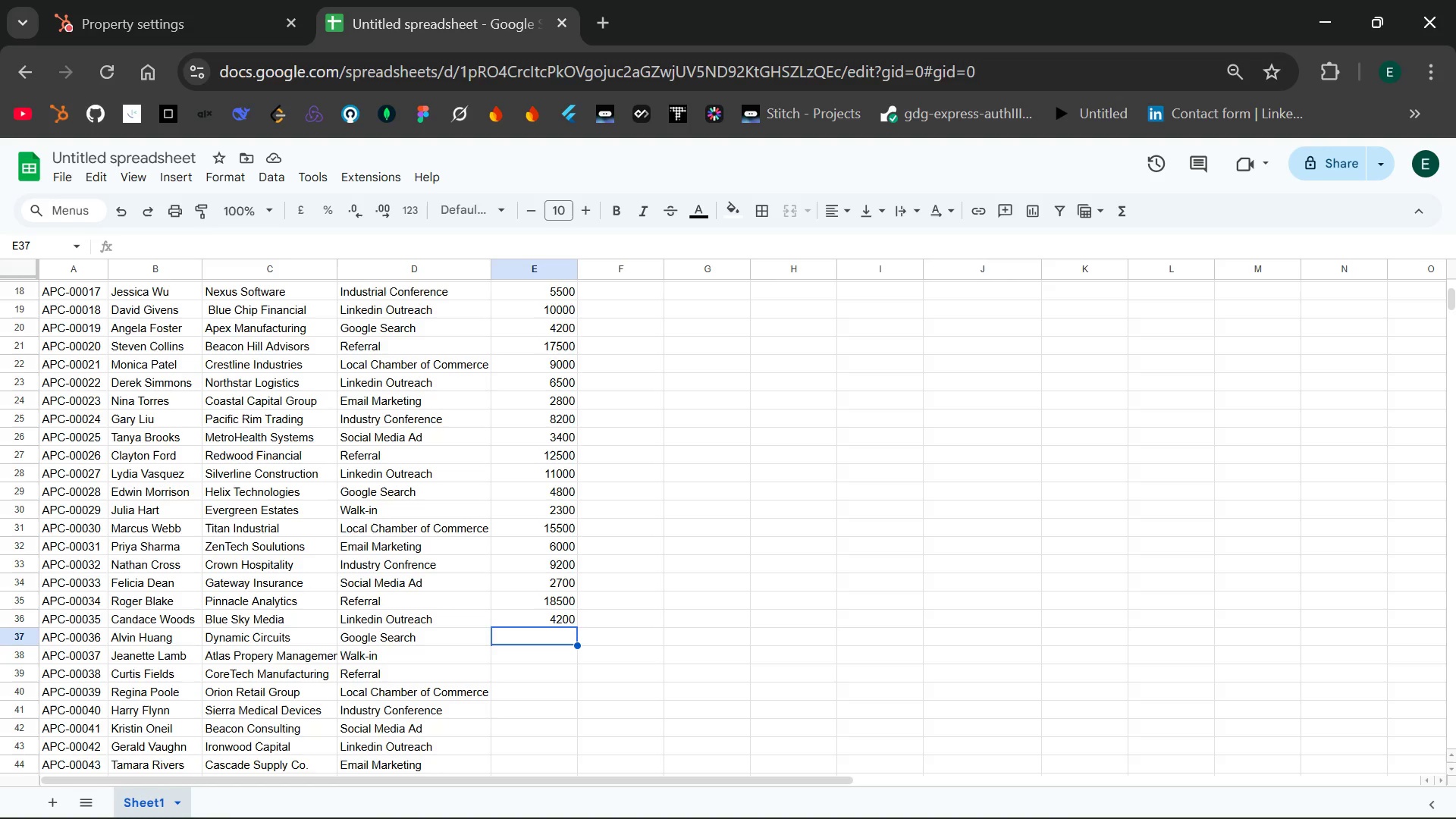 
type(8400)
 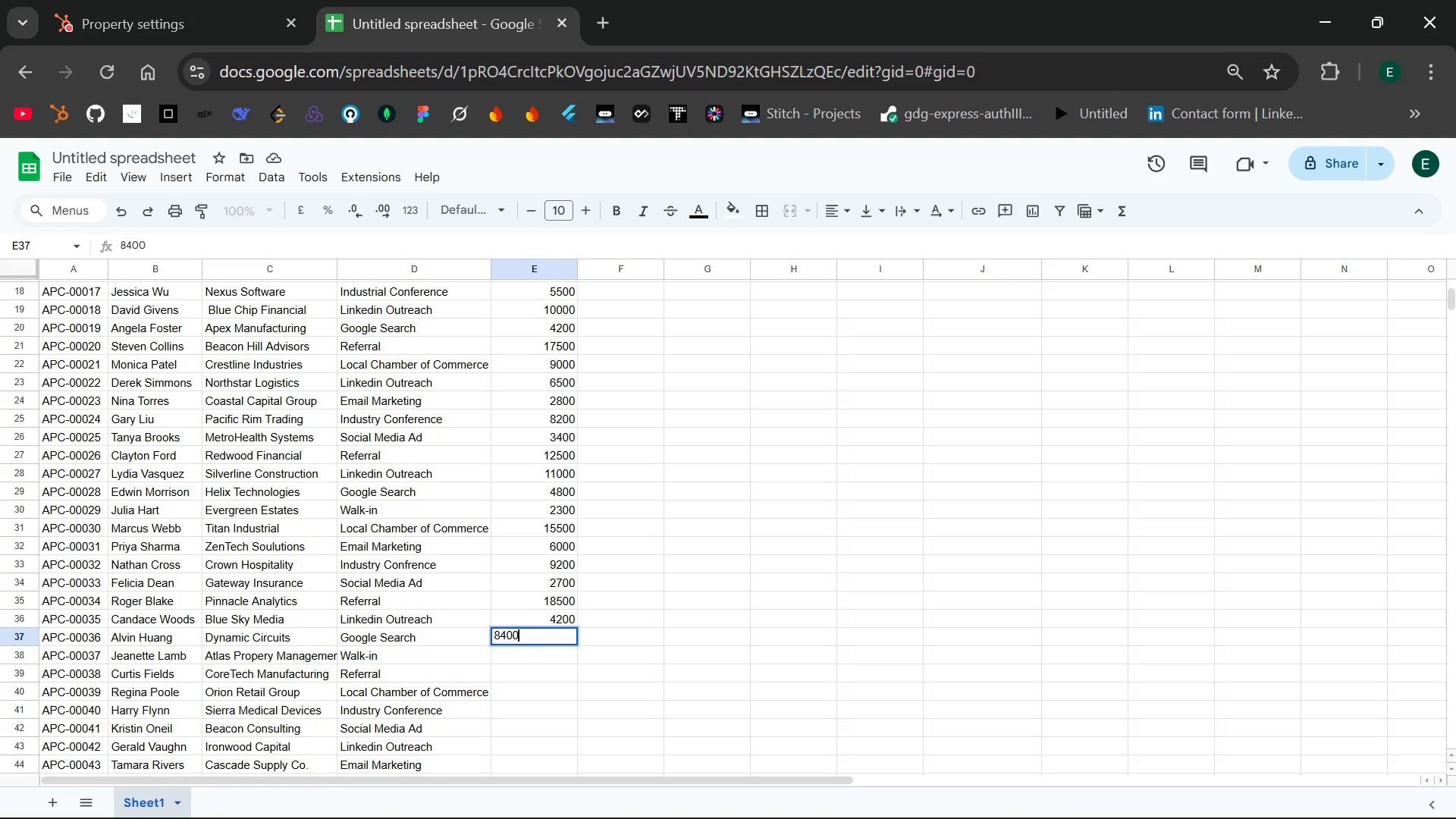 
wait(32.61)
 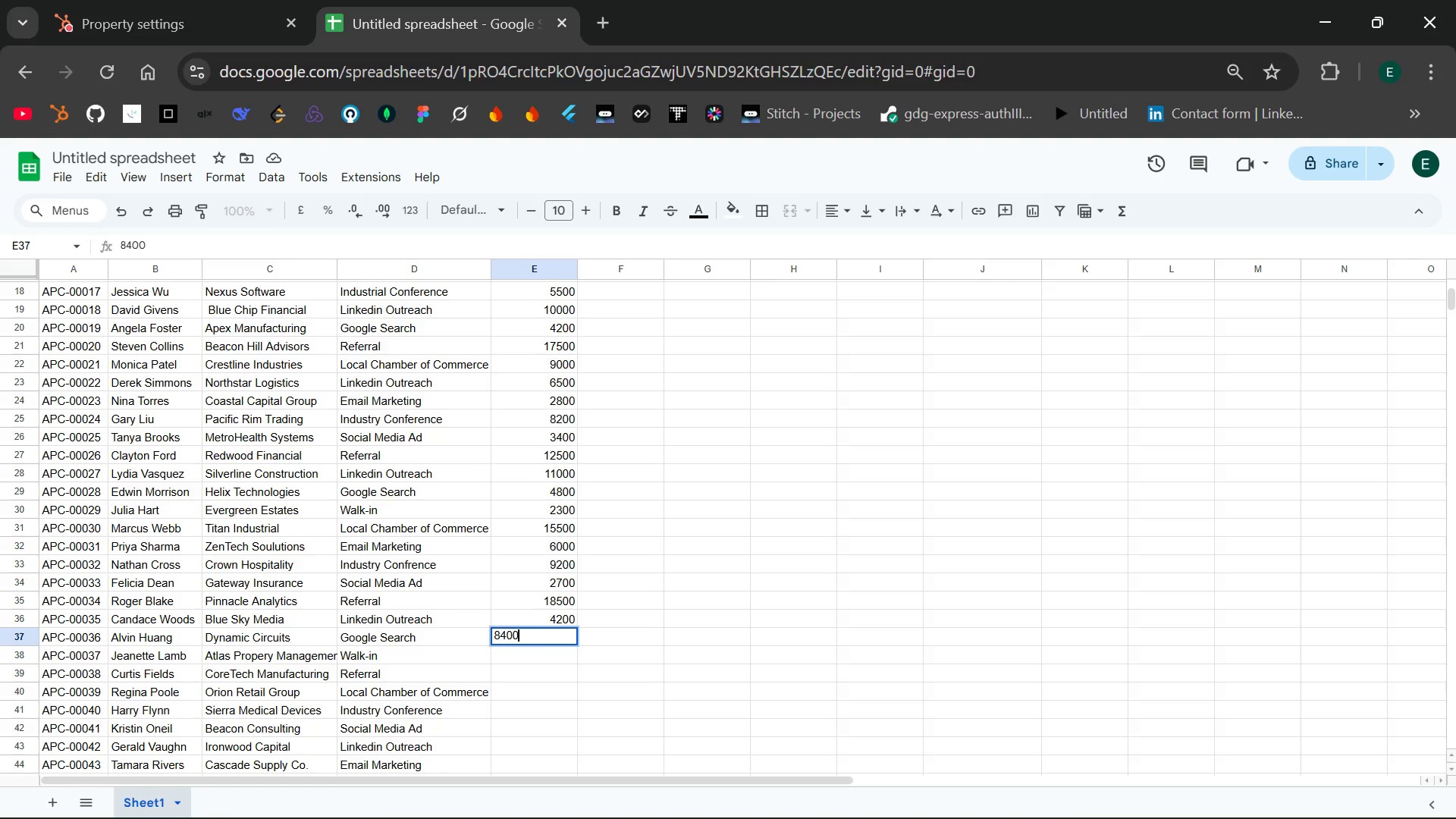 
key(Enter)
 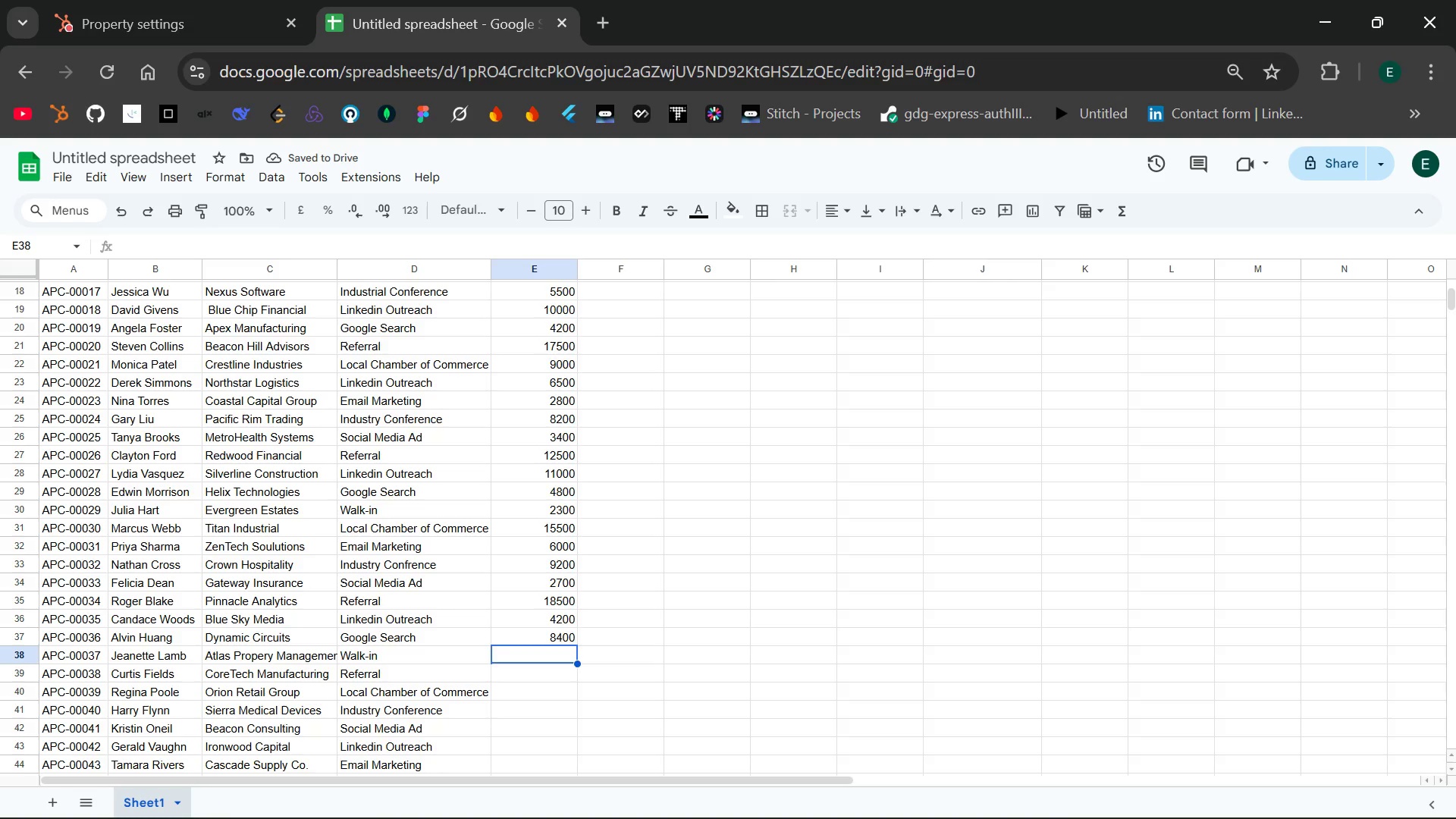 
wait(10.11)
 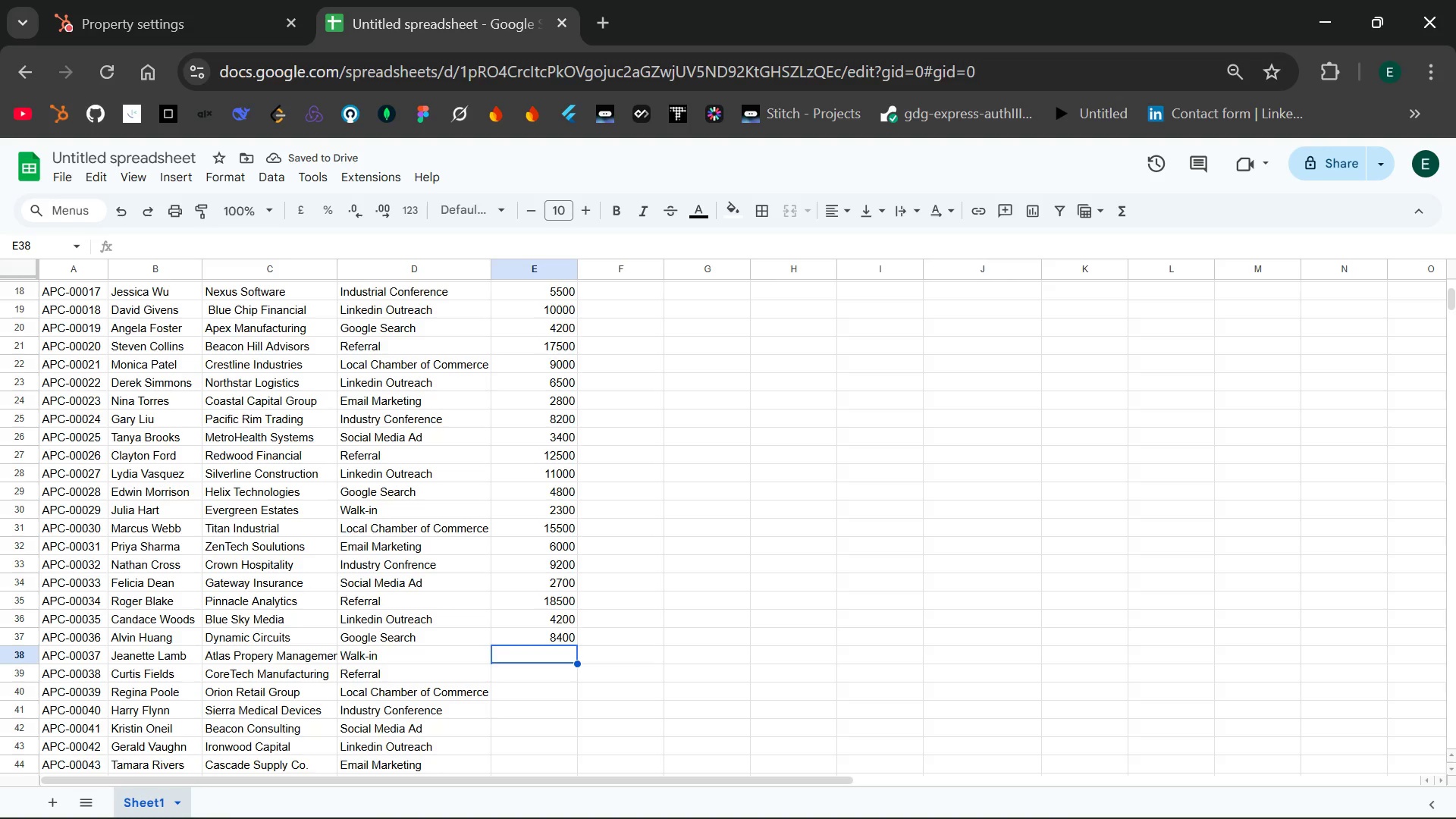 
type(2400)
 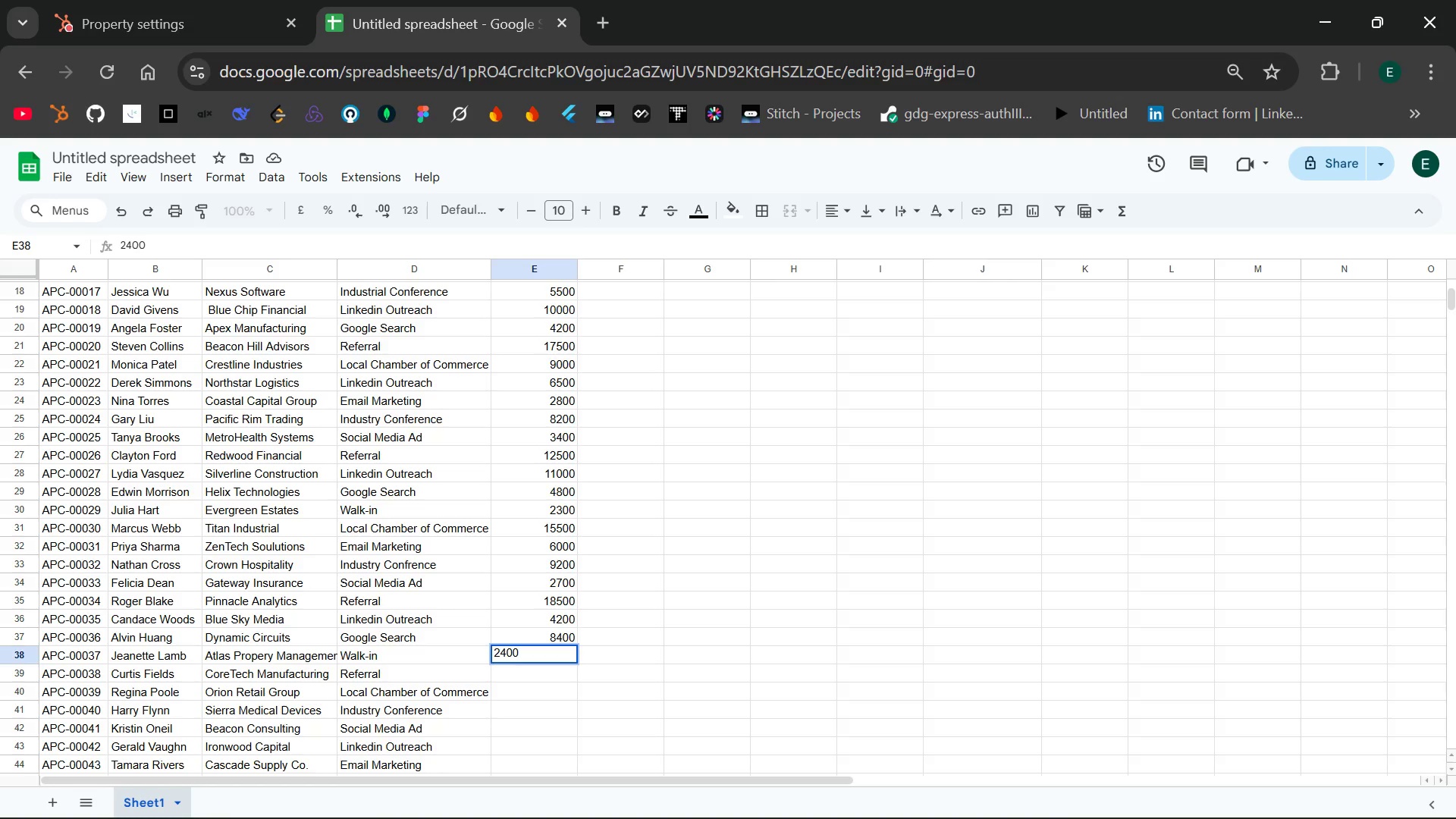 
key(Enter)
 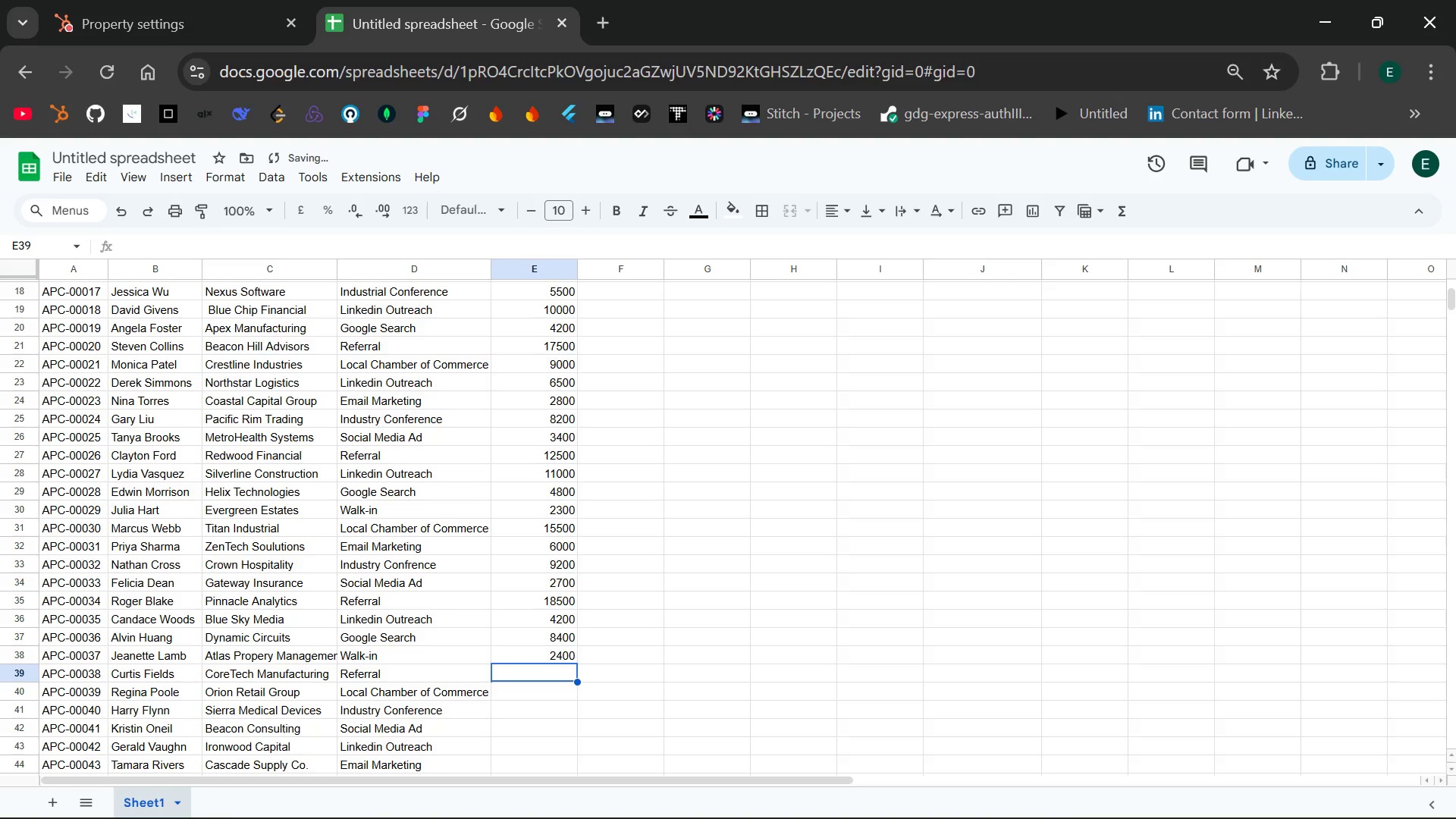 
type(13000)
 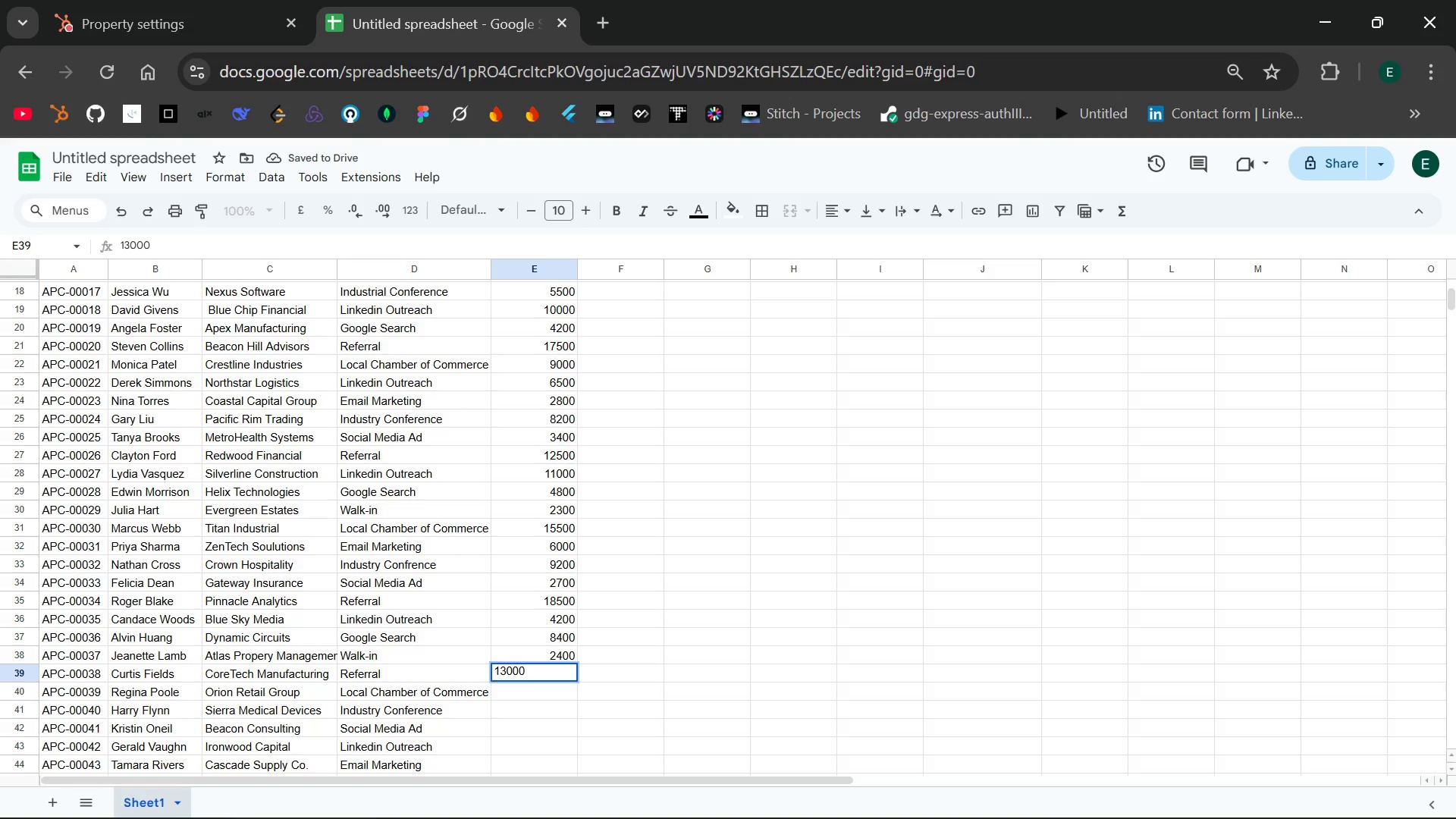 
key(Enter)
 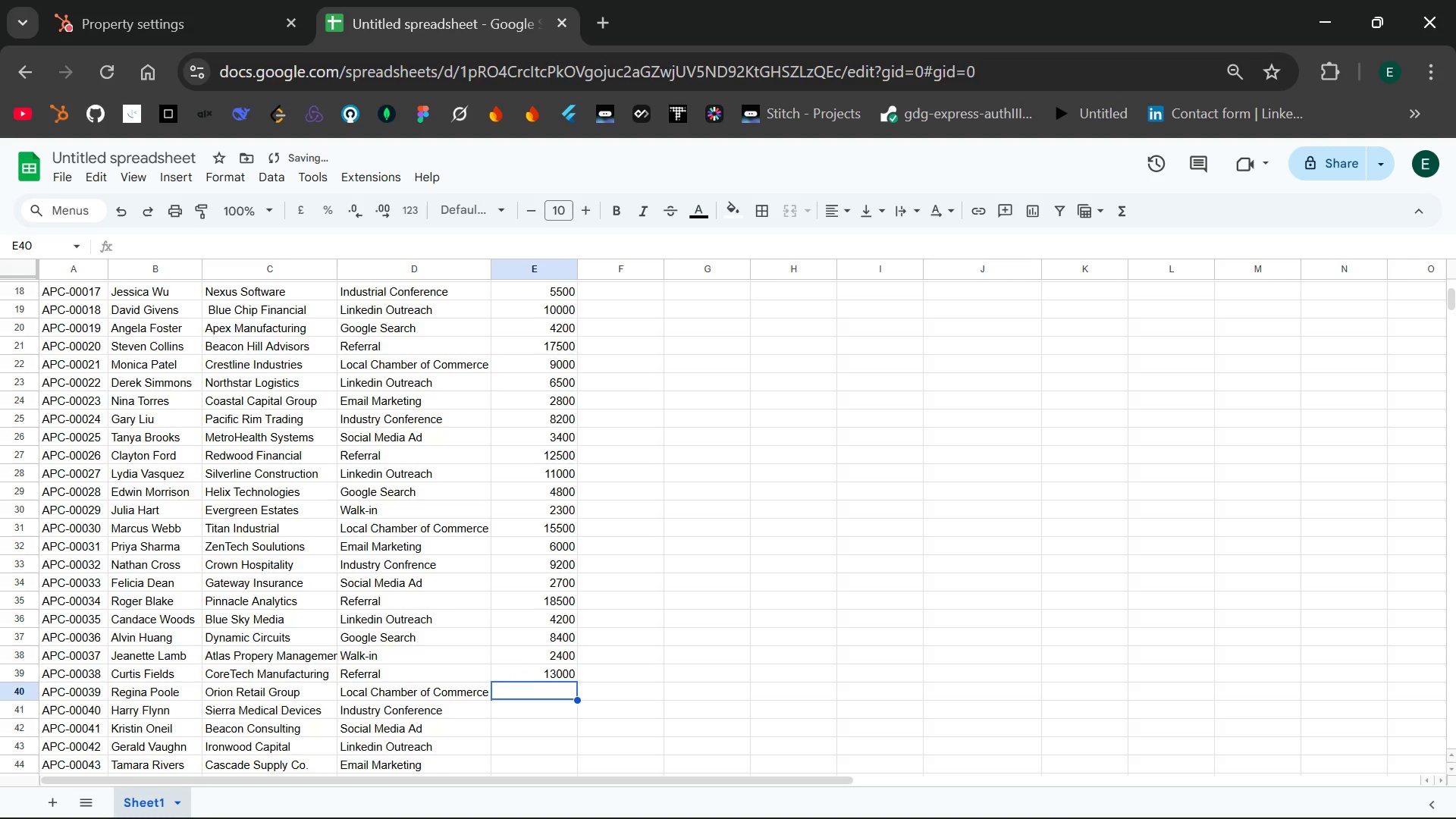 
type(10500)
 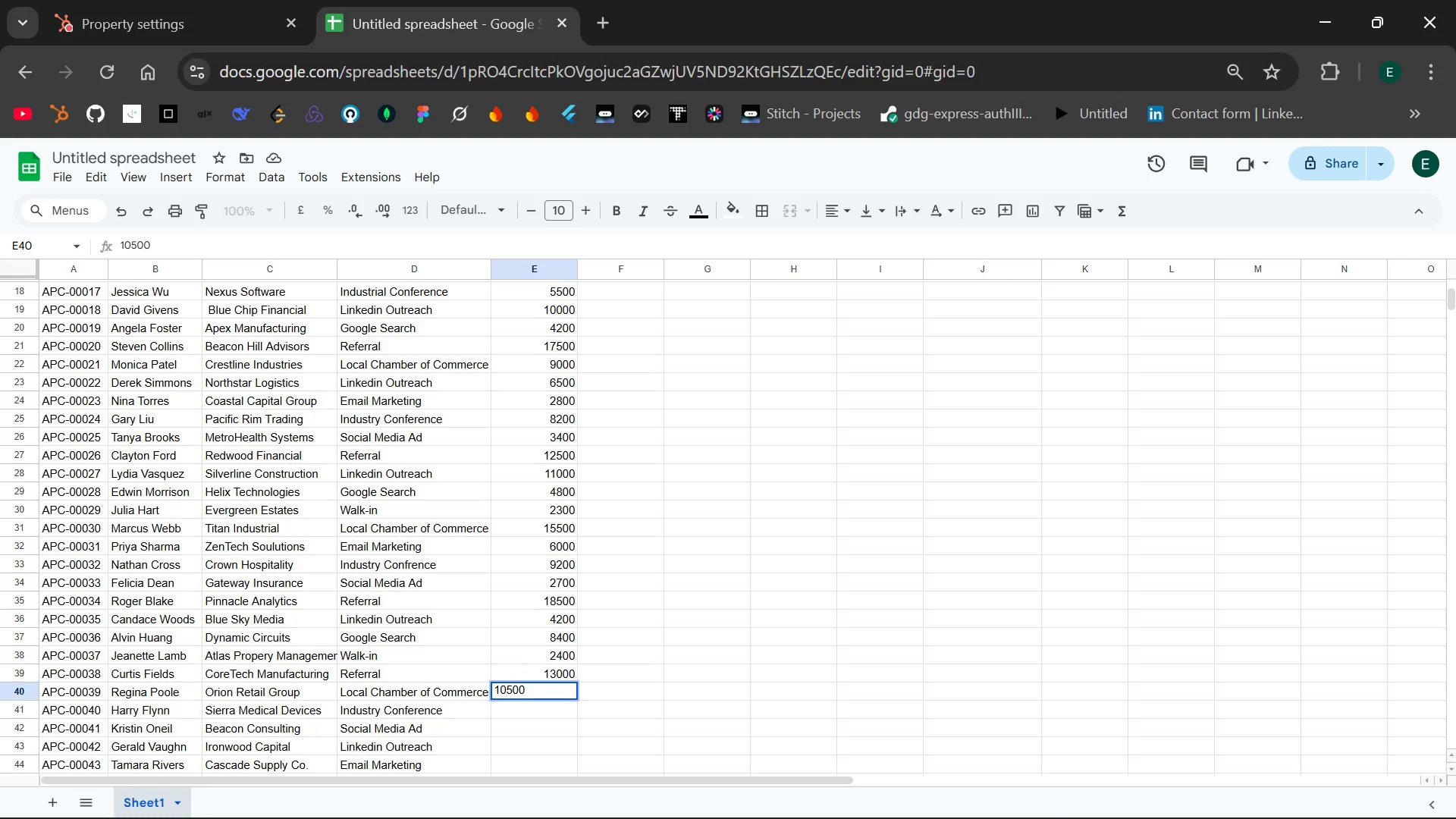 
key(Enter)
 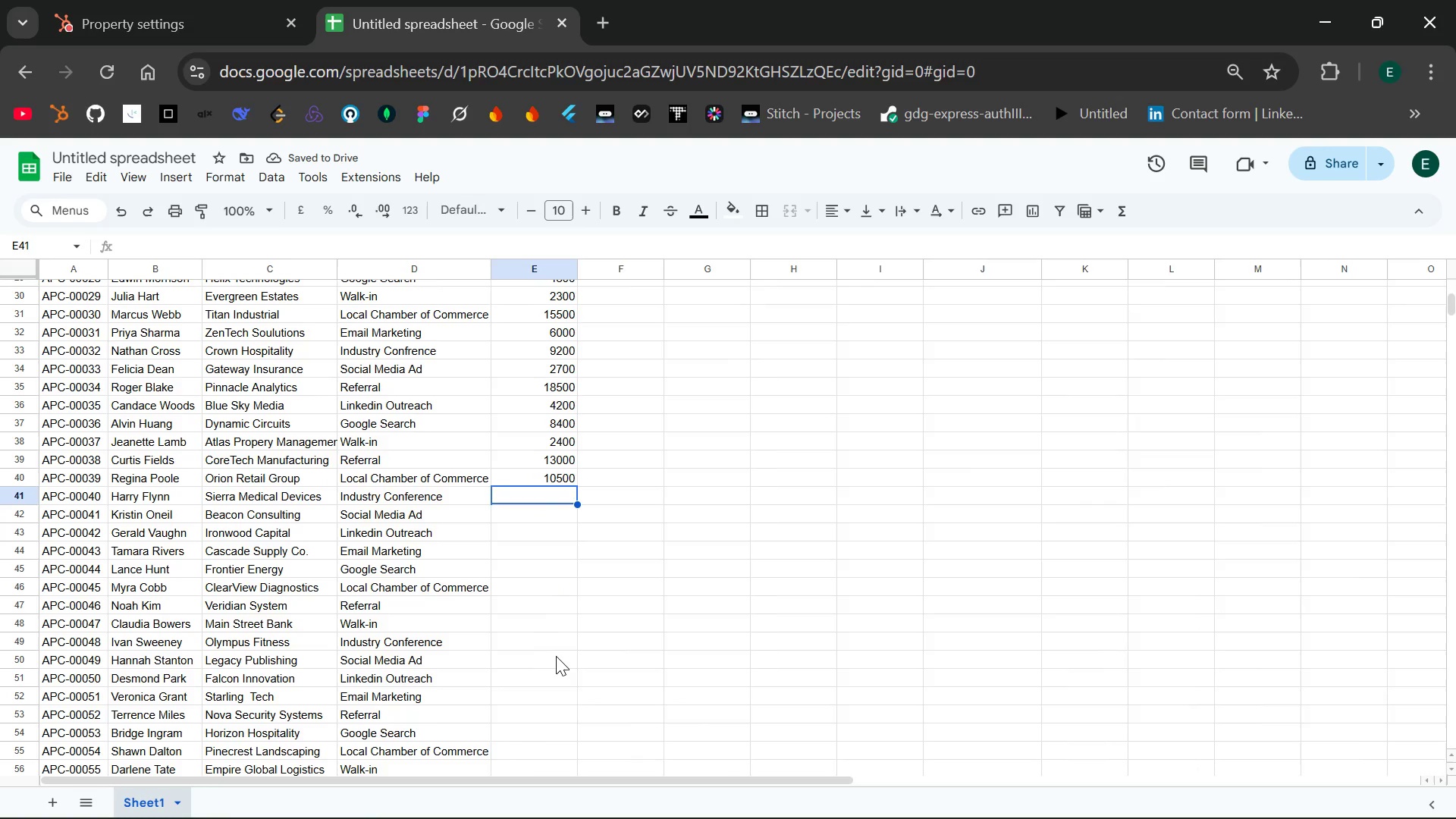 
wait(5.73)
 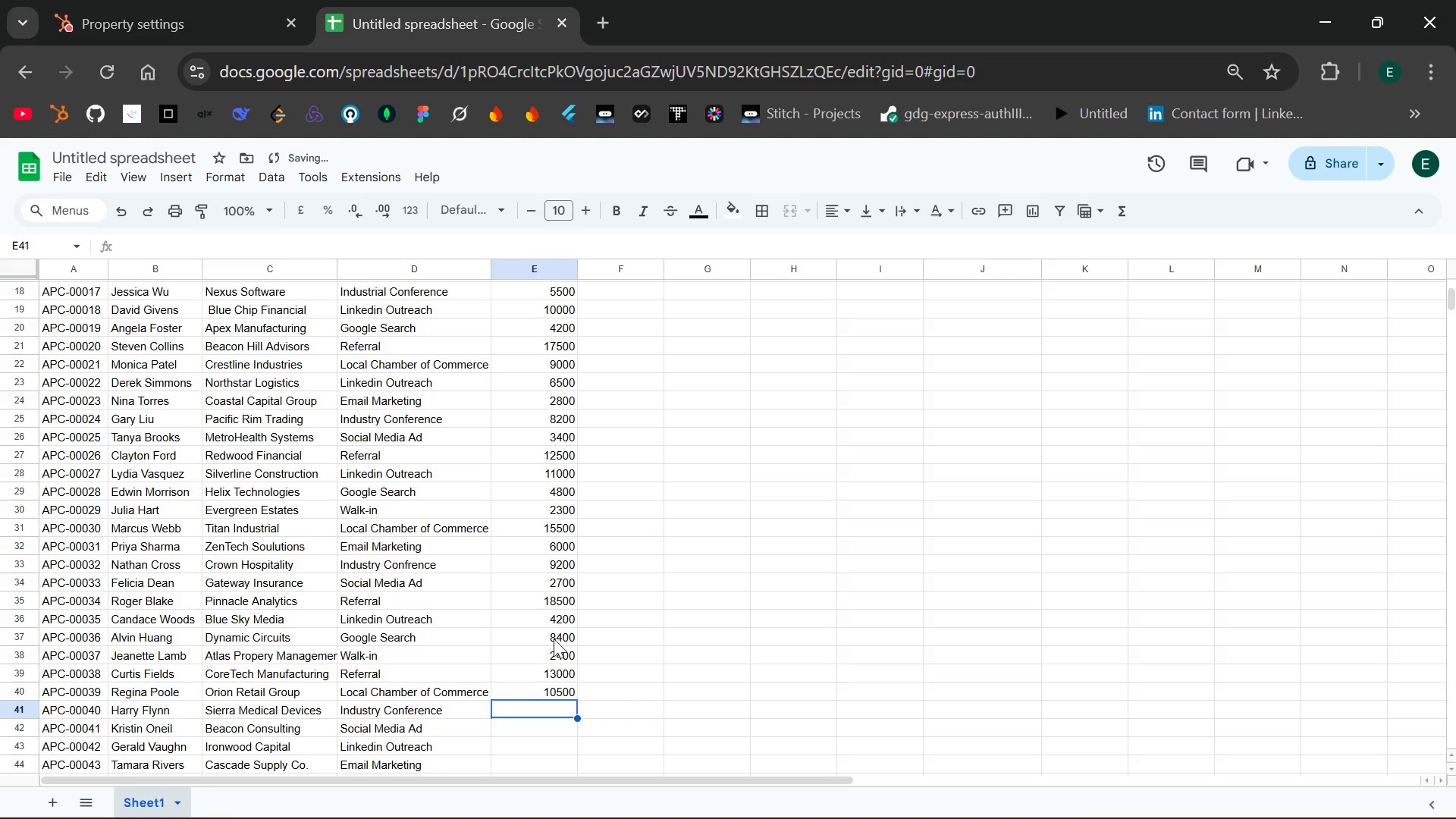 
type(6800)
 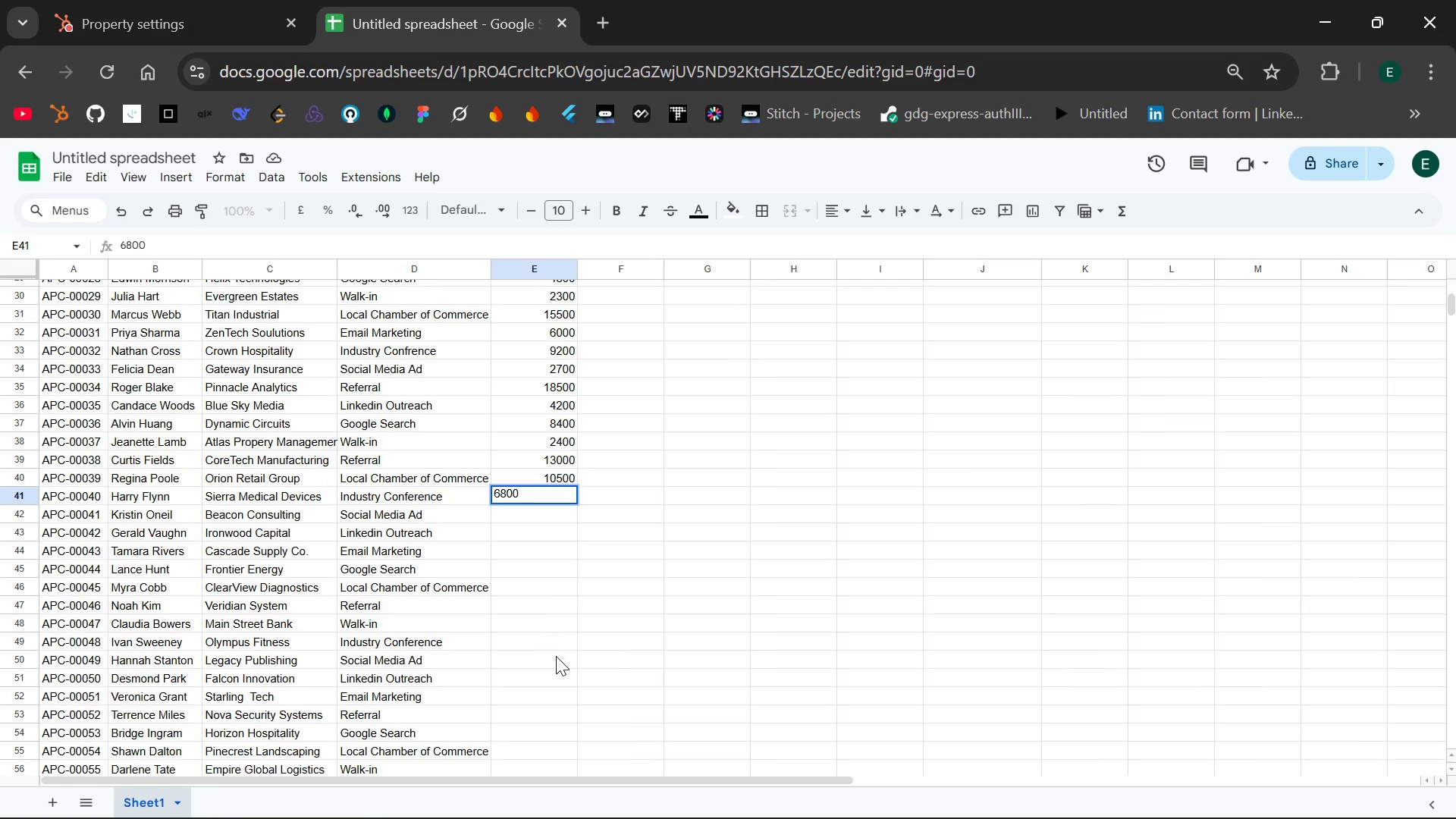 
key(Enter)
 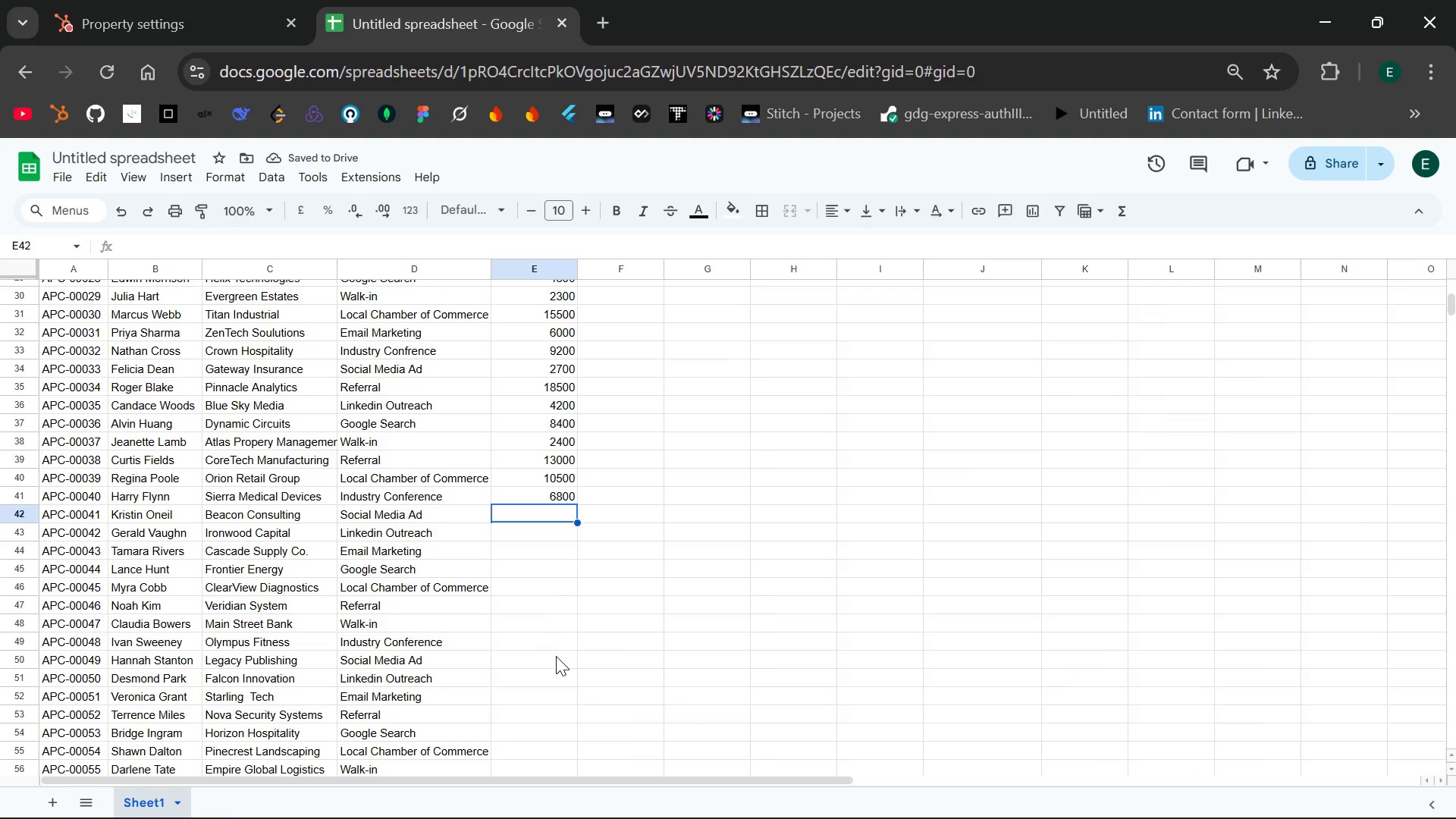 
type(2900)
 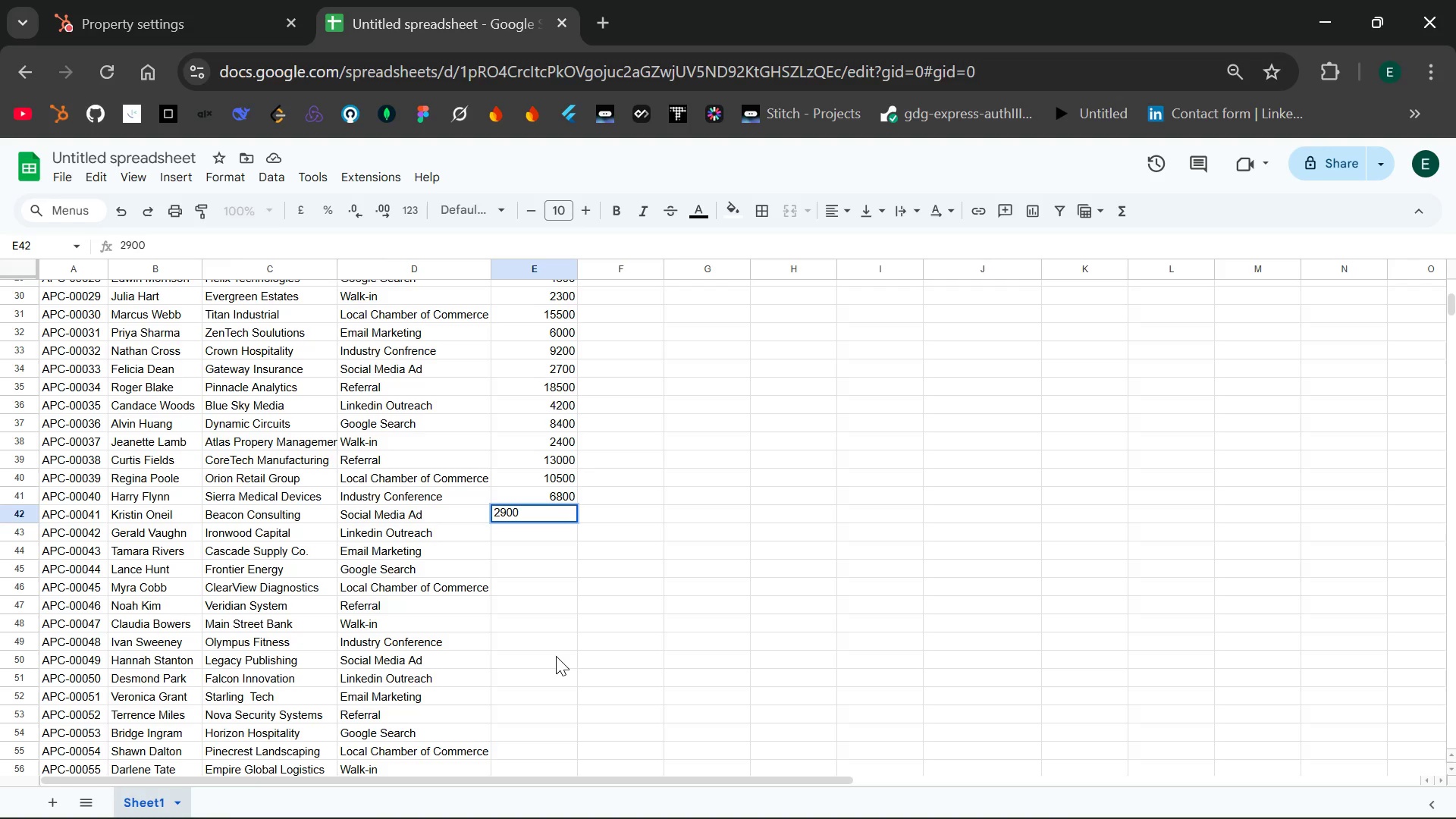 
key(Enter)
 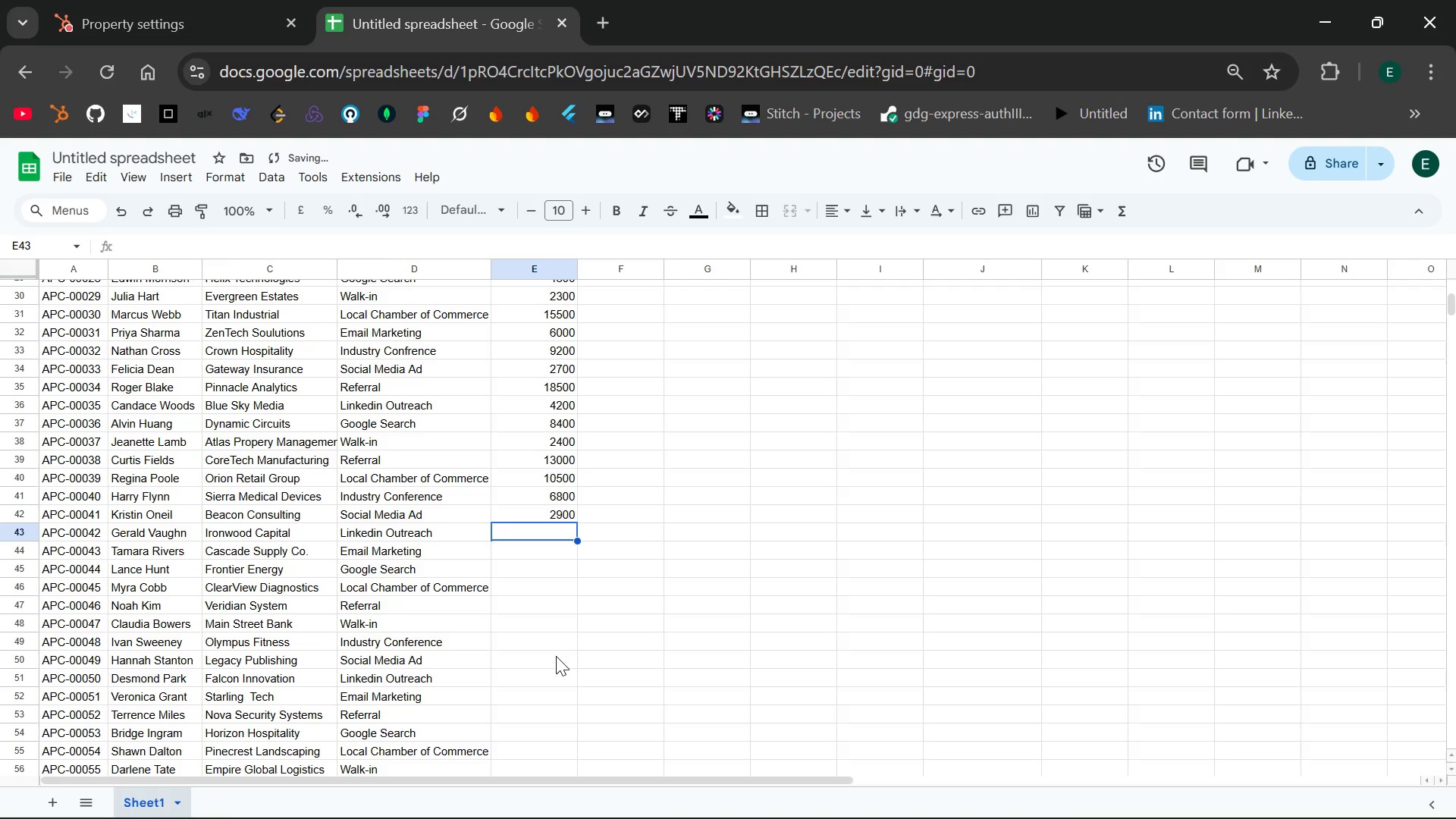 
type(21000)
 